 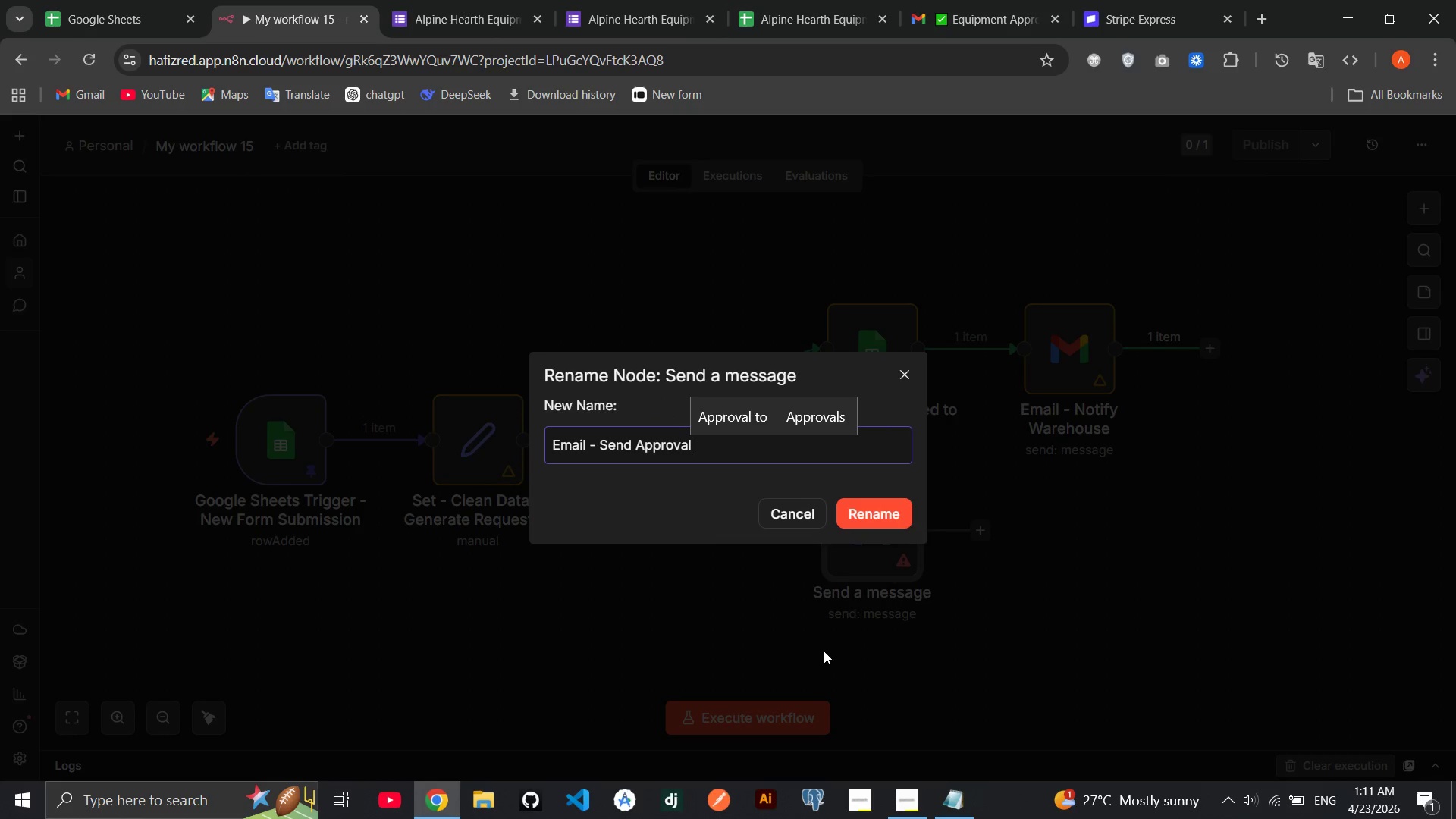 
type( Request to Managr)
 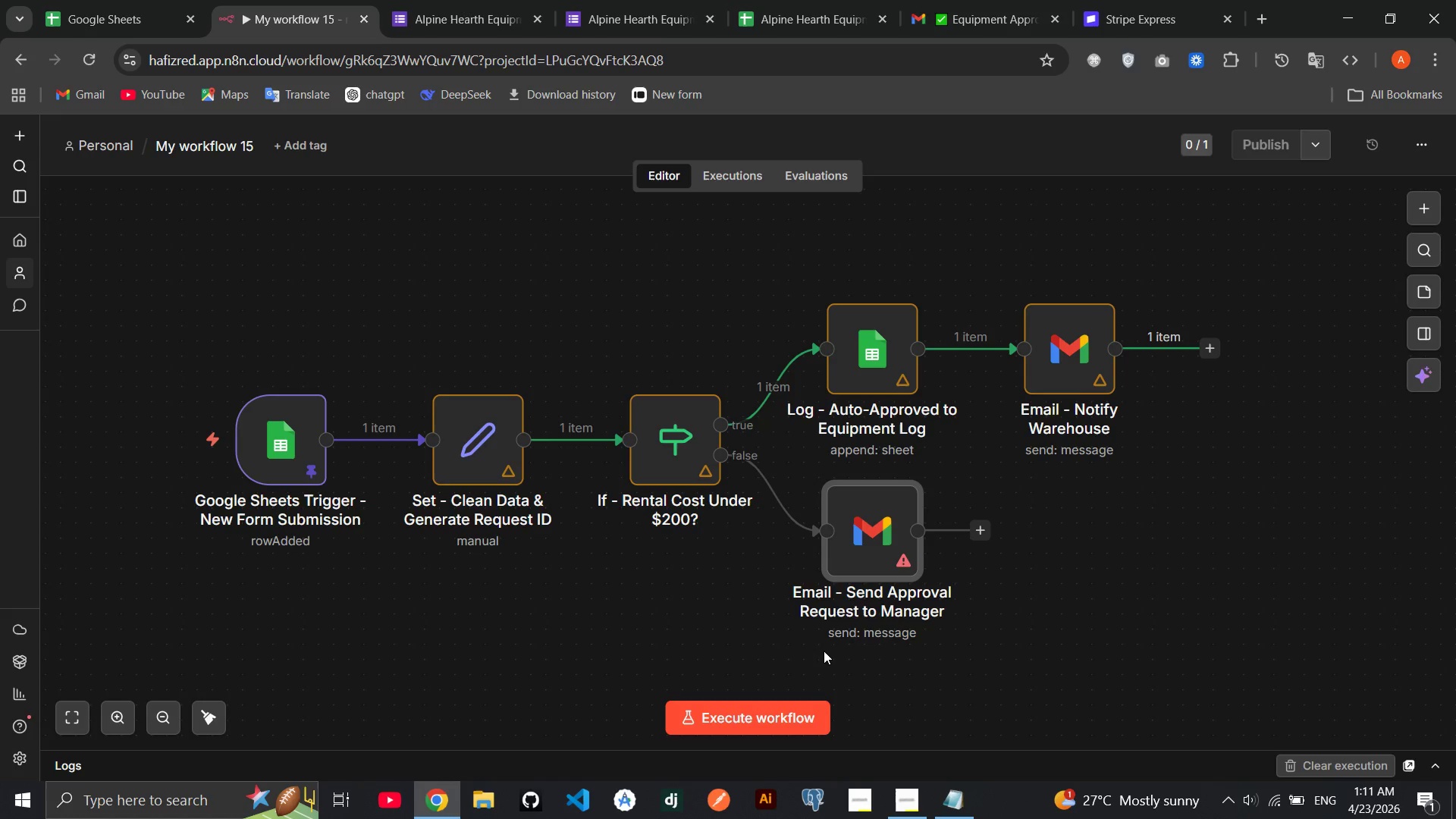 
hold_key(key=E, duration=0.34)
 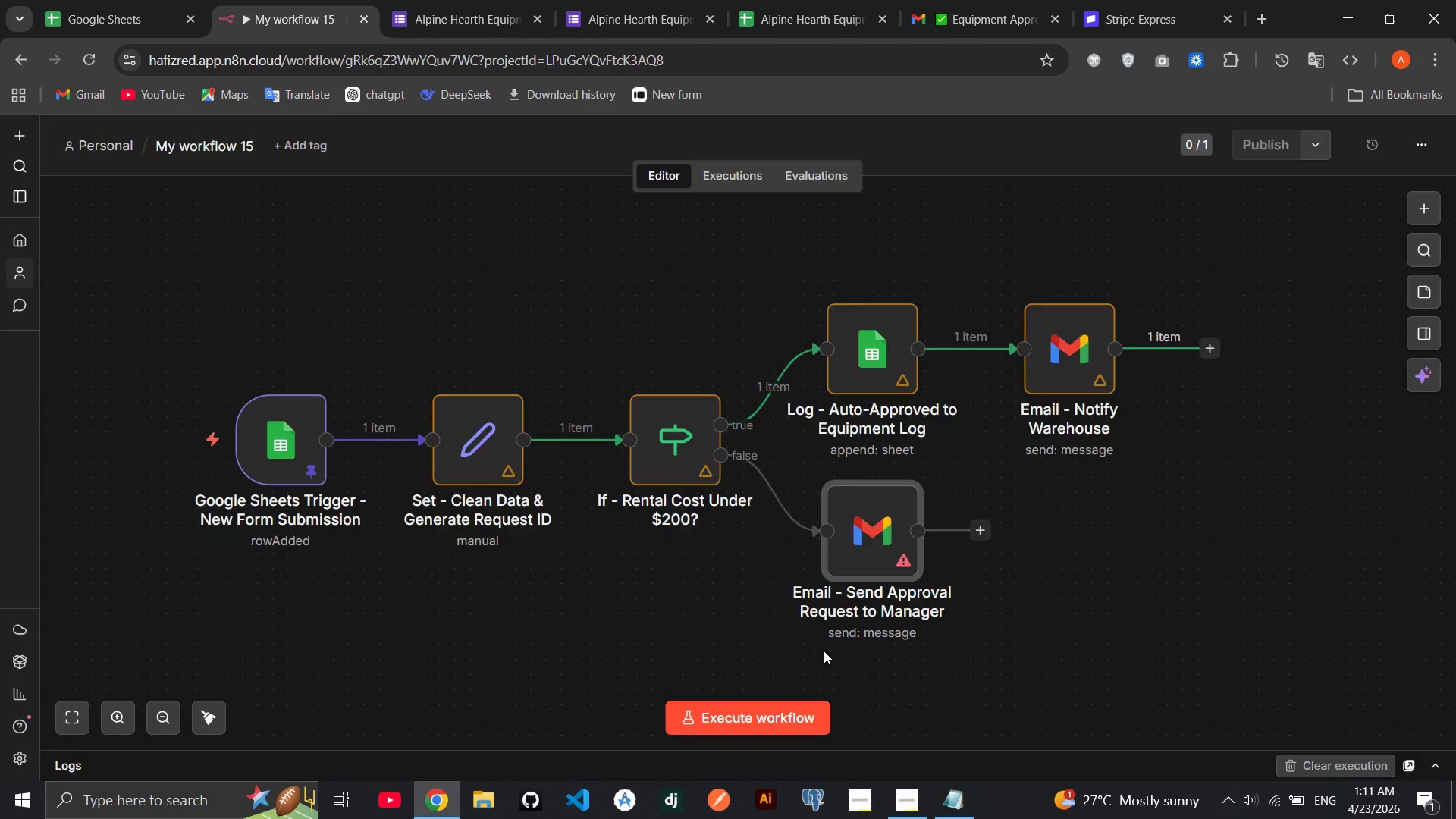 
key(Enter)
 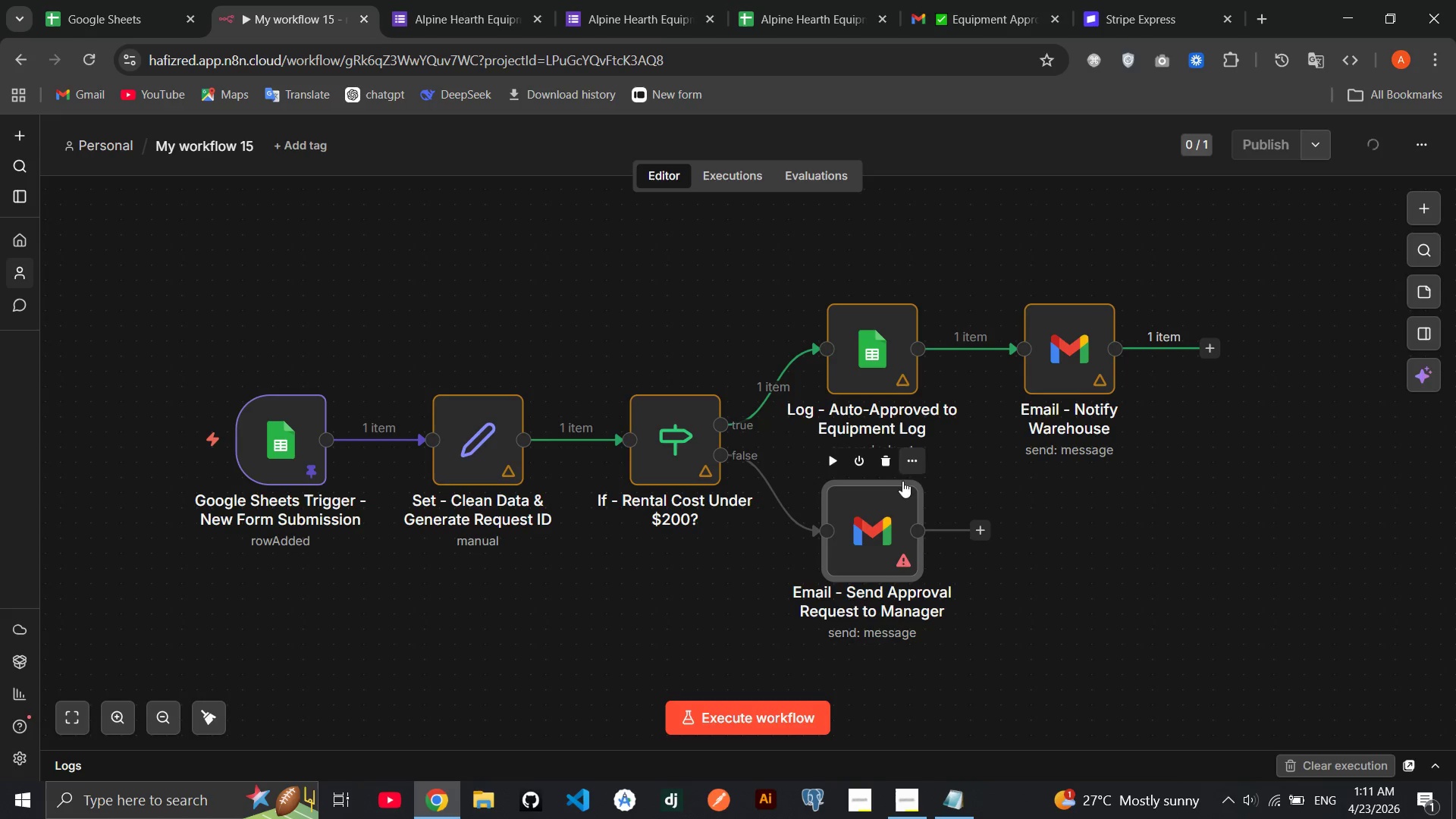 
double_click([869, 515])
 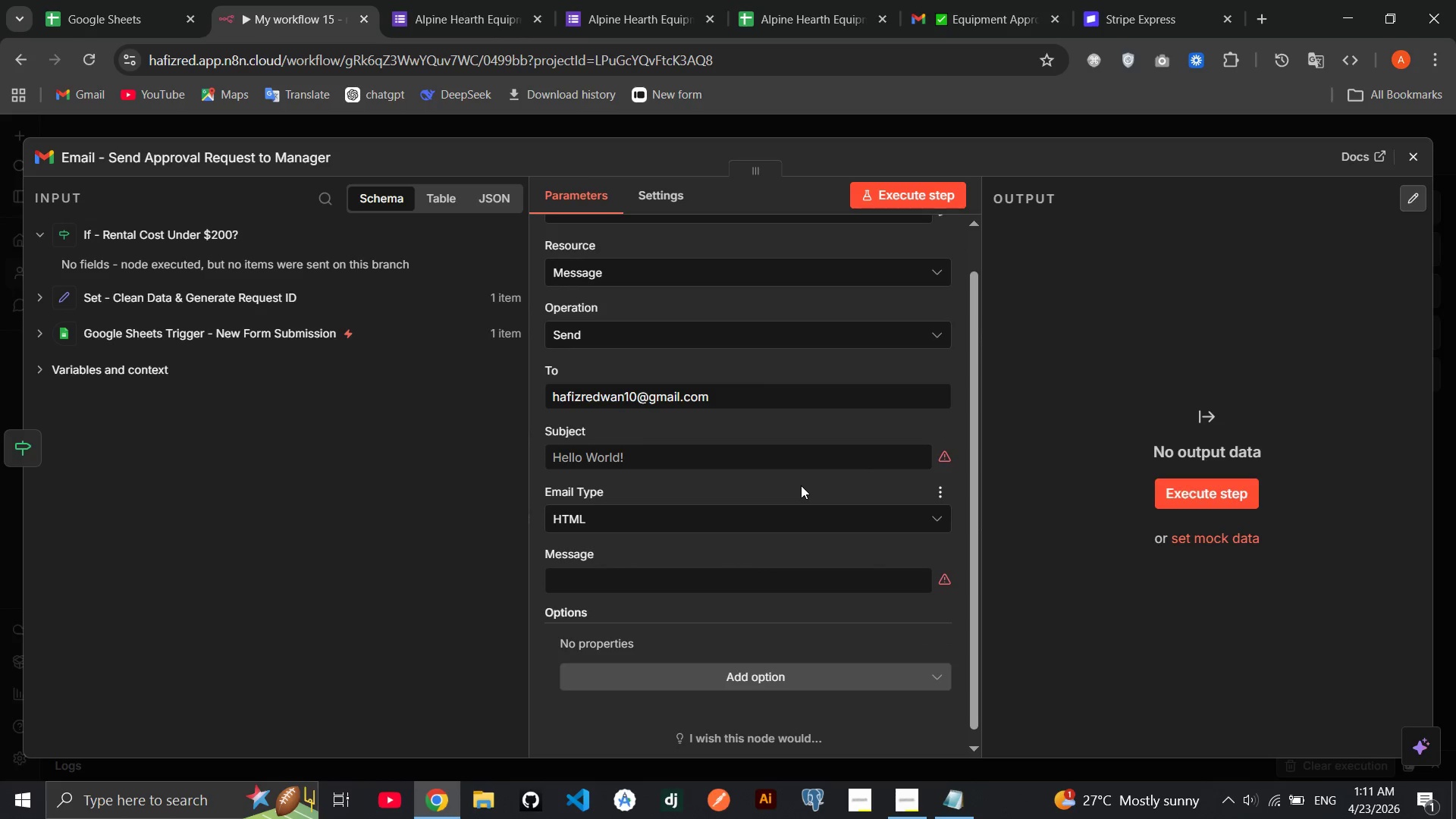 
wait(8.39)
 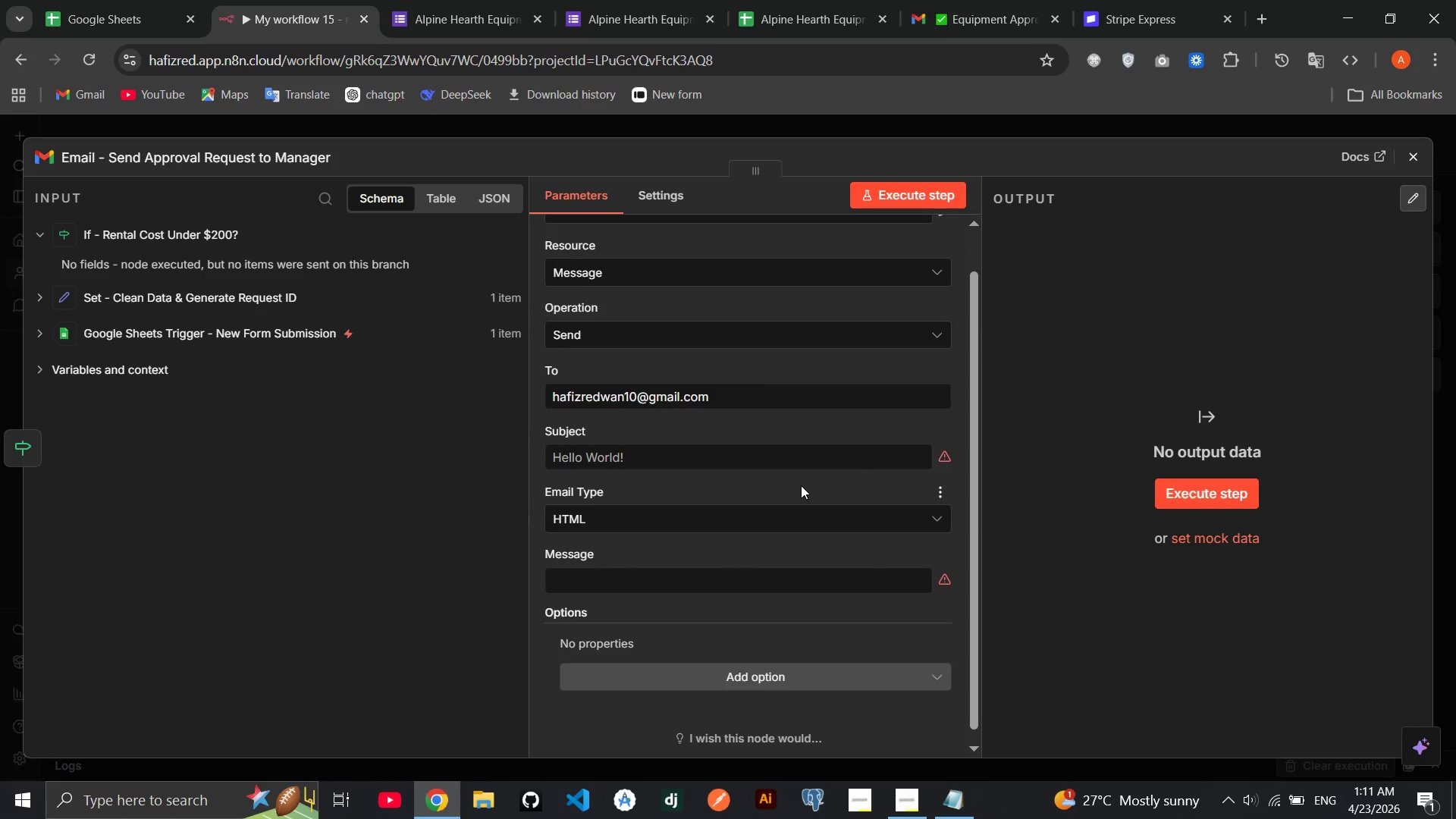 
left_click([673, 459])
 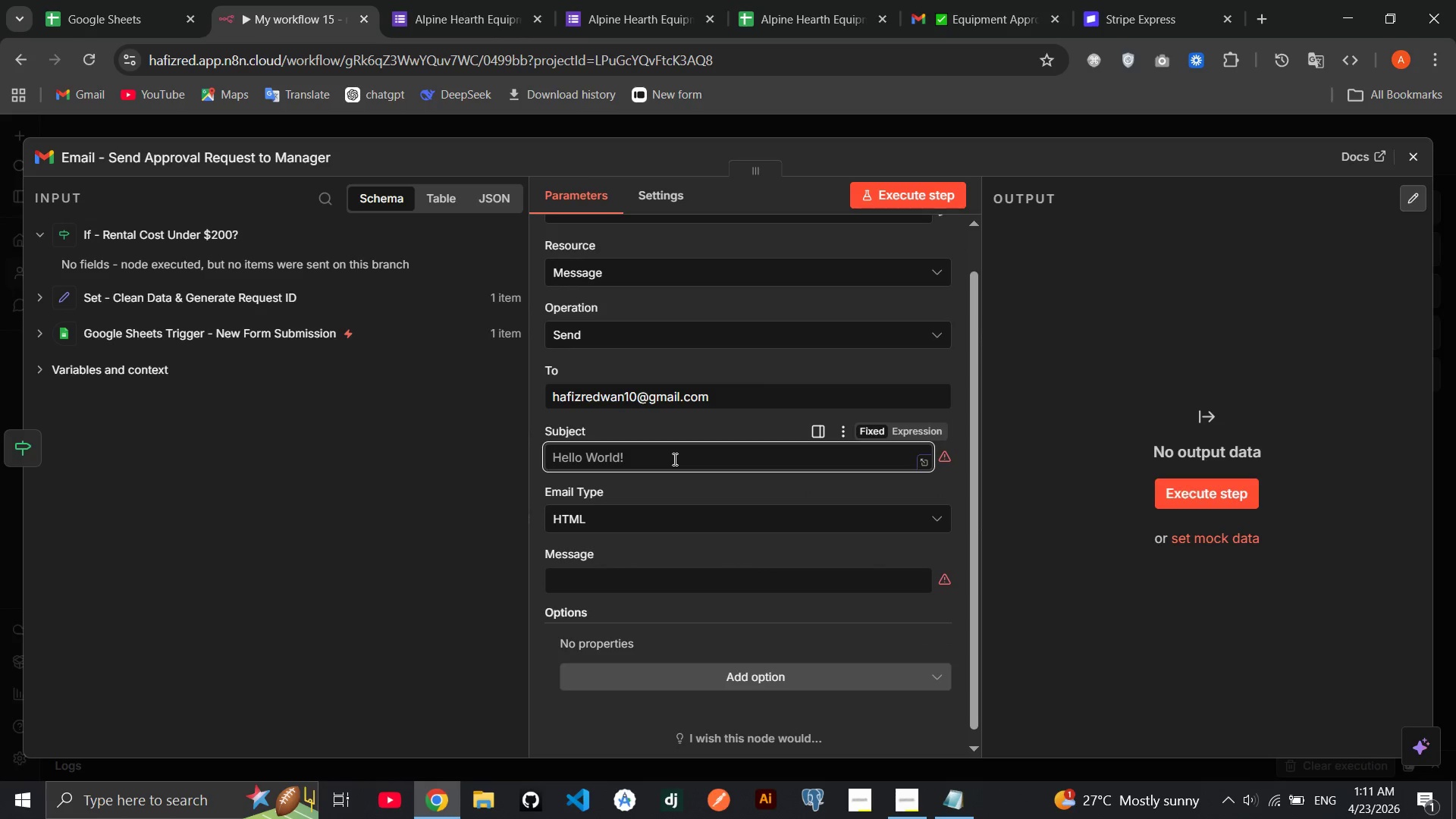 
key(Meta+MetaLeft)
 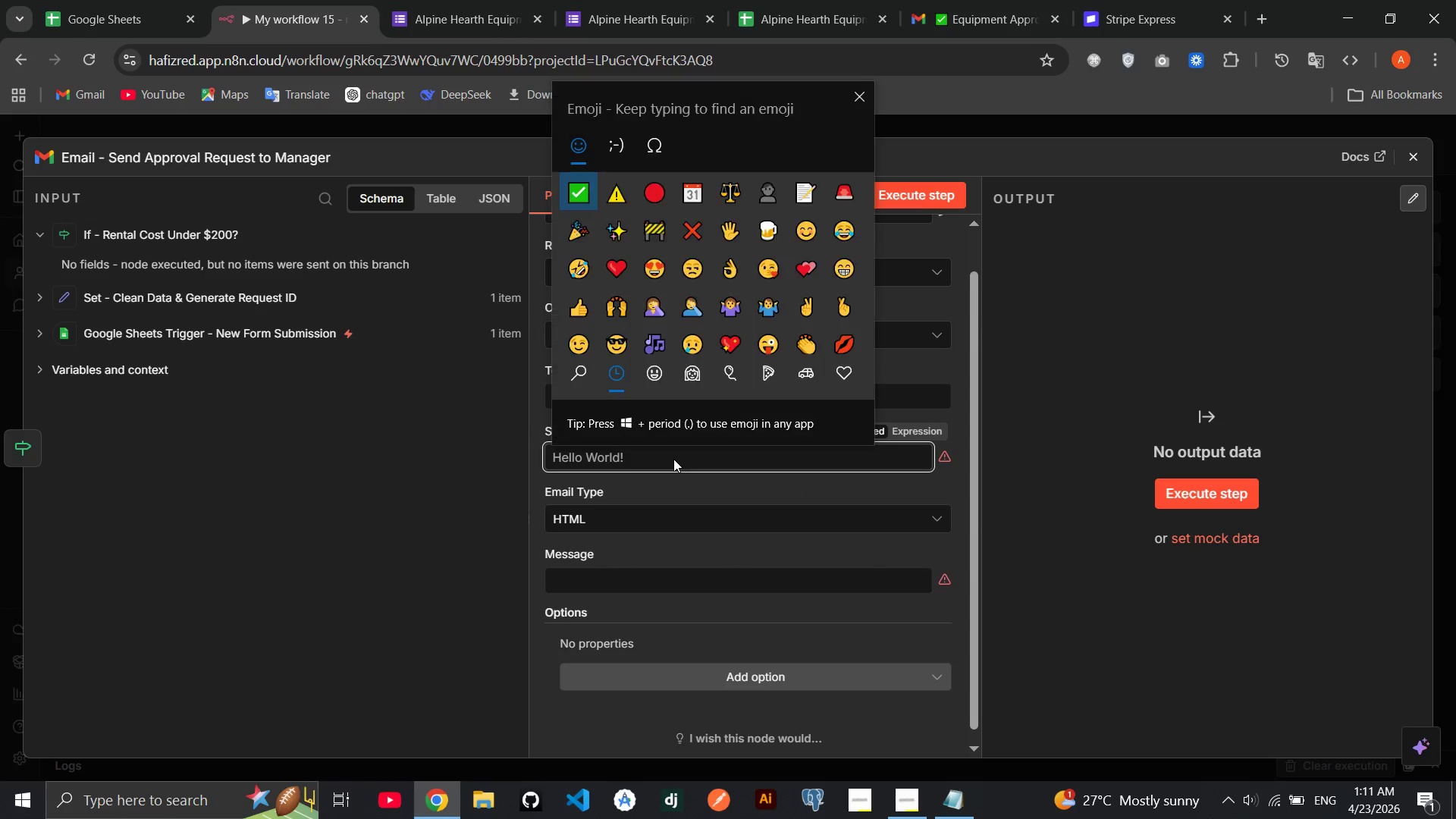 
key(Meta+Period)
 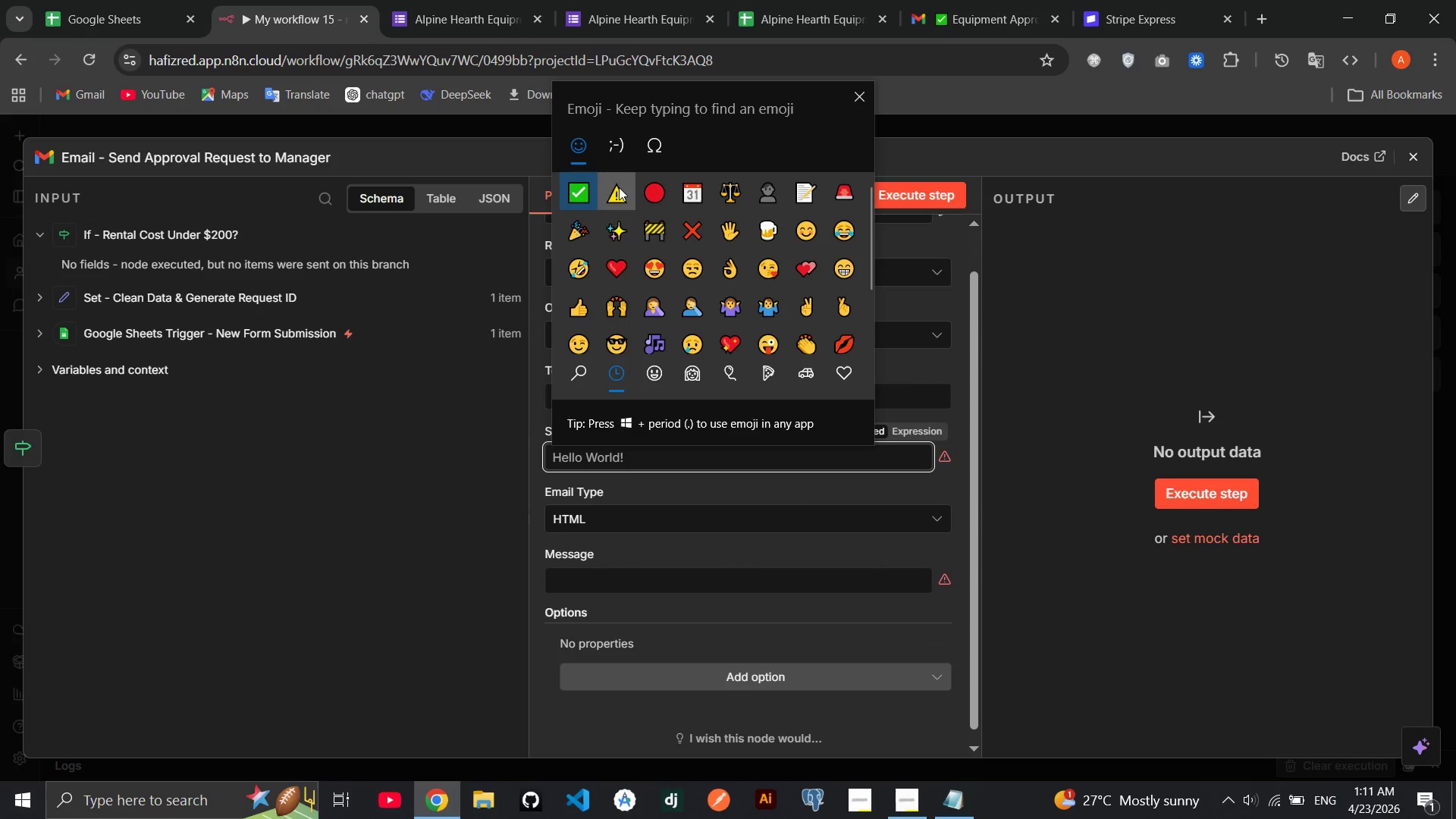 
left_click([619, 187])
 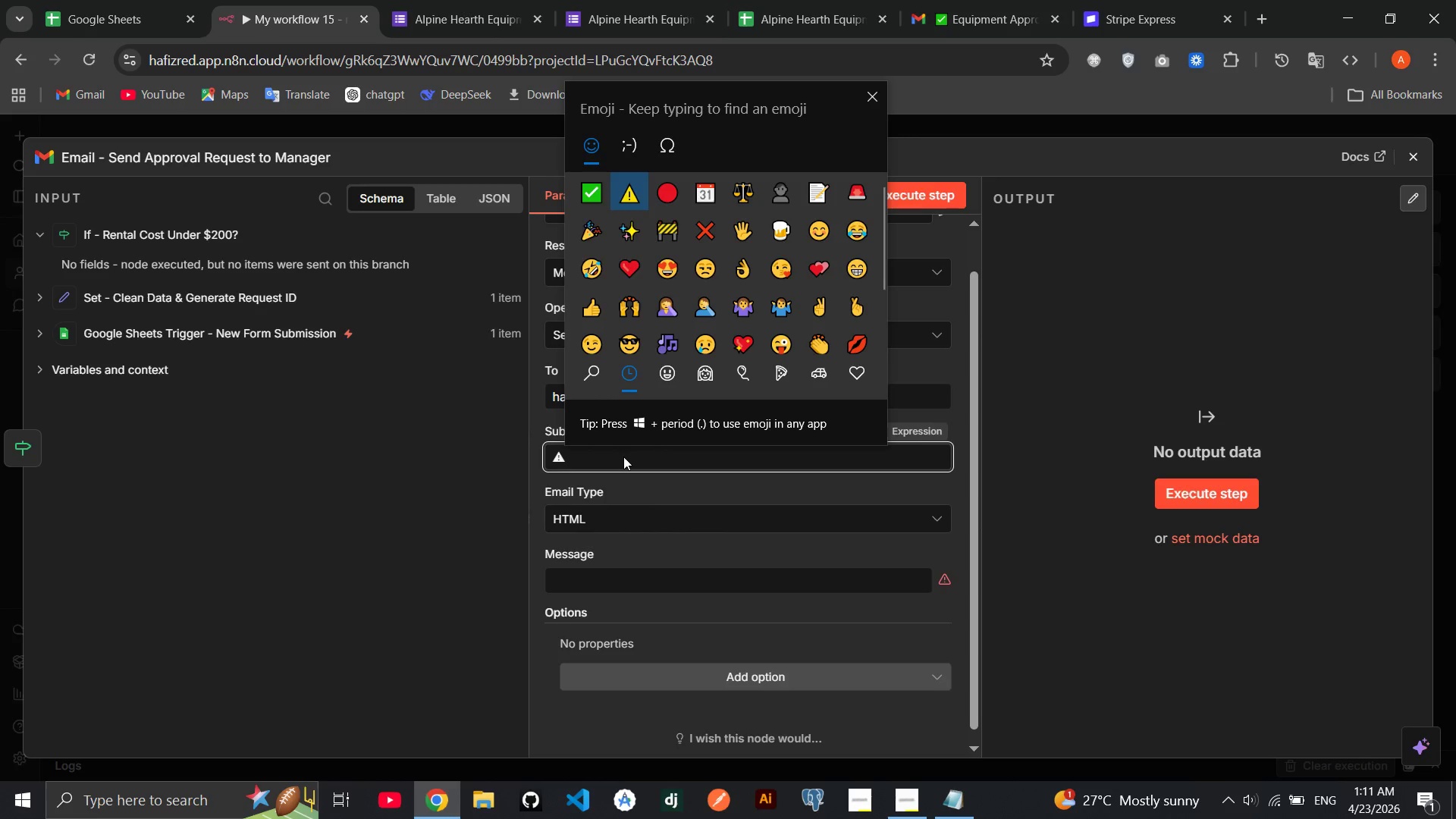 
left_click([623, 457])
 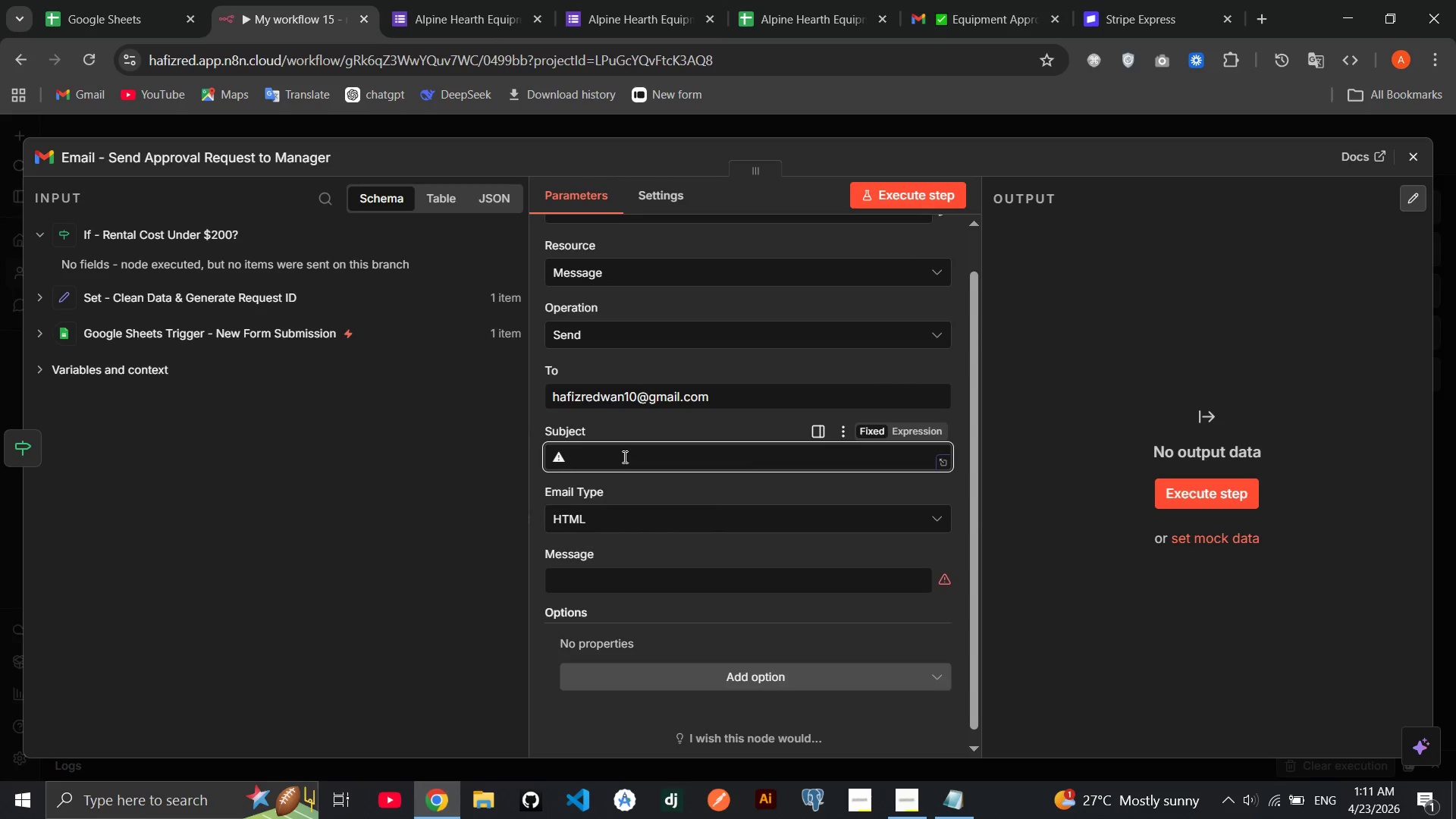 
type( Approval)
key(Backspace)
type(l Required - )
 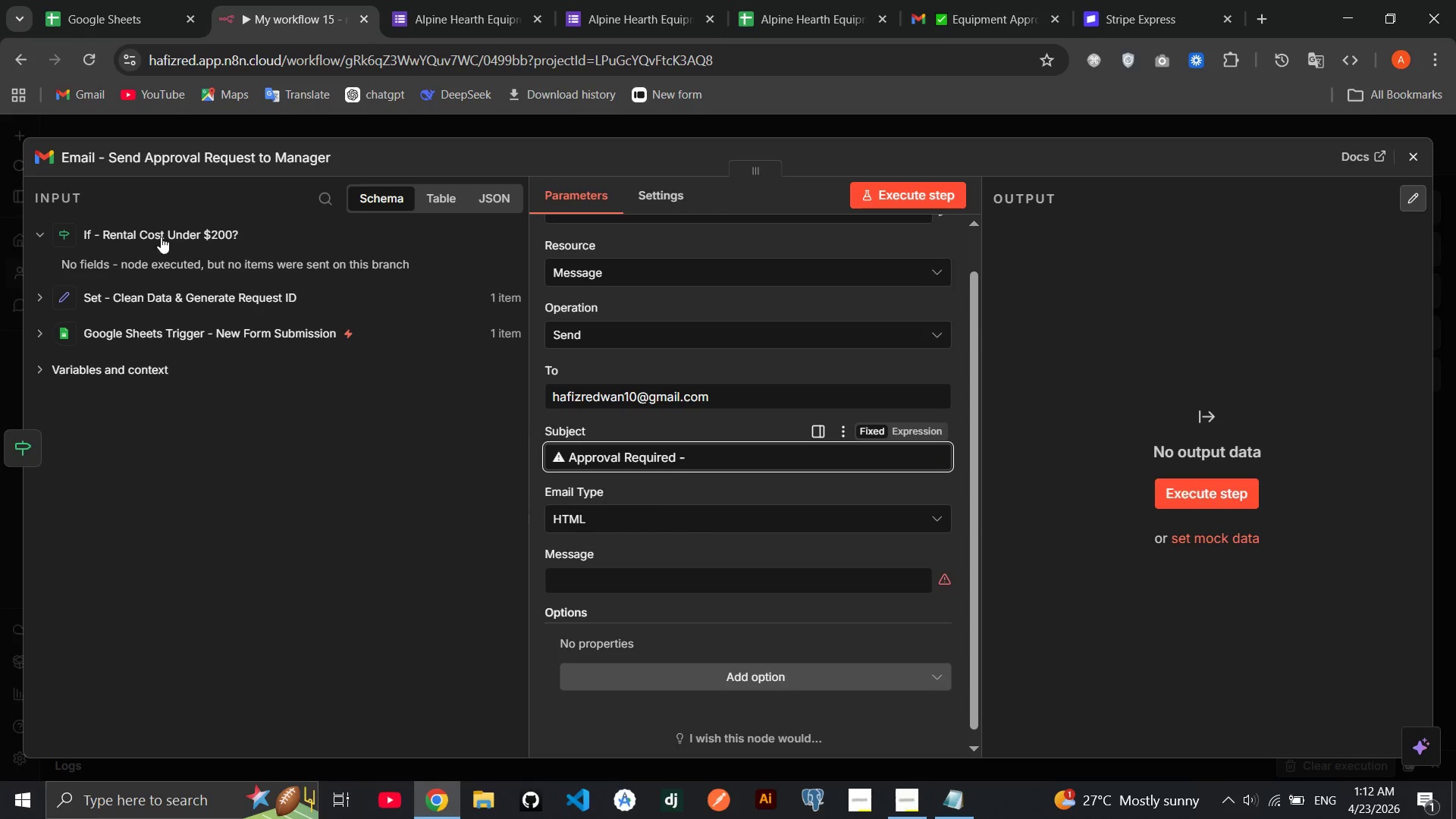 
left_click([153, 297])
 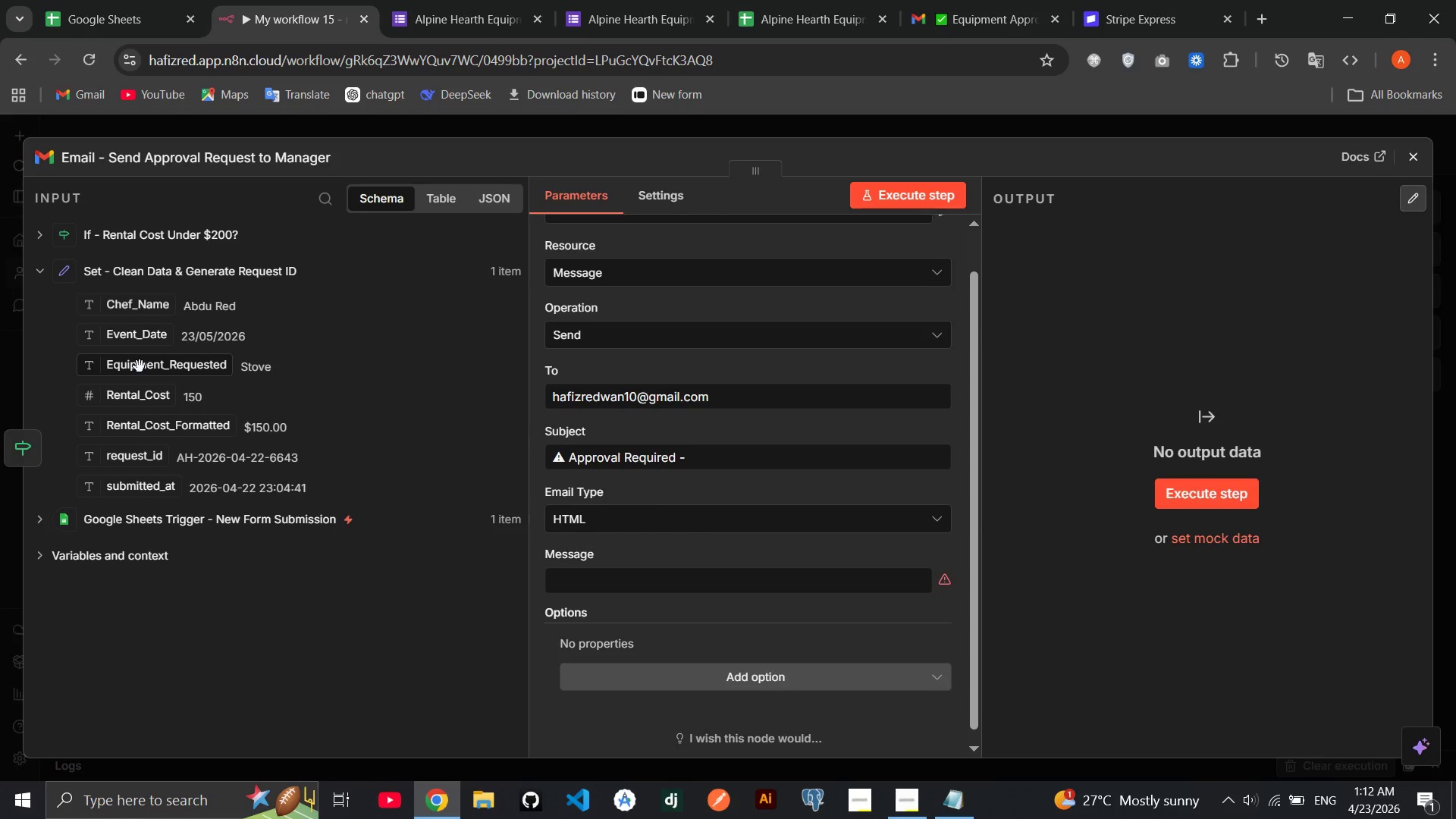 
left_click_drag(start_coordinate=[140, 366], to_coordinate=[819, 465])
 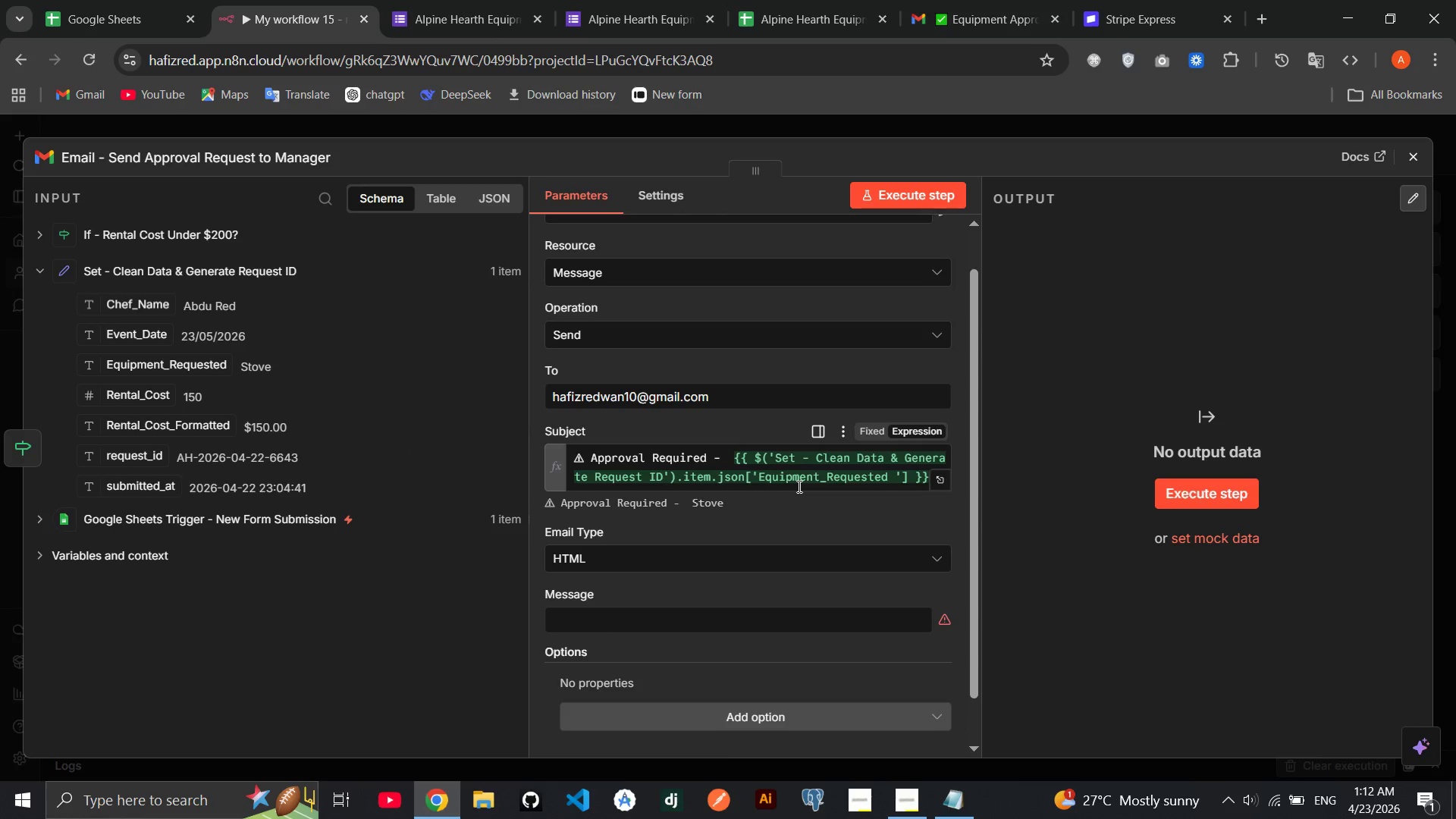 
key(End)
 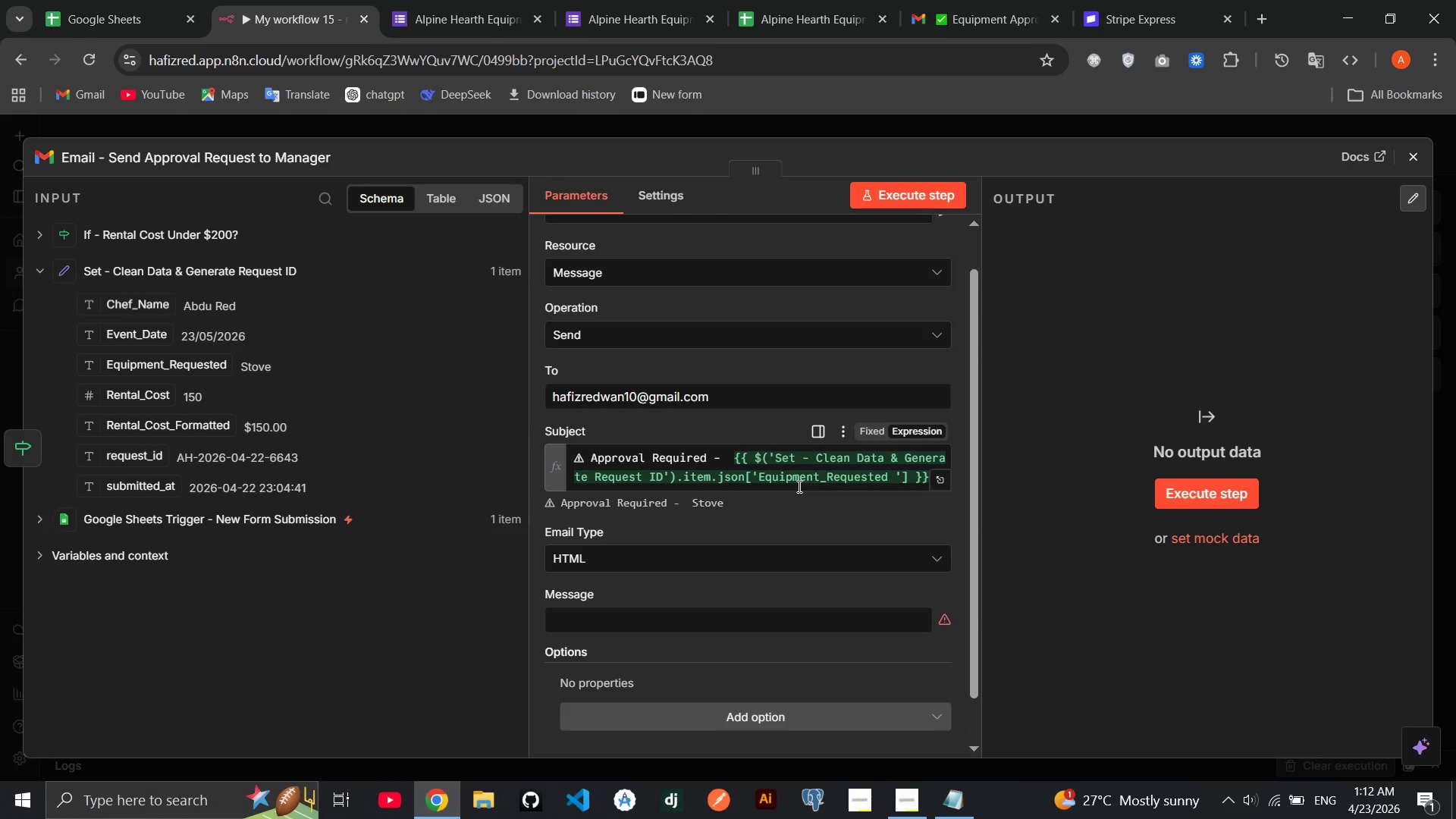 
key(Space)
 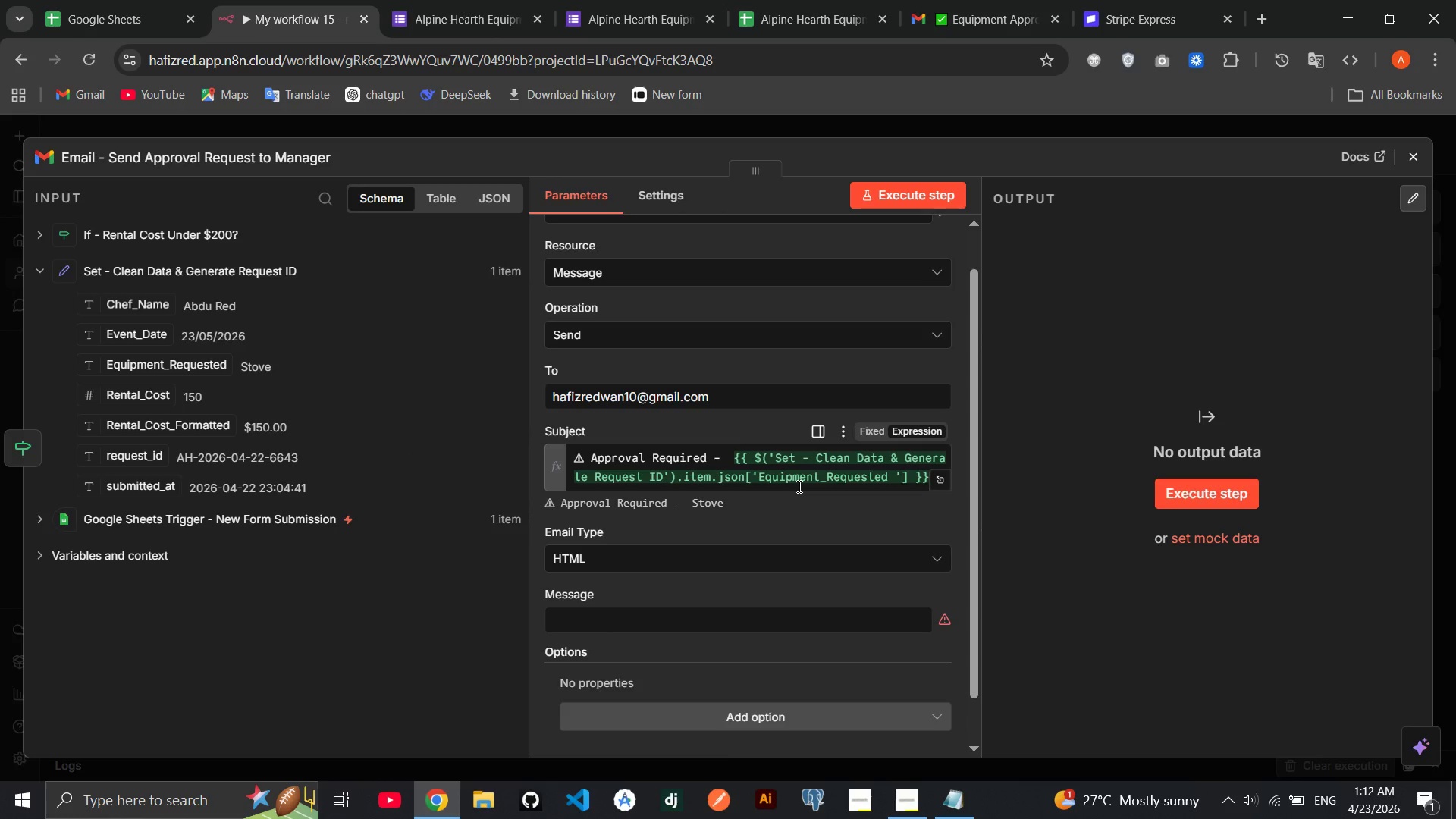 
key(Shift+Backslash)
 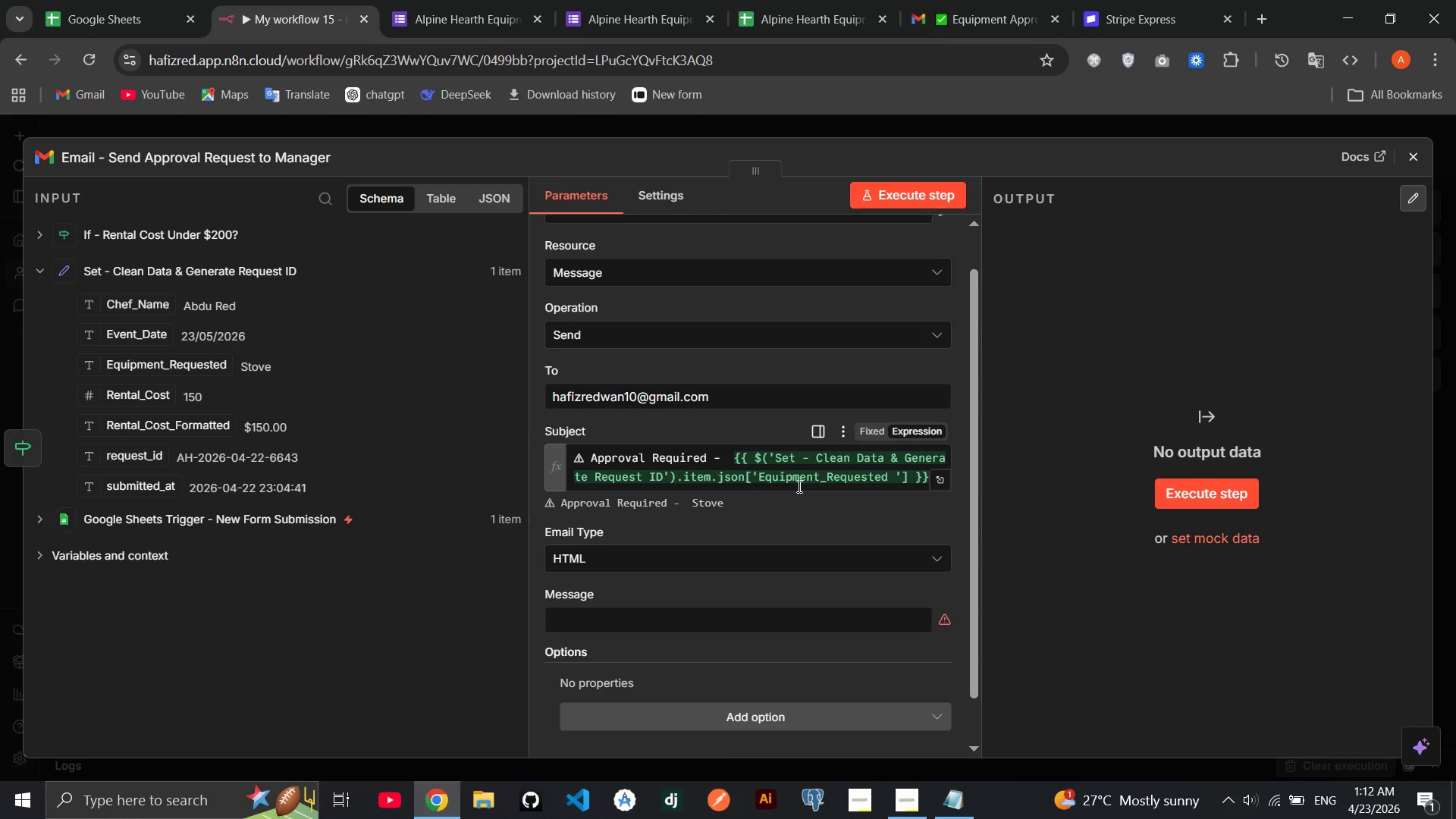 
key(Space)
 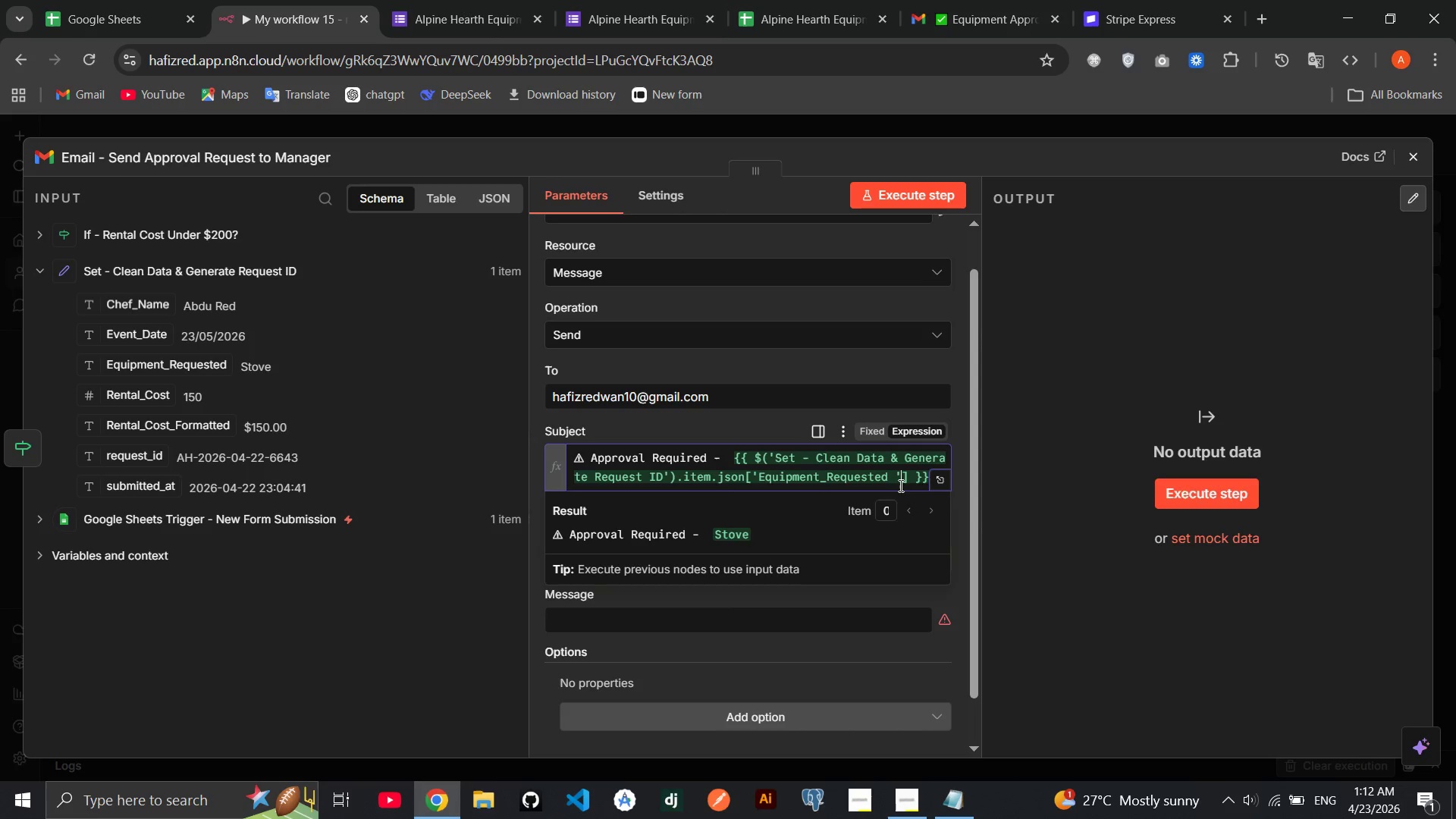 
left_click([899, 485])
 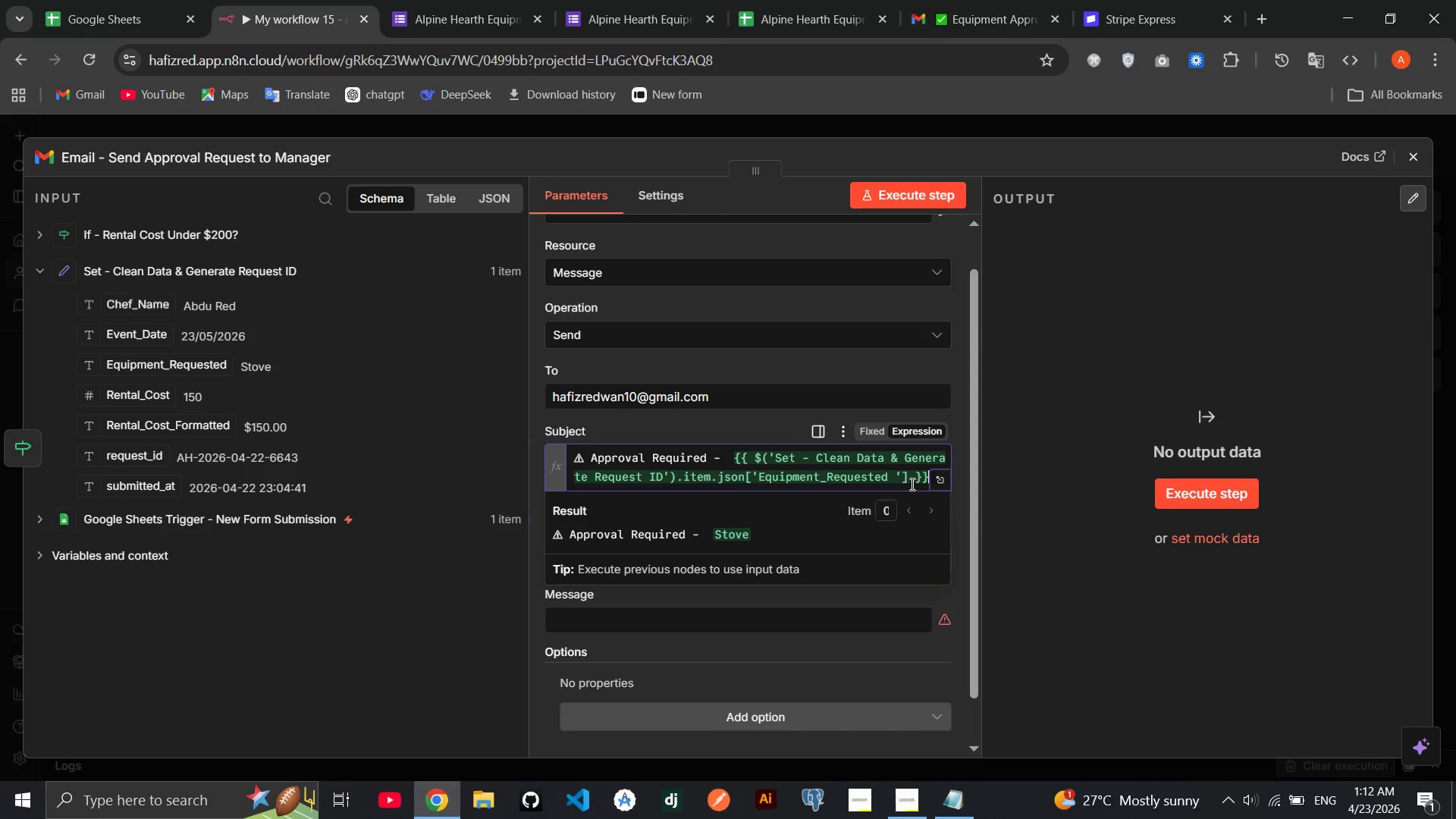 
key(End)
 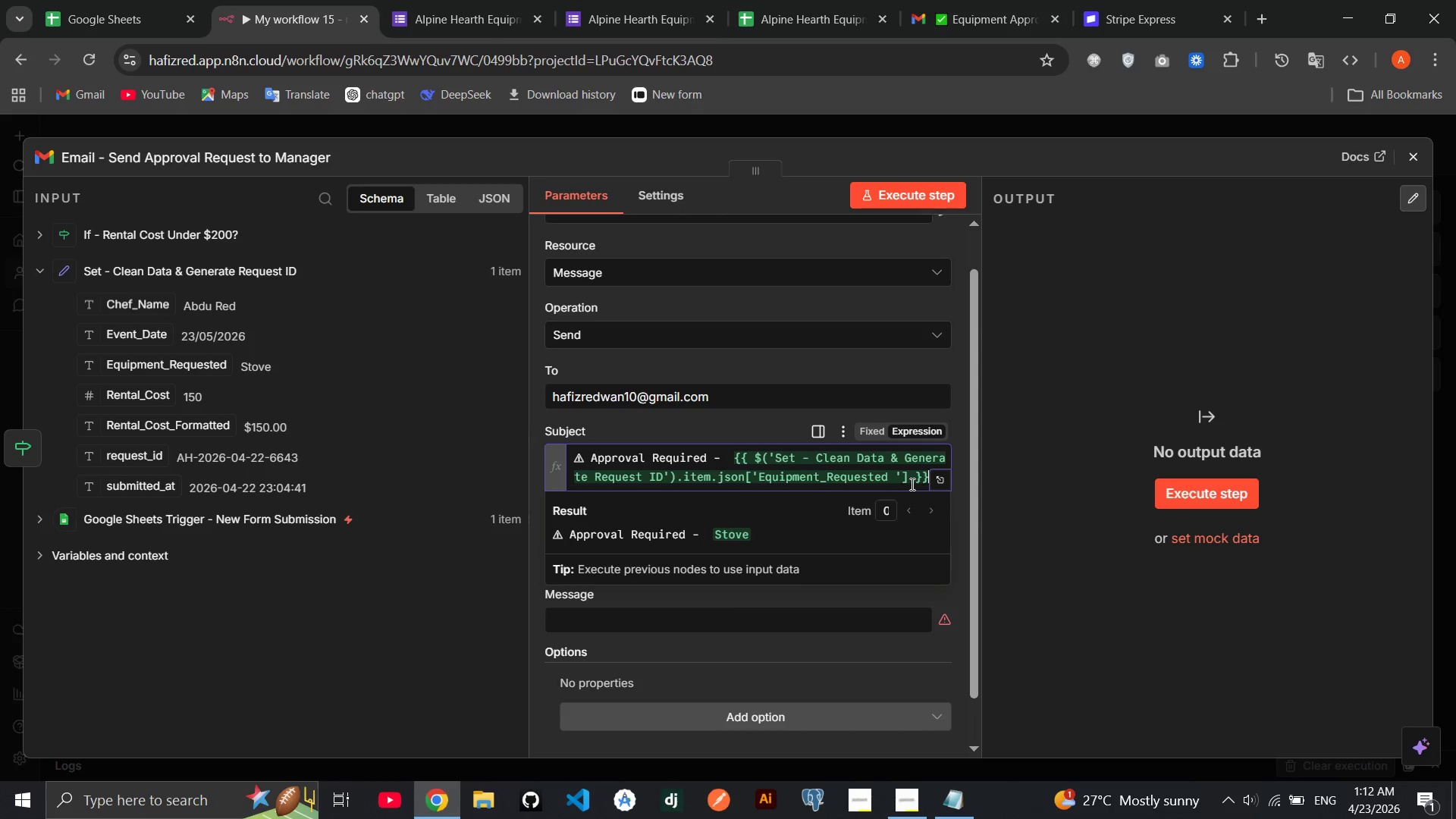 
key(End)
 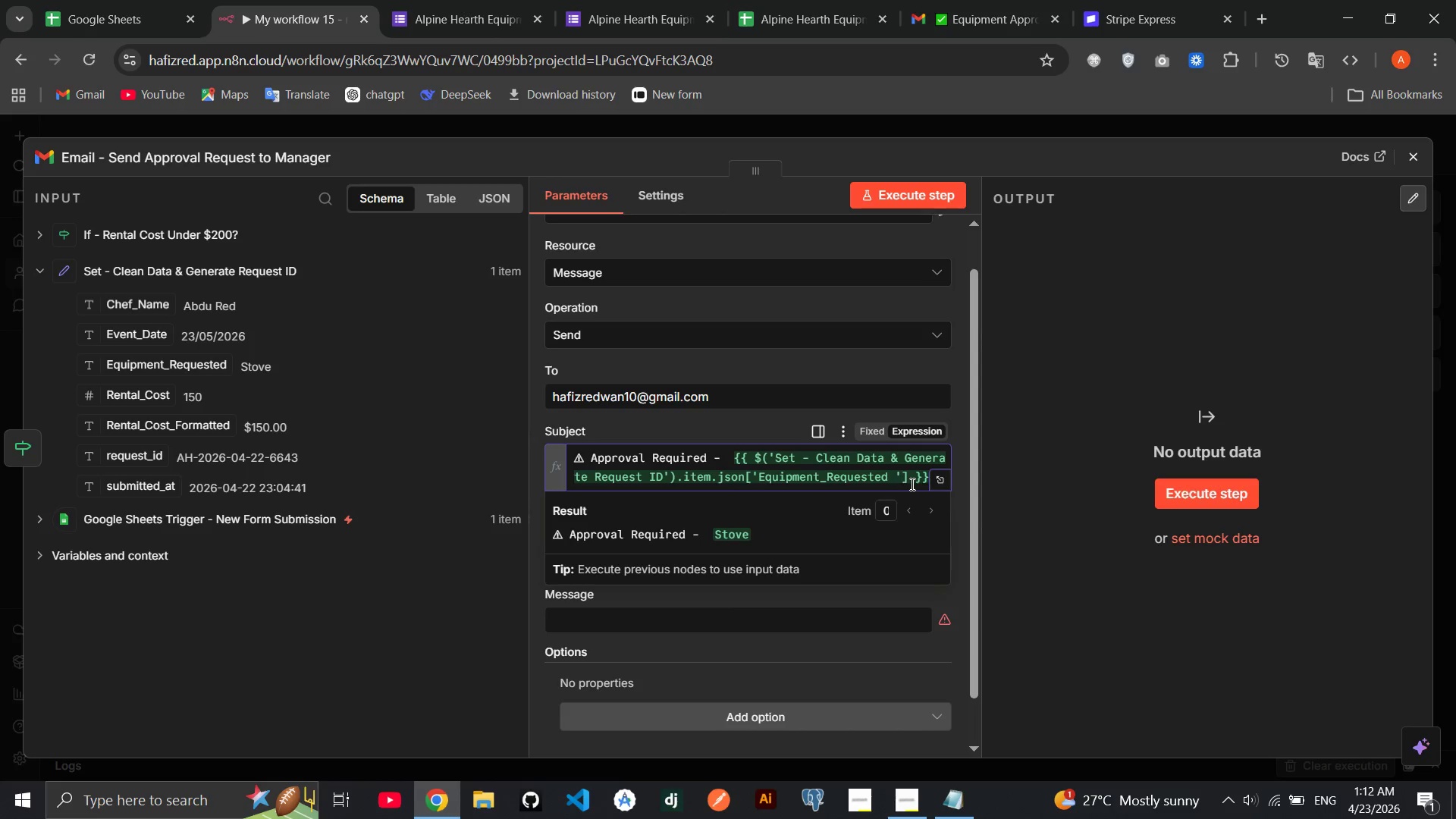 
key(End)
 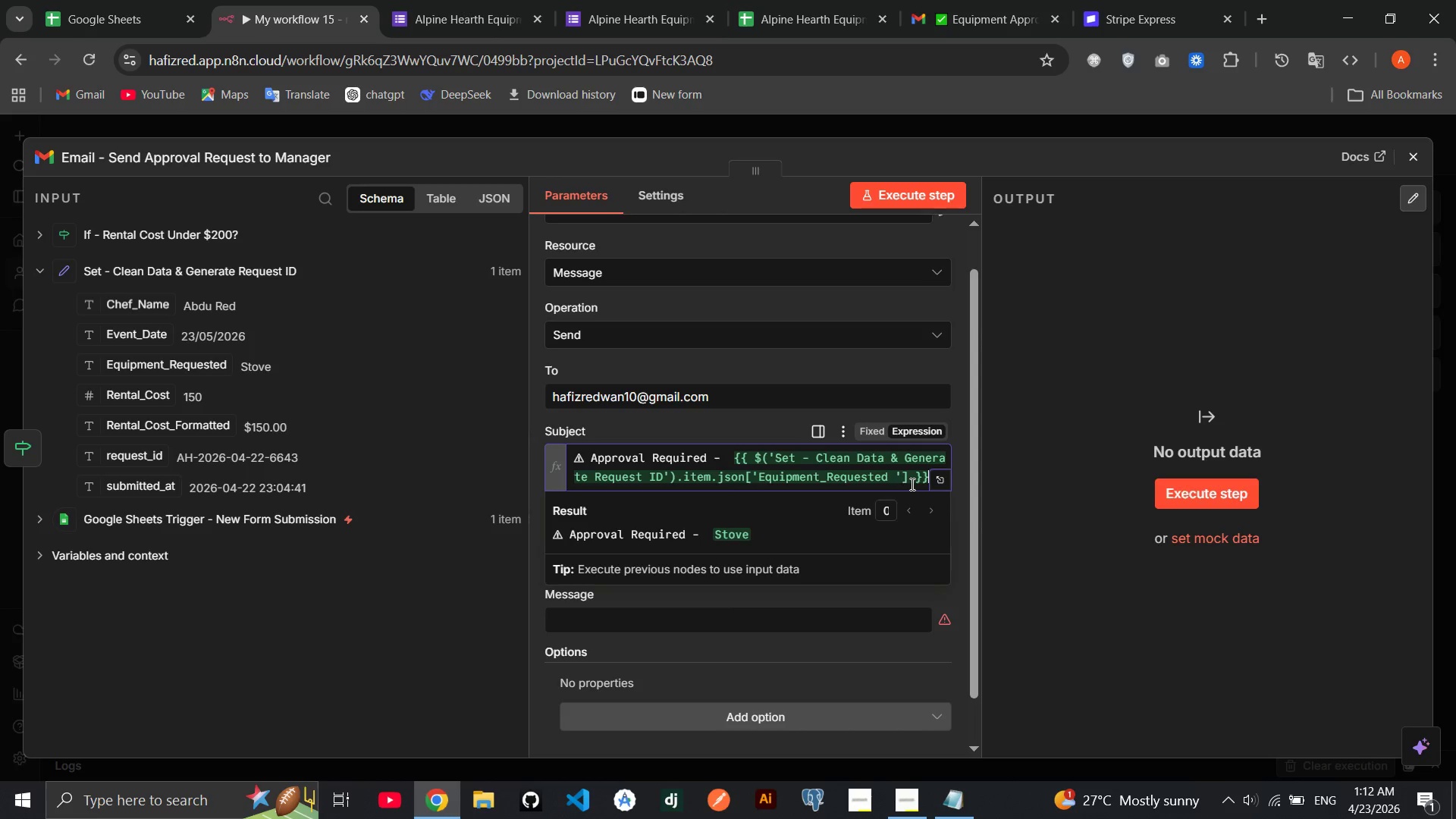 
hold_key(key=ShiftRight, duration=0.34)
 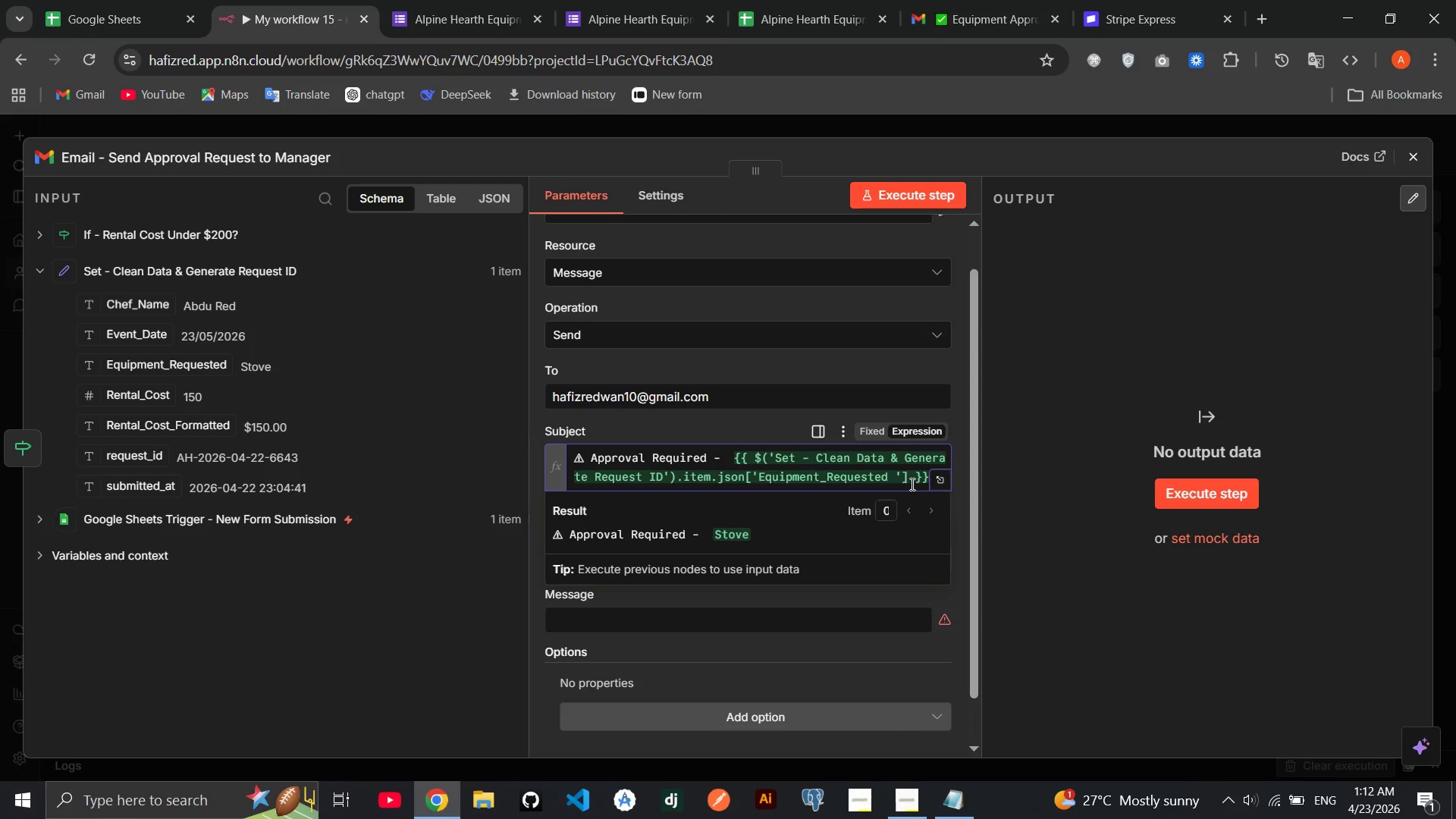 
key(Space)
 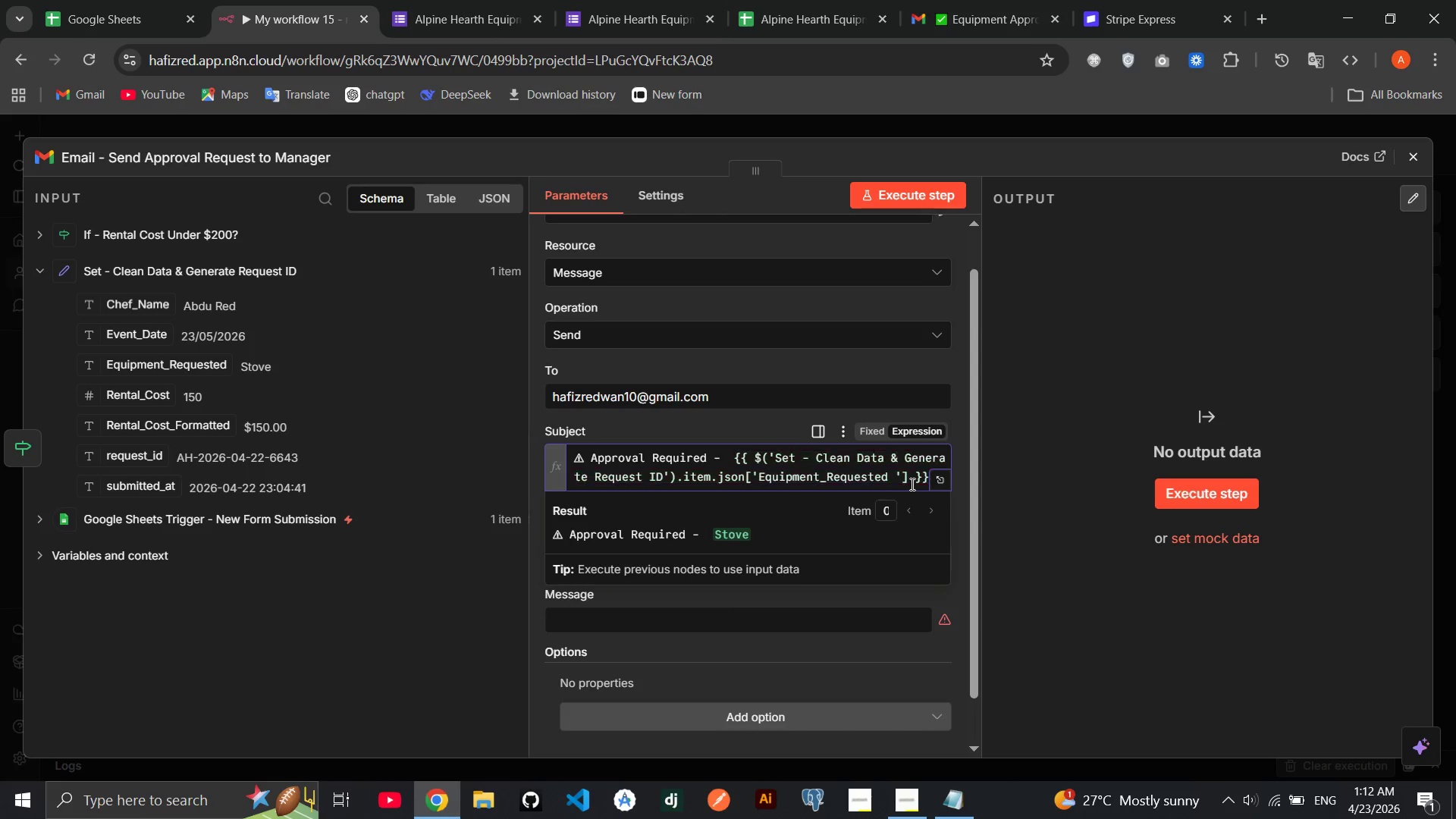 
key(Shift+Backslash)
 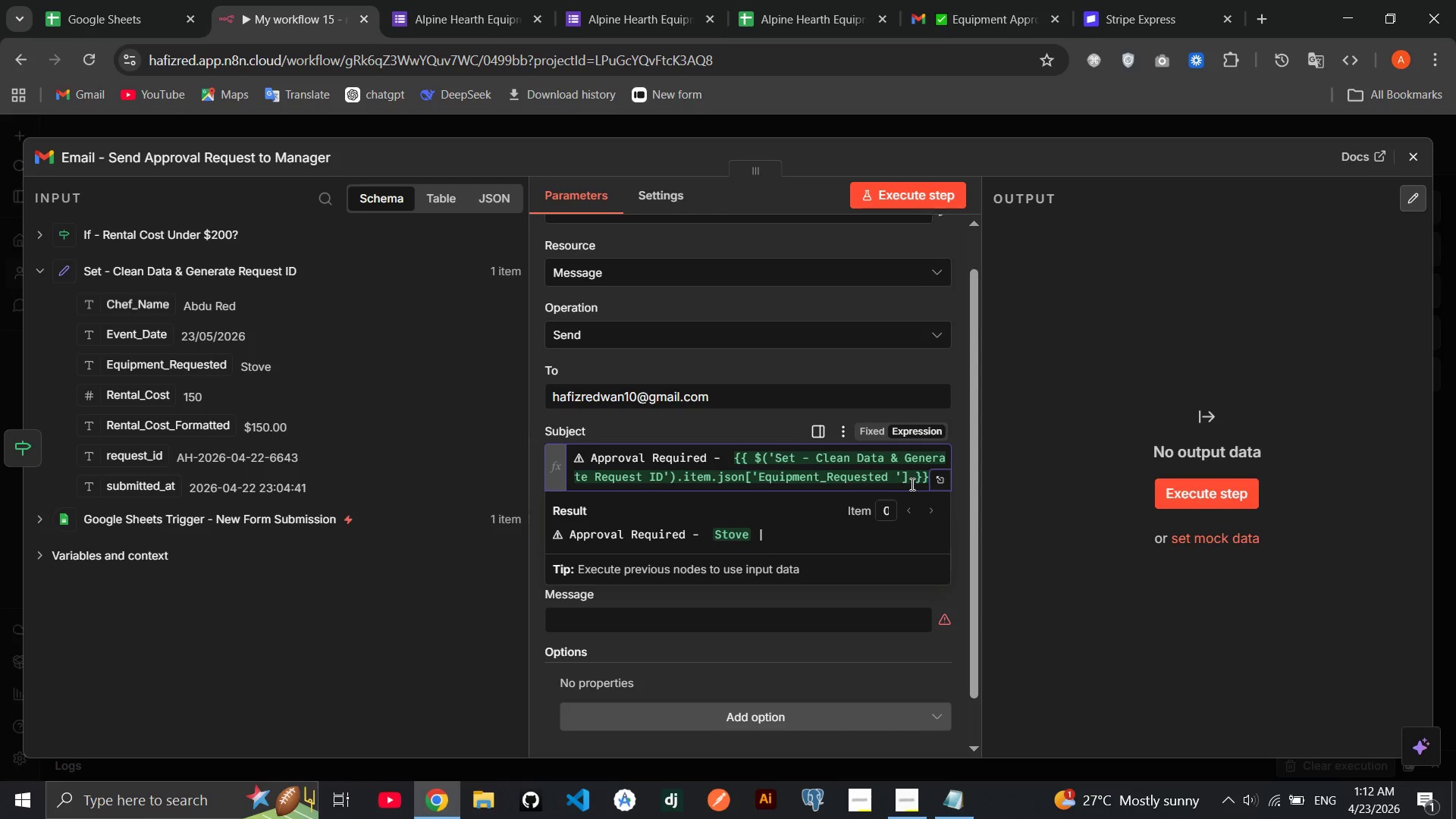 
key(Shift+ShiftRight)
 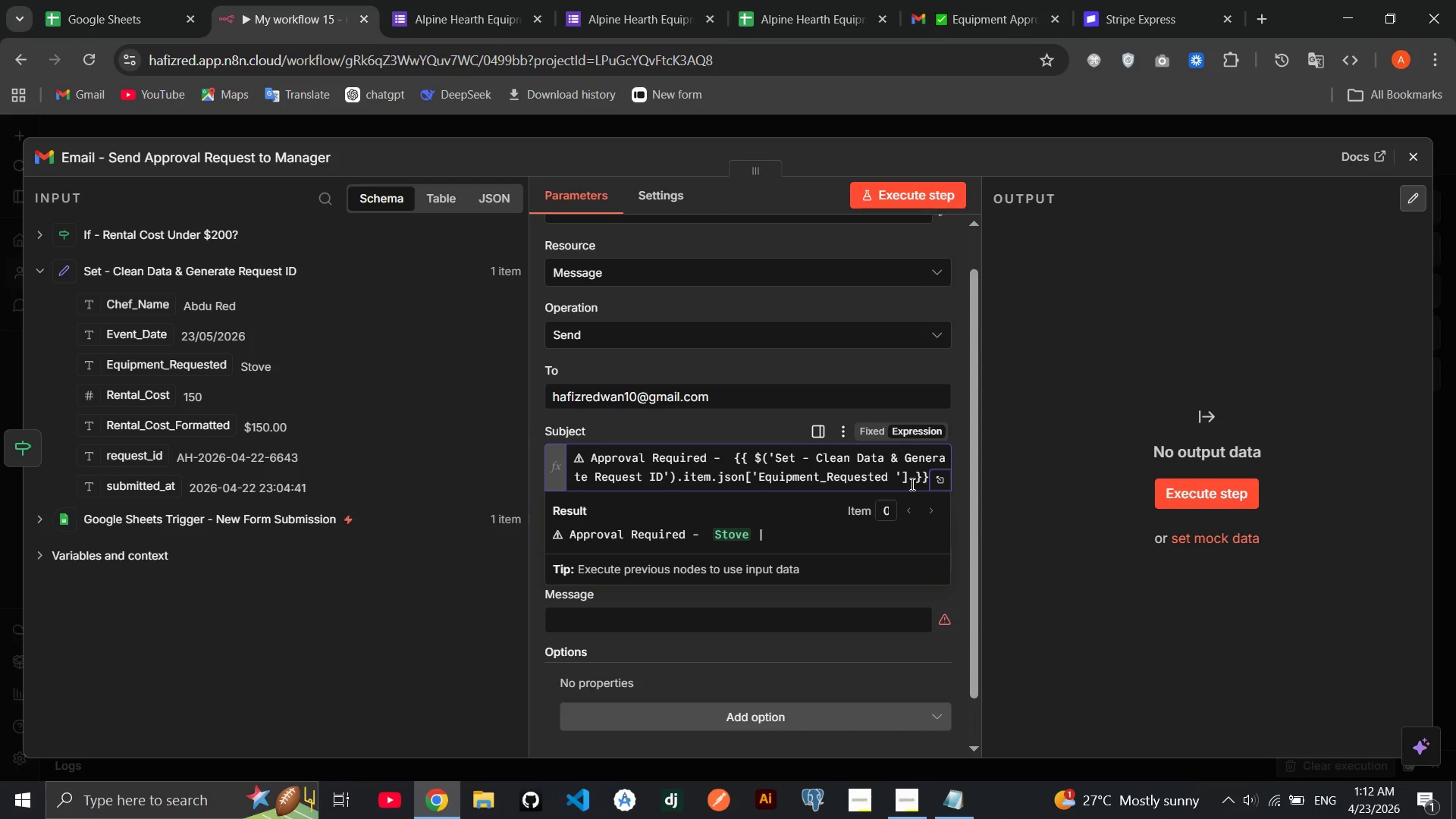 
key(Space)
 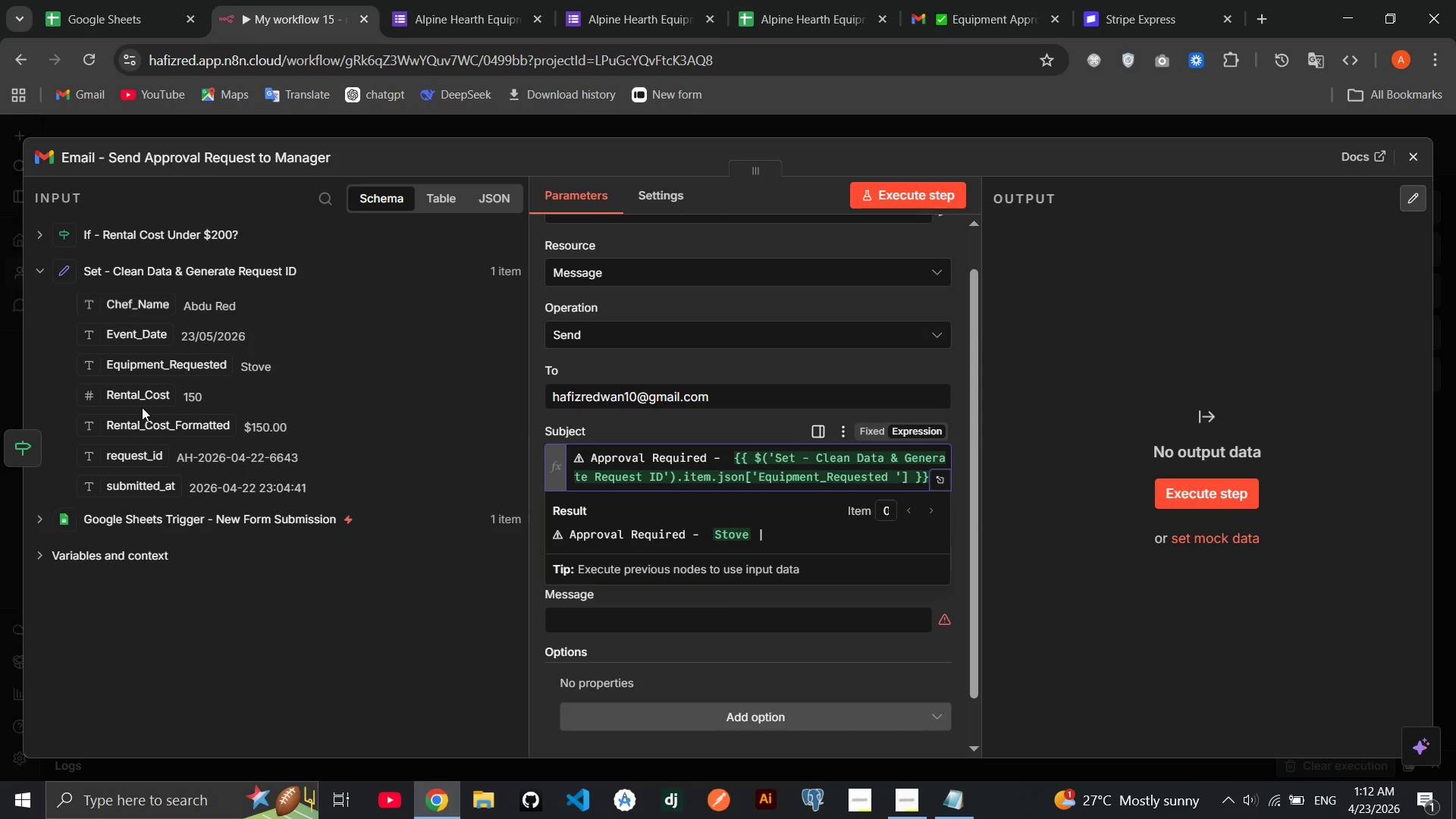 
wait(7.72)
 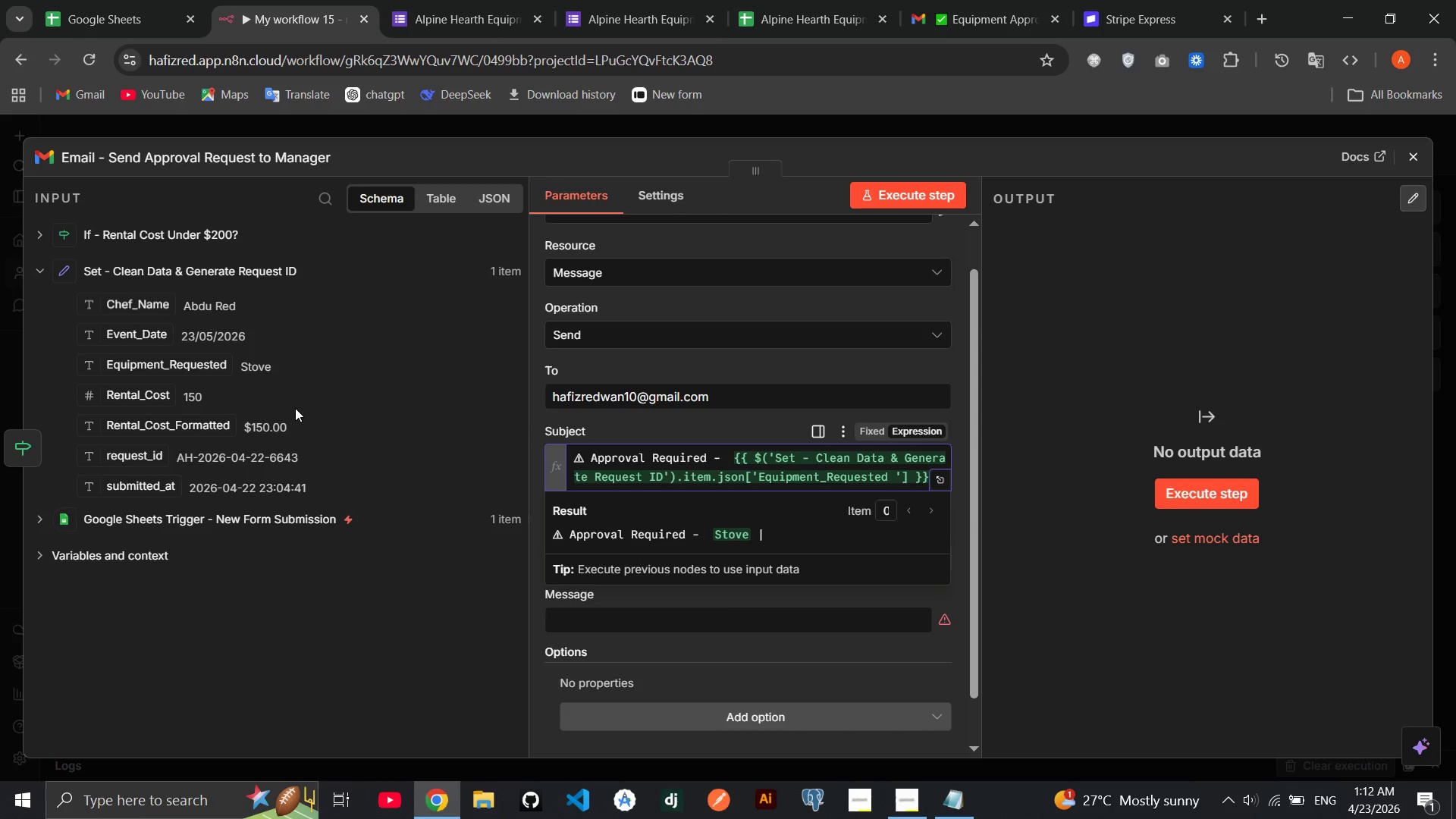 
left_click_drag(start_coordinate=[126, 456], to_coordinate=[949, 473])
 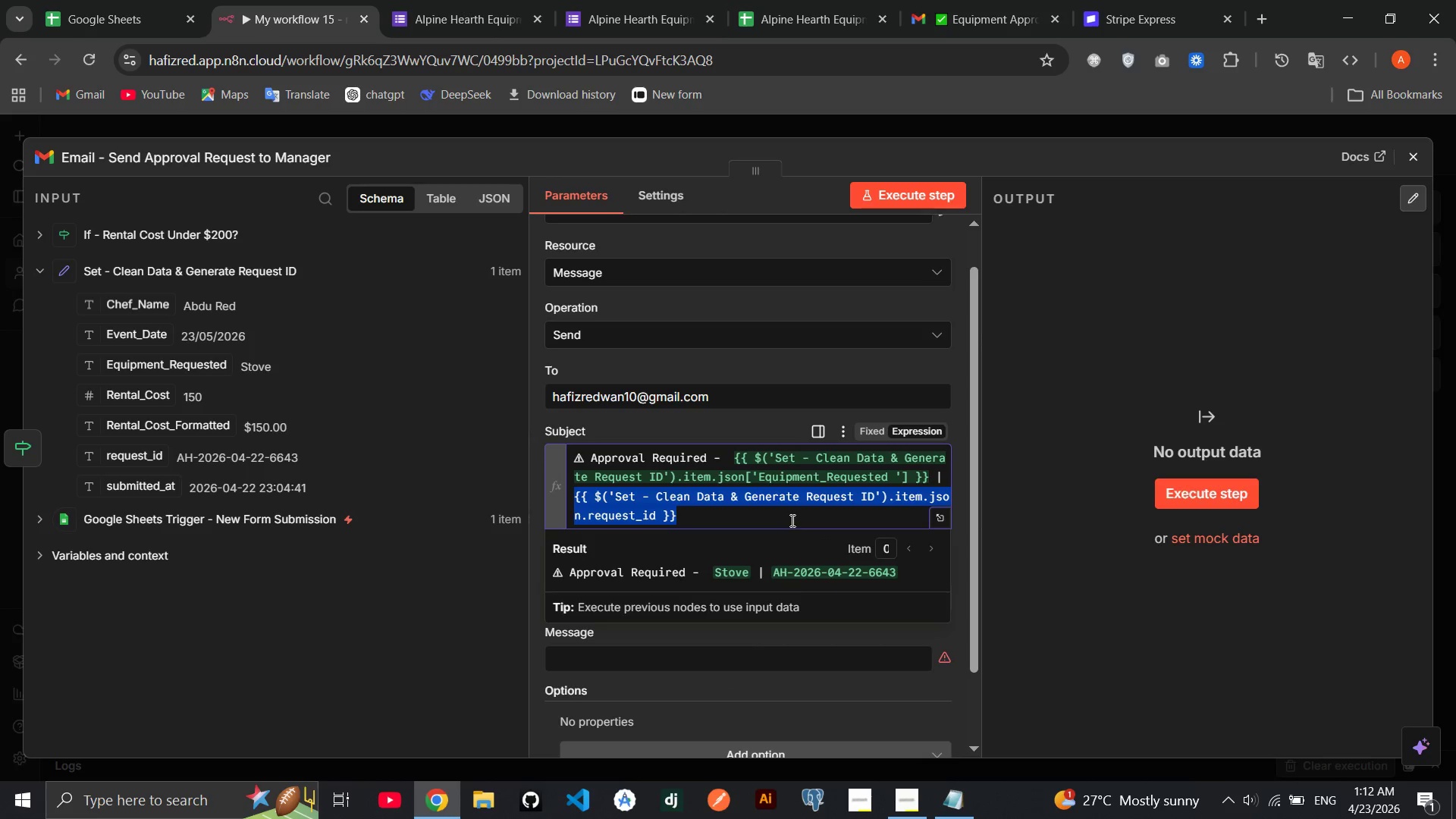 
left_click([791, 520])
 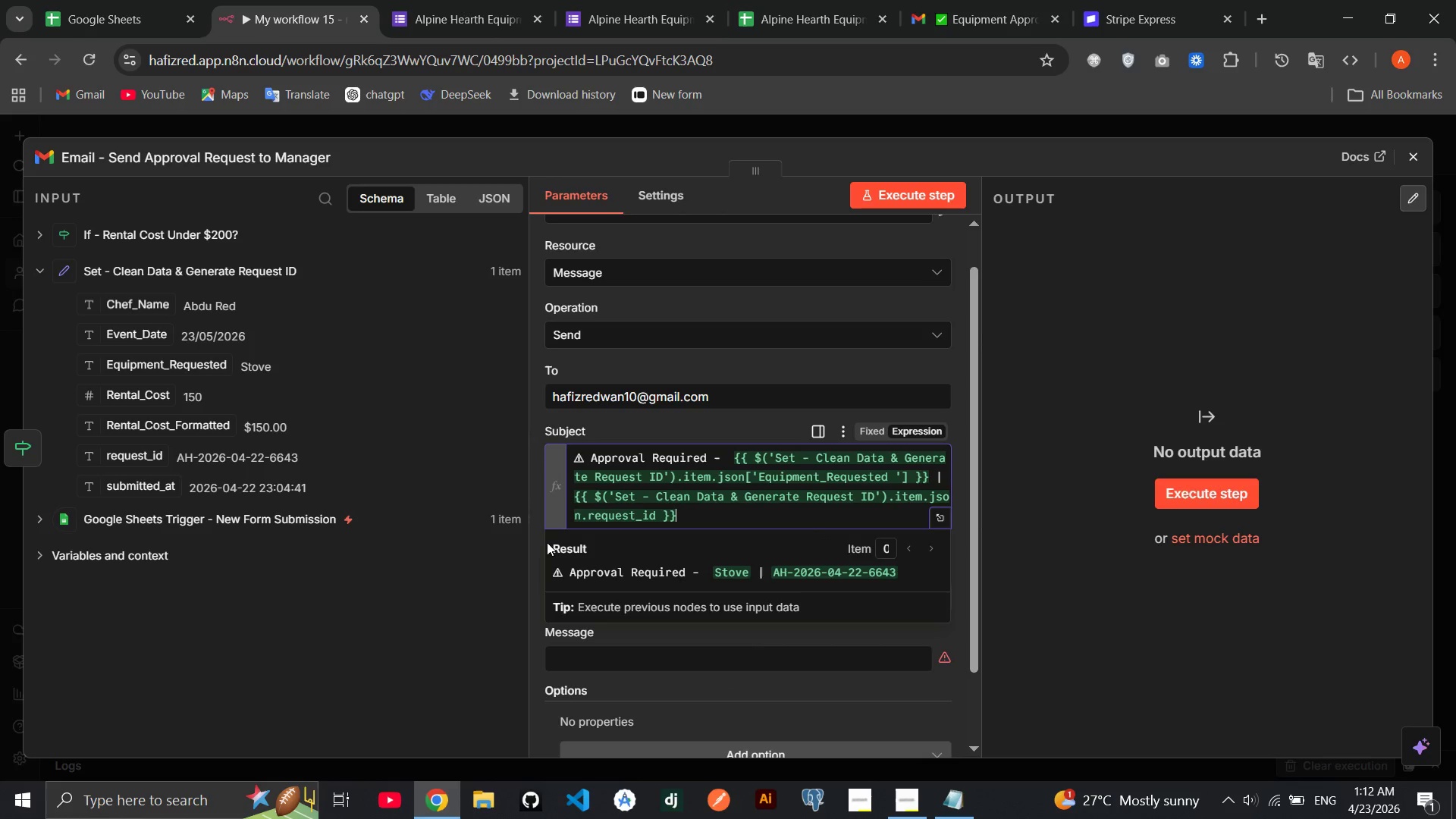 
left_click([535, 538])
 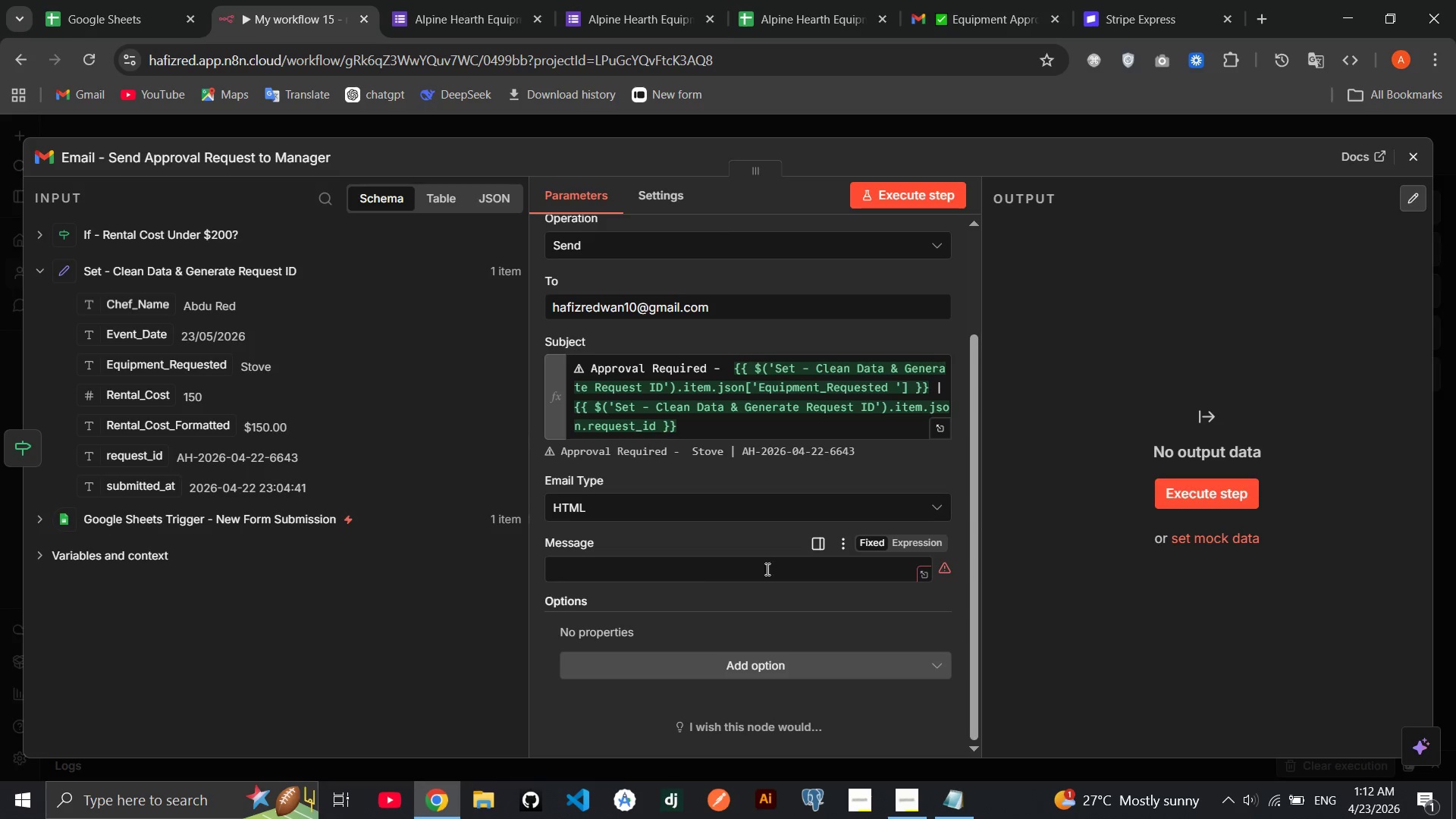 
wait(5.11)
 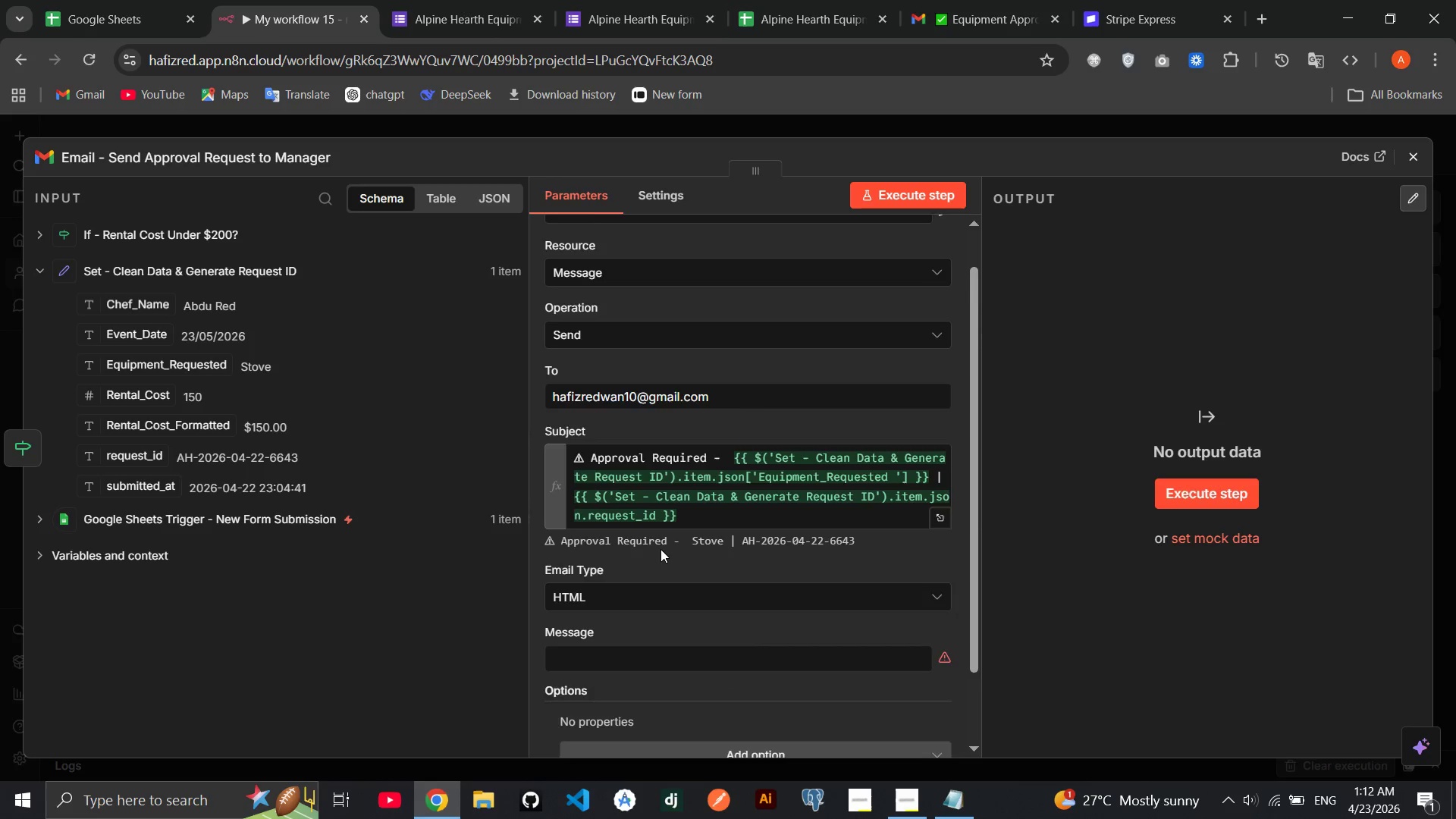 
left_click([930, 549])
 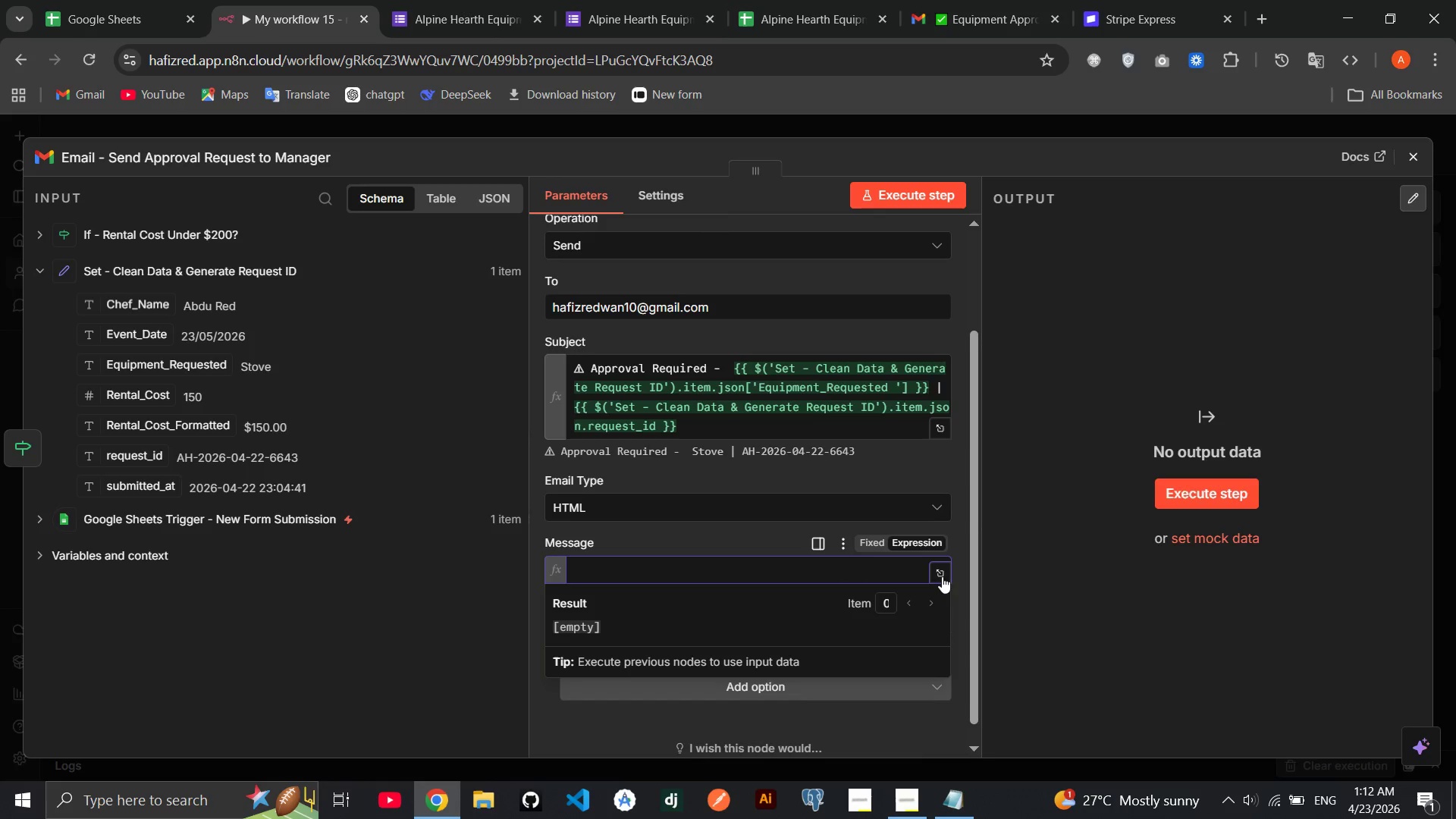 
left_click([942, 576])
 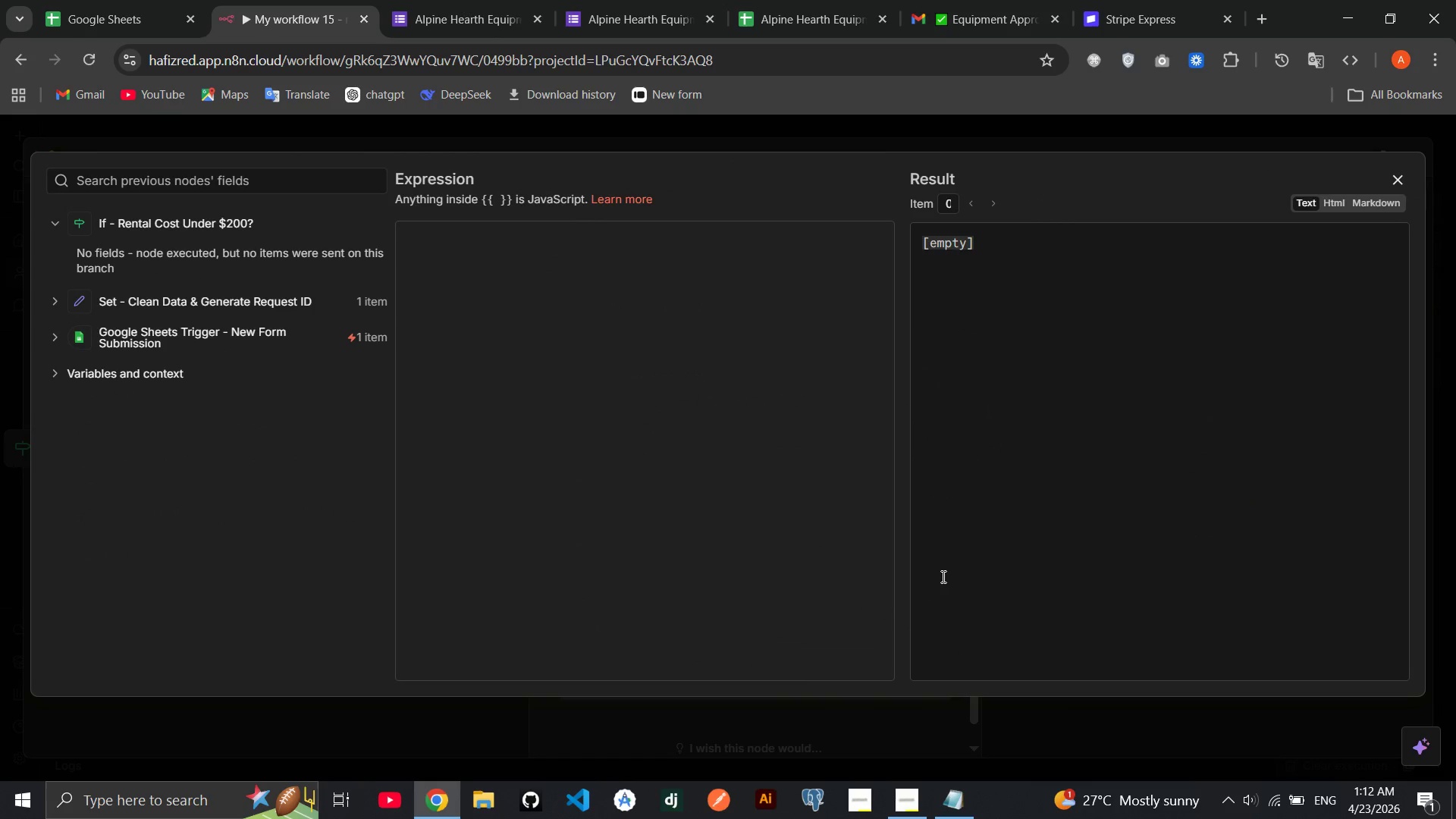 
left_click([805, 495])
 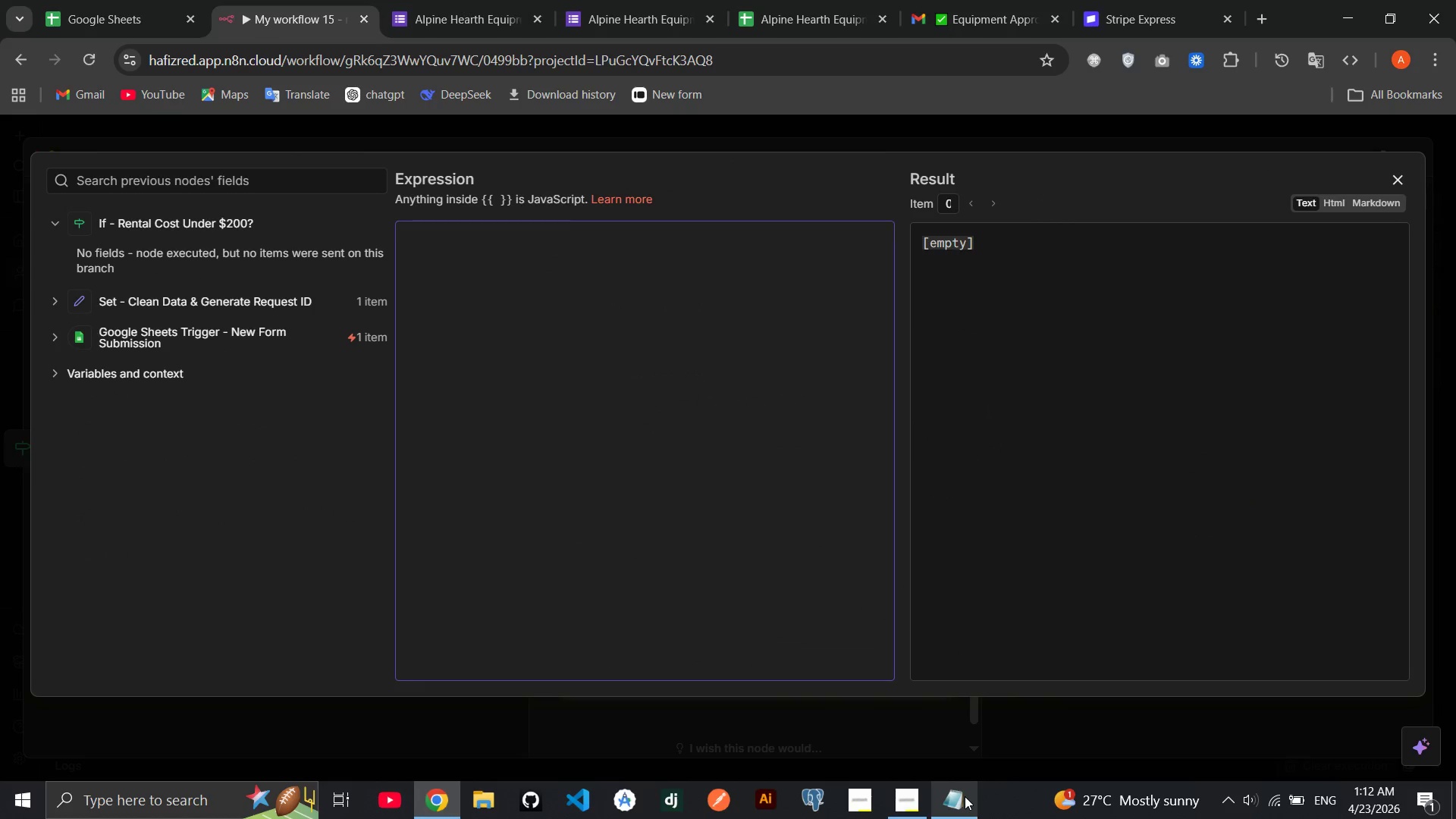 
left_click([965, 796])
 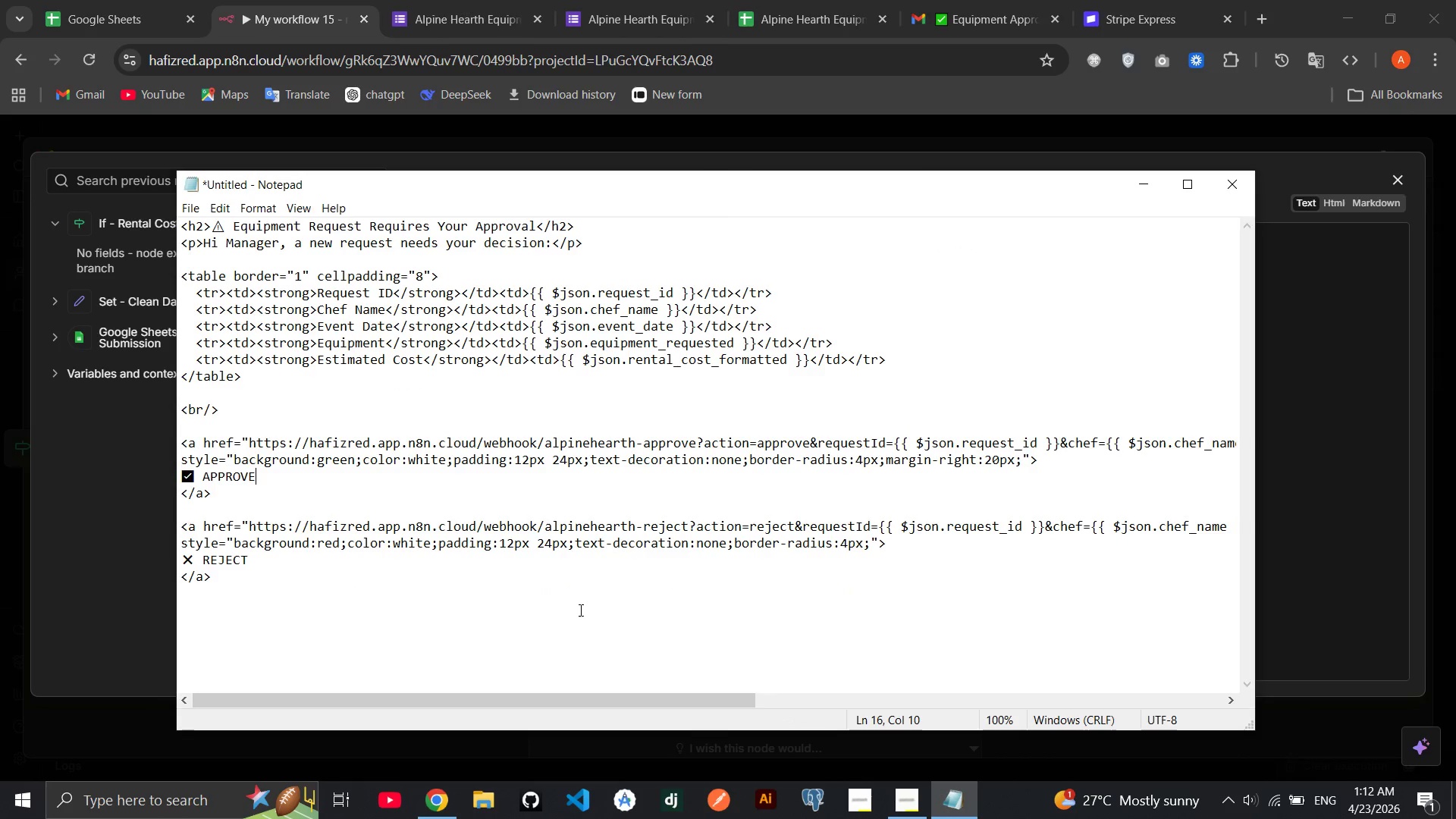 
left_click_drag(start_coordinate=[576, 610], to_coordinate=[180, 176])
 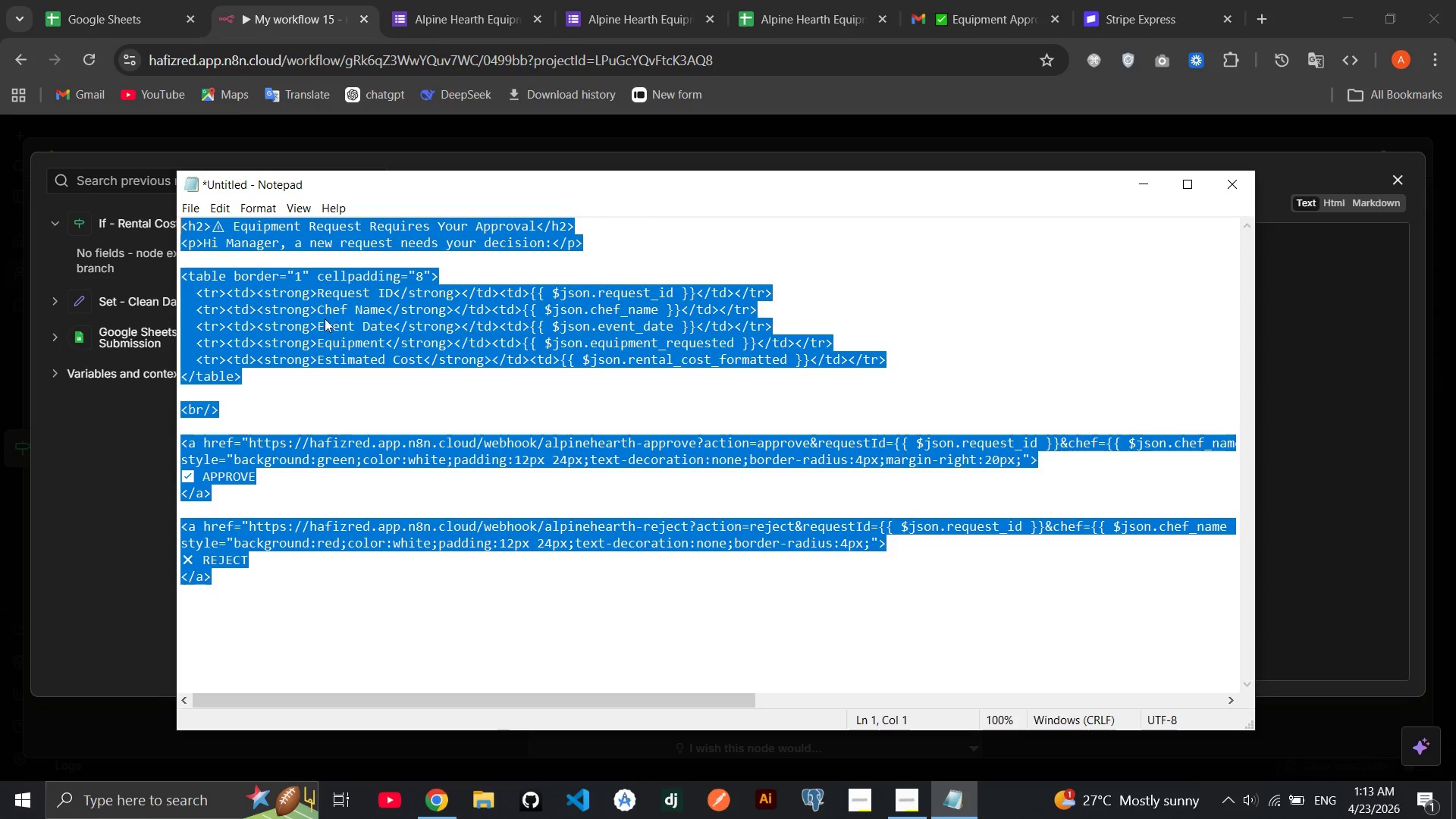 
right_click([325, 318])
 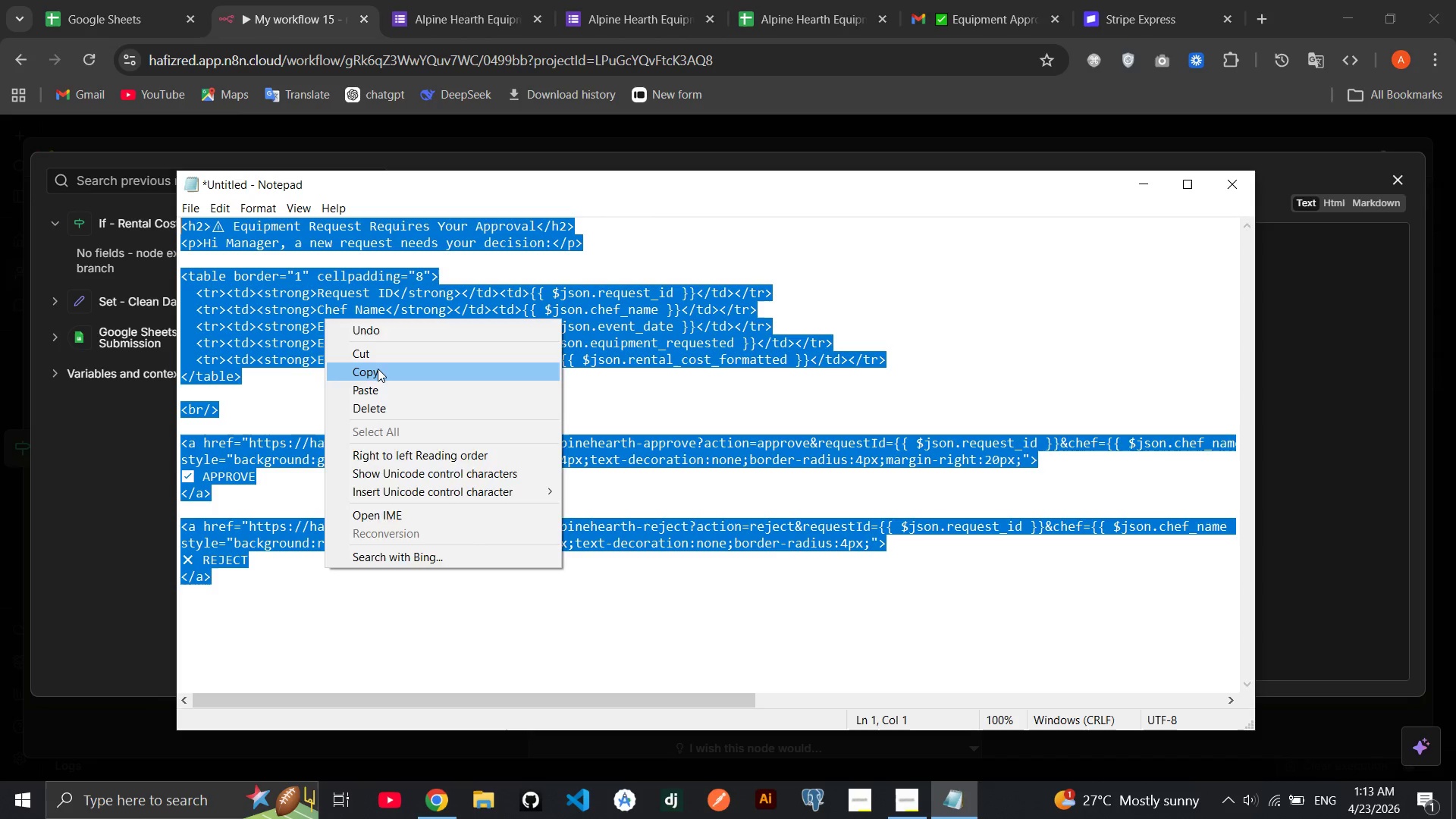 
left_click([378, 369])
 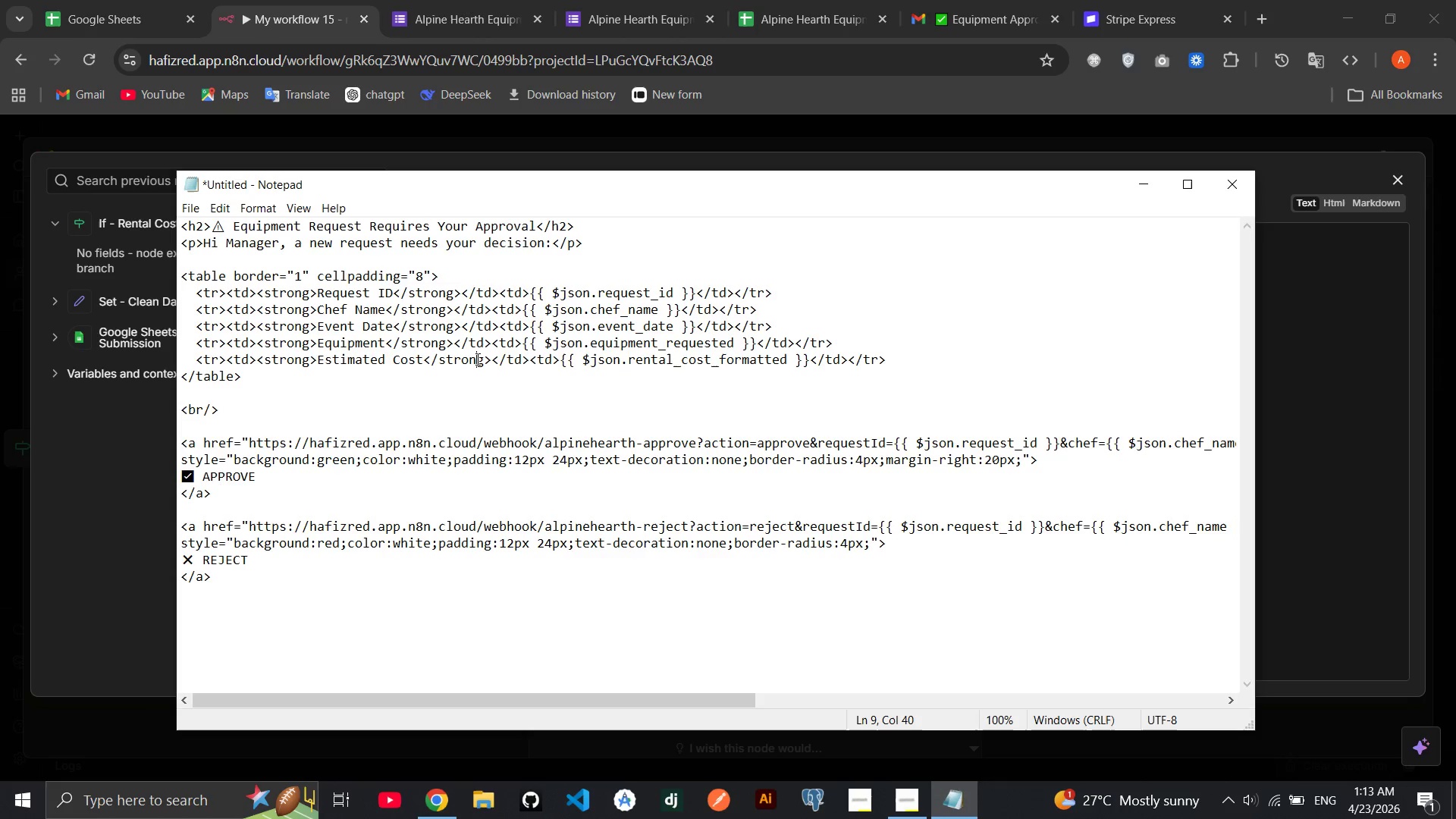 
left_click([476, 359])
 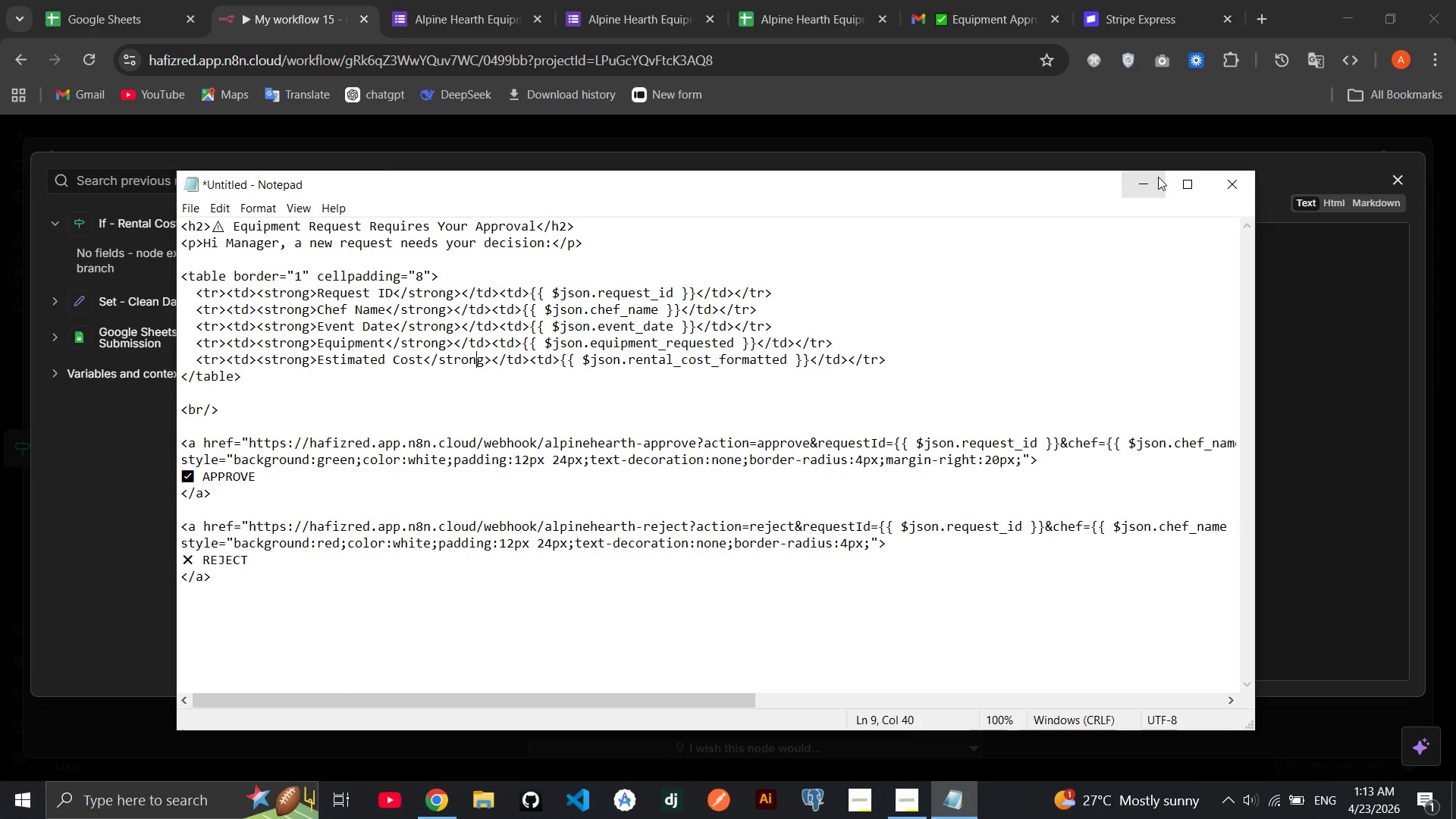 
left_click([1158, 177])
 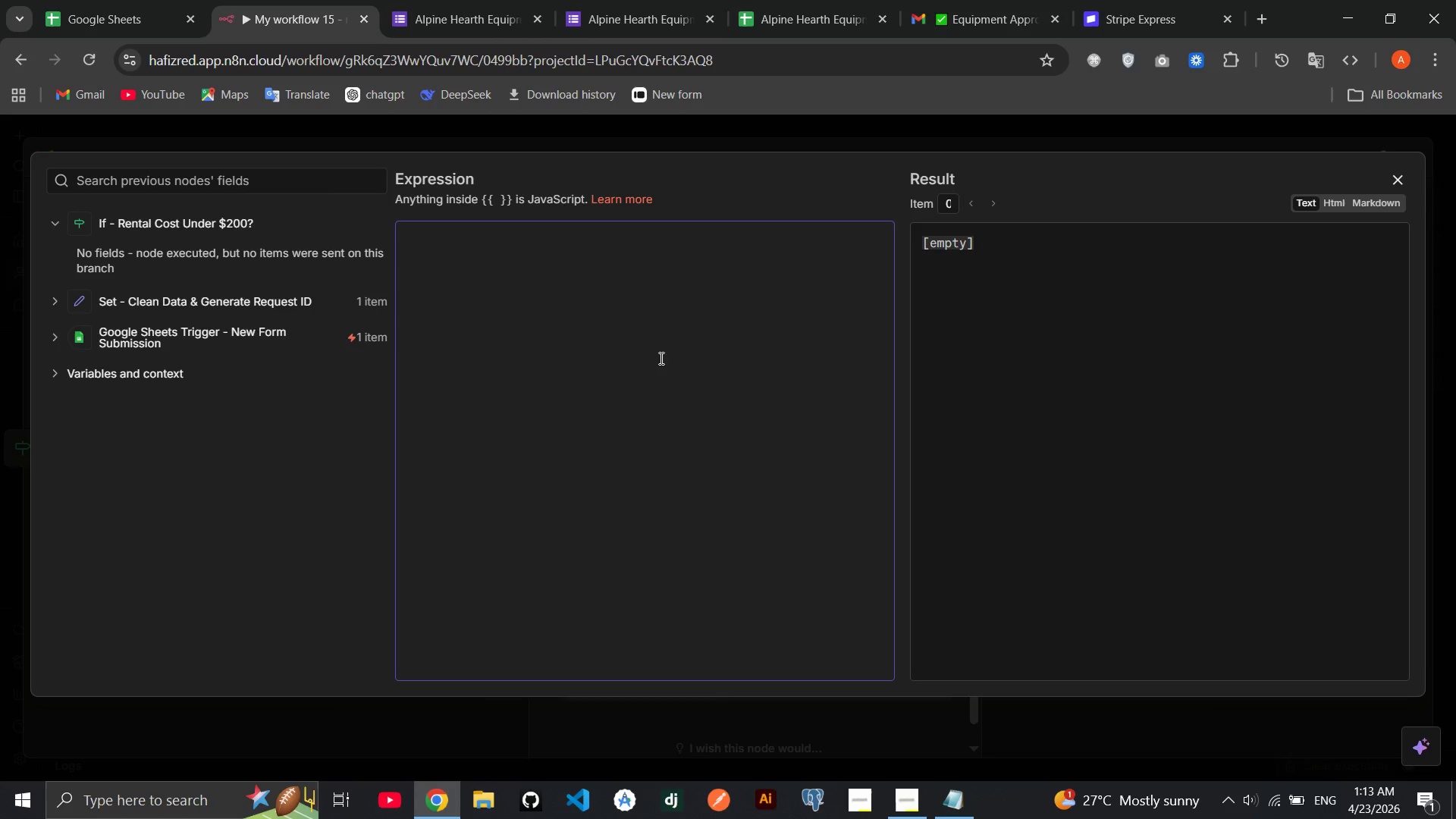 
left_click([660, 358])
 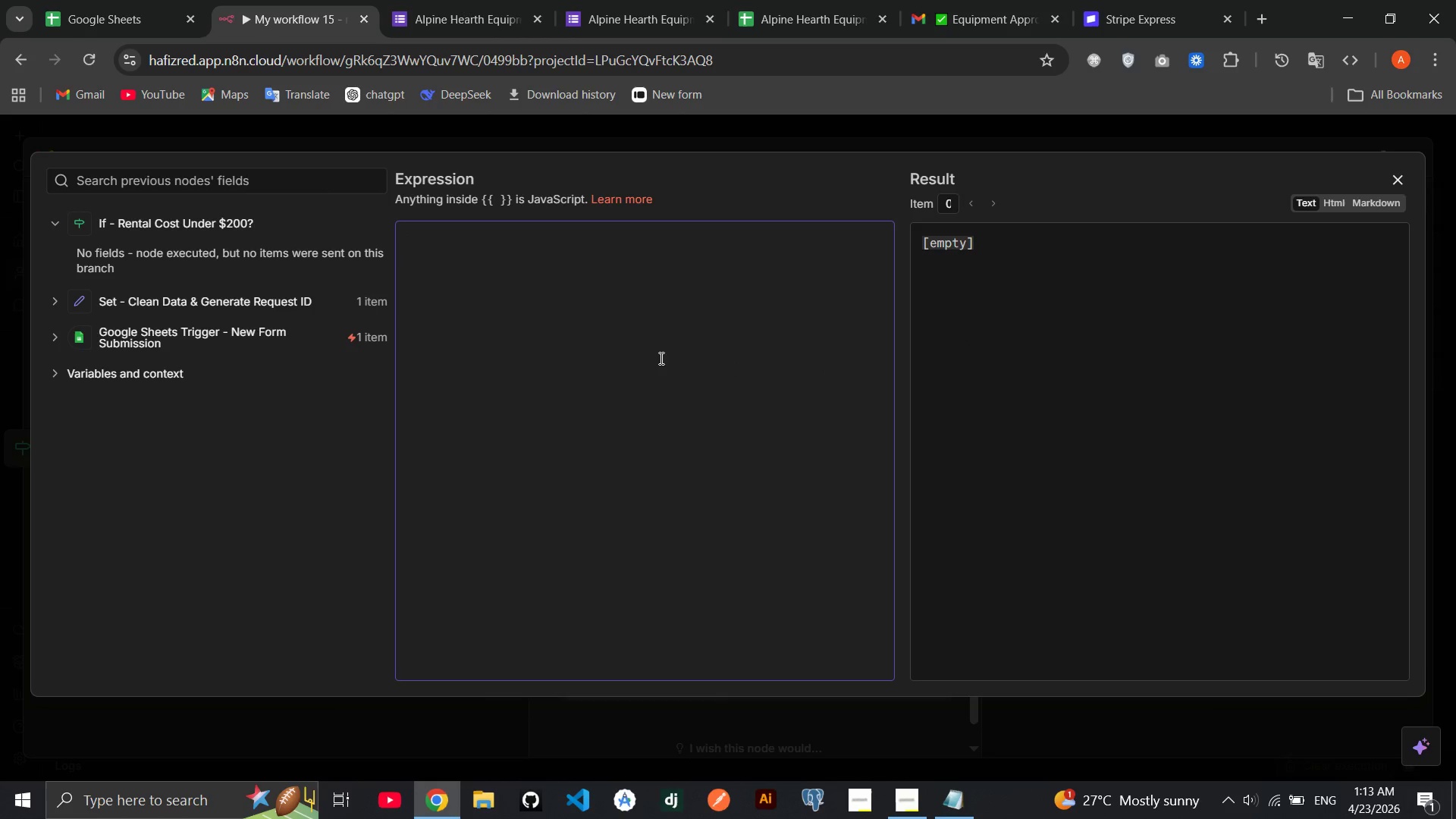 
key(Control+V)
 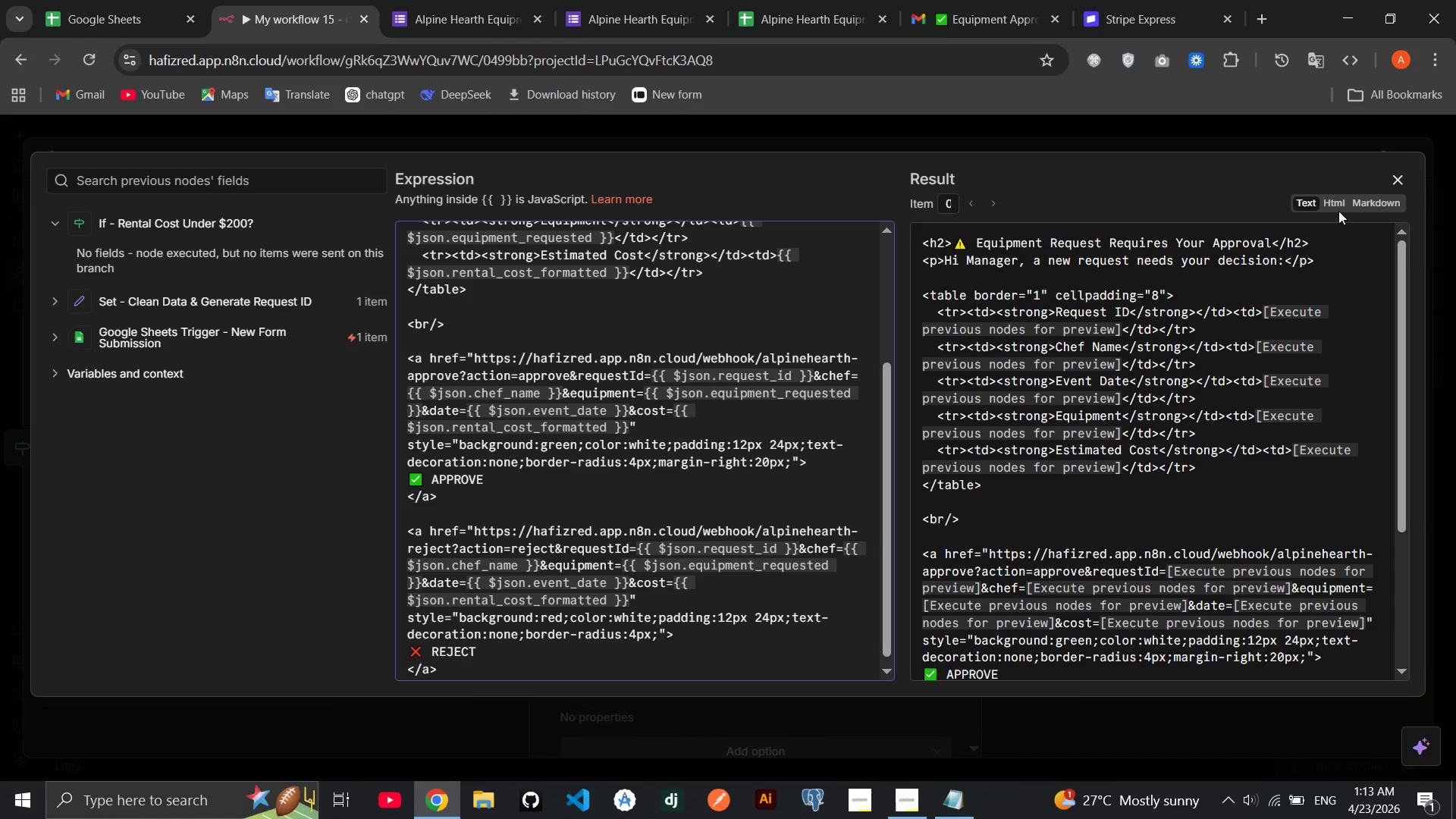 
left_click([1338, 200])
 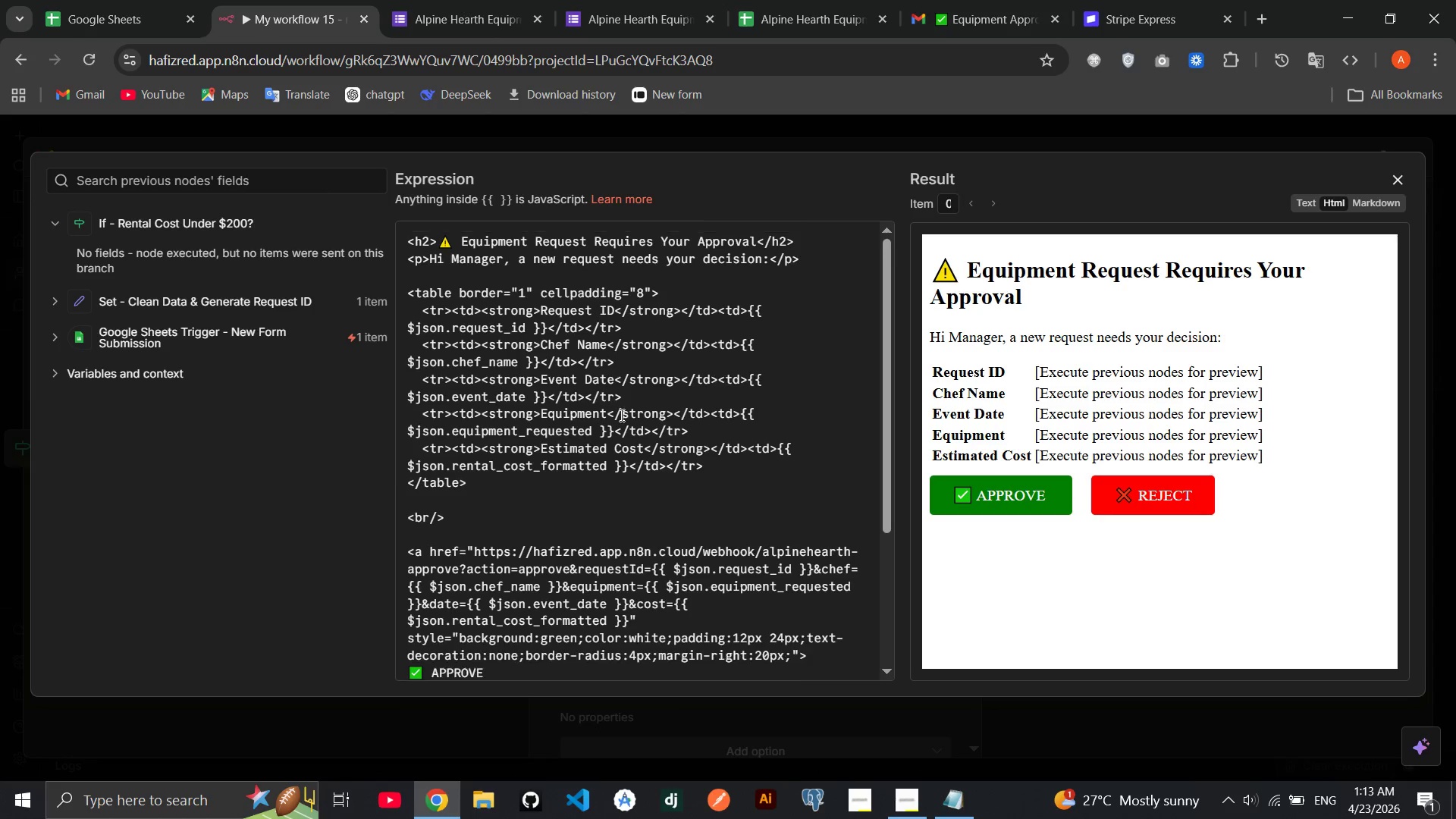 
wait(10.89)
 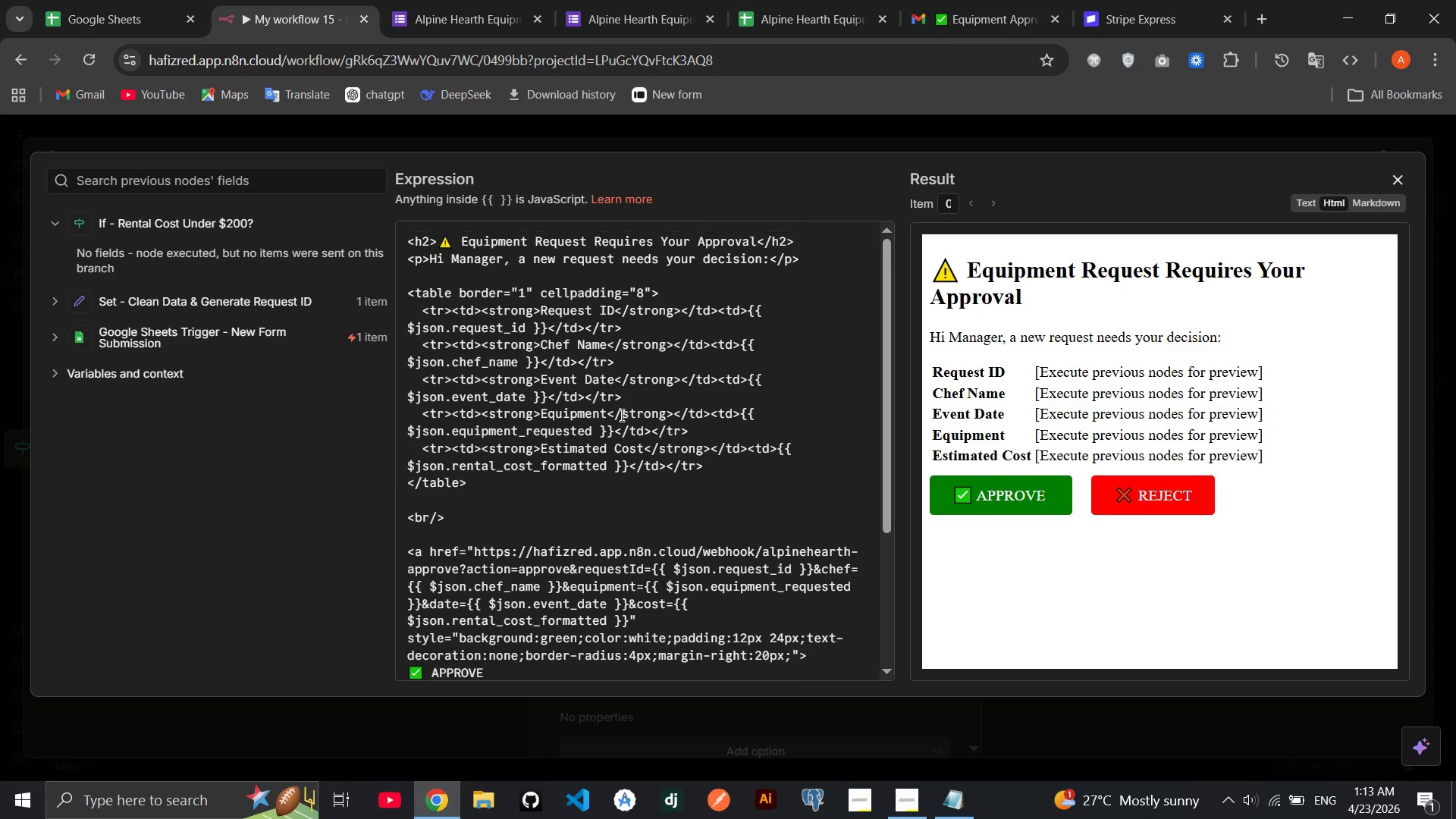 
left_click([1407, 172])
 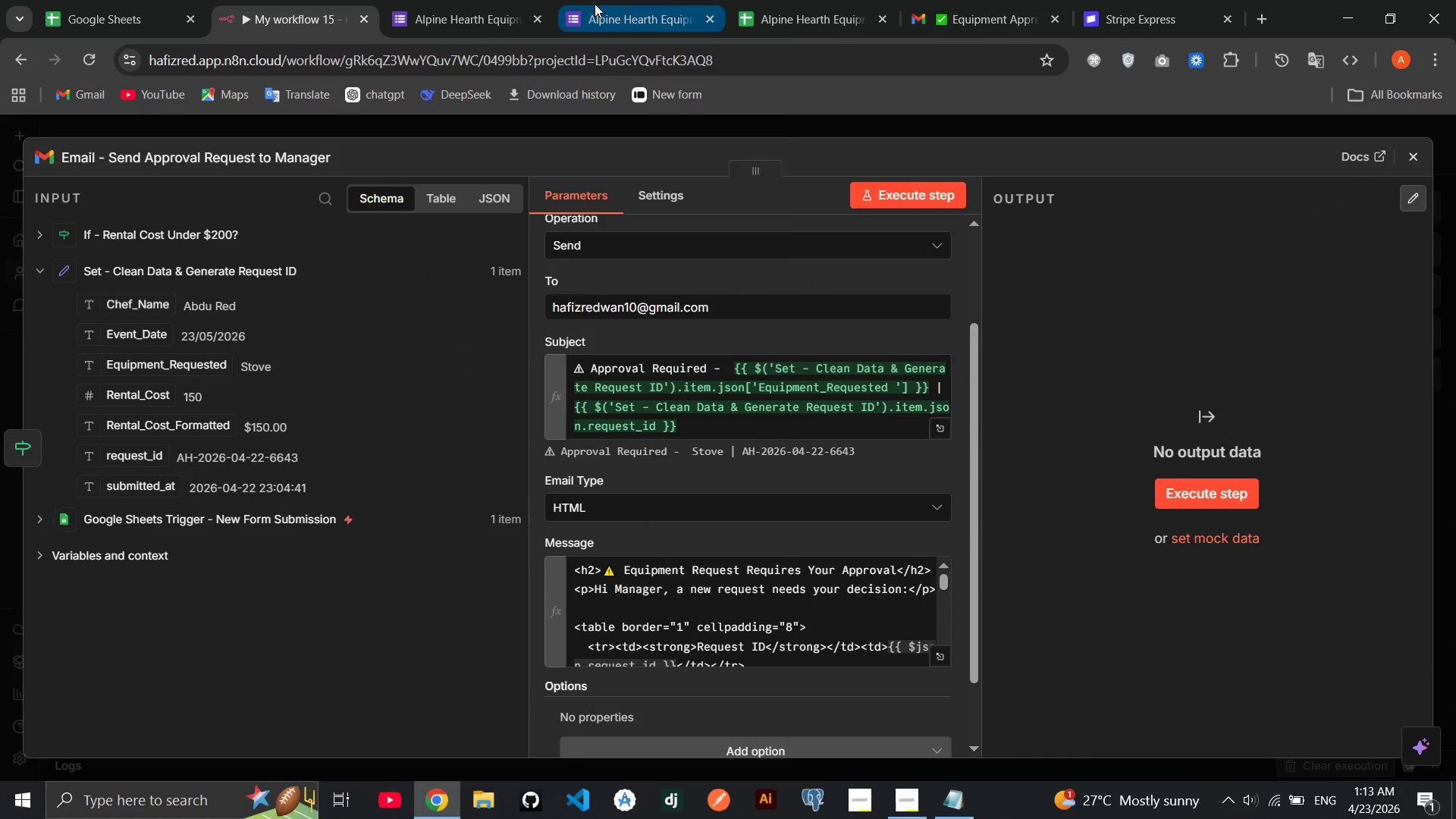 
left_click([767, 2])
 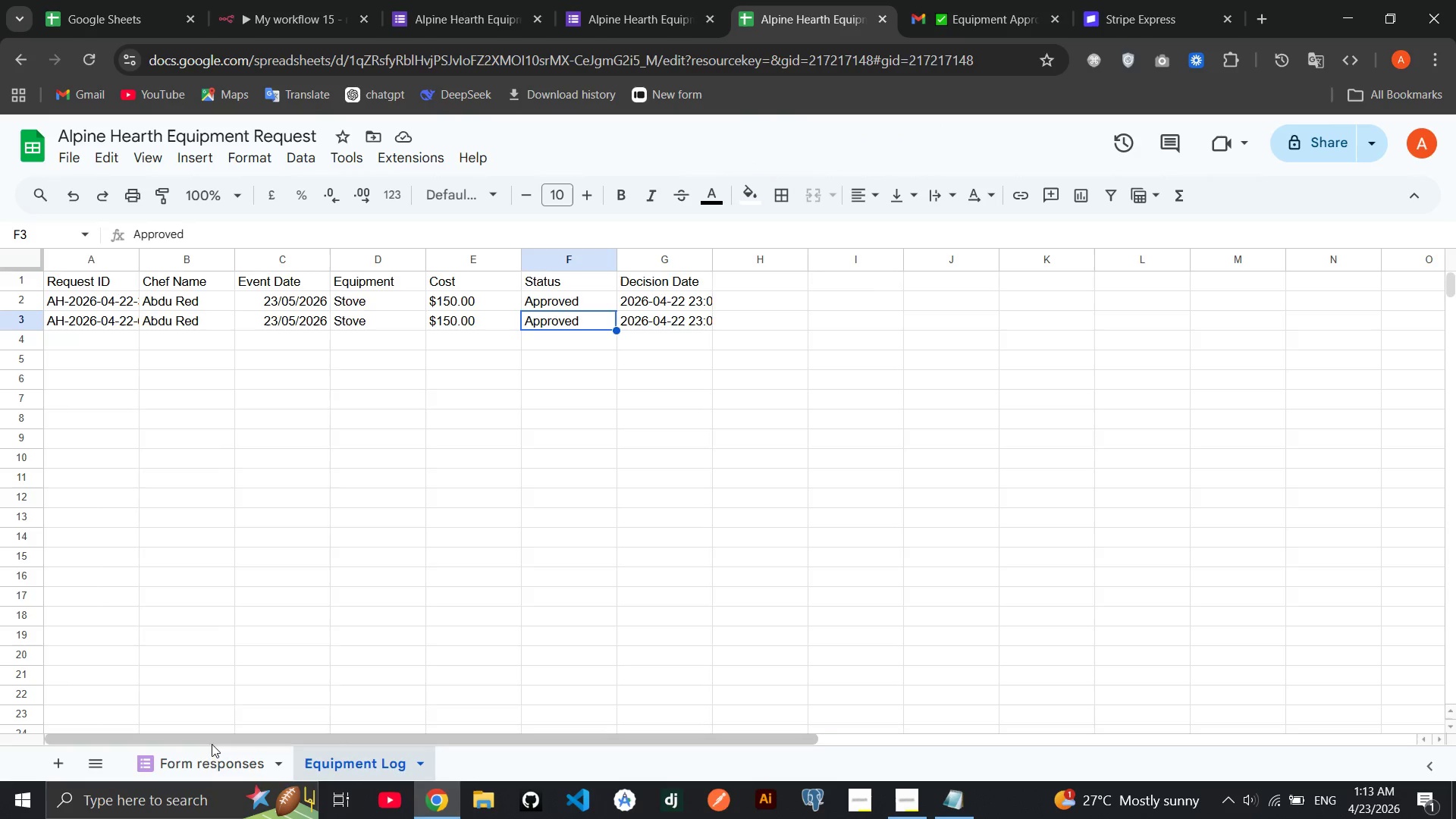 
left_click([207, 762])
 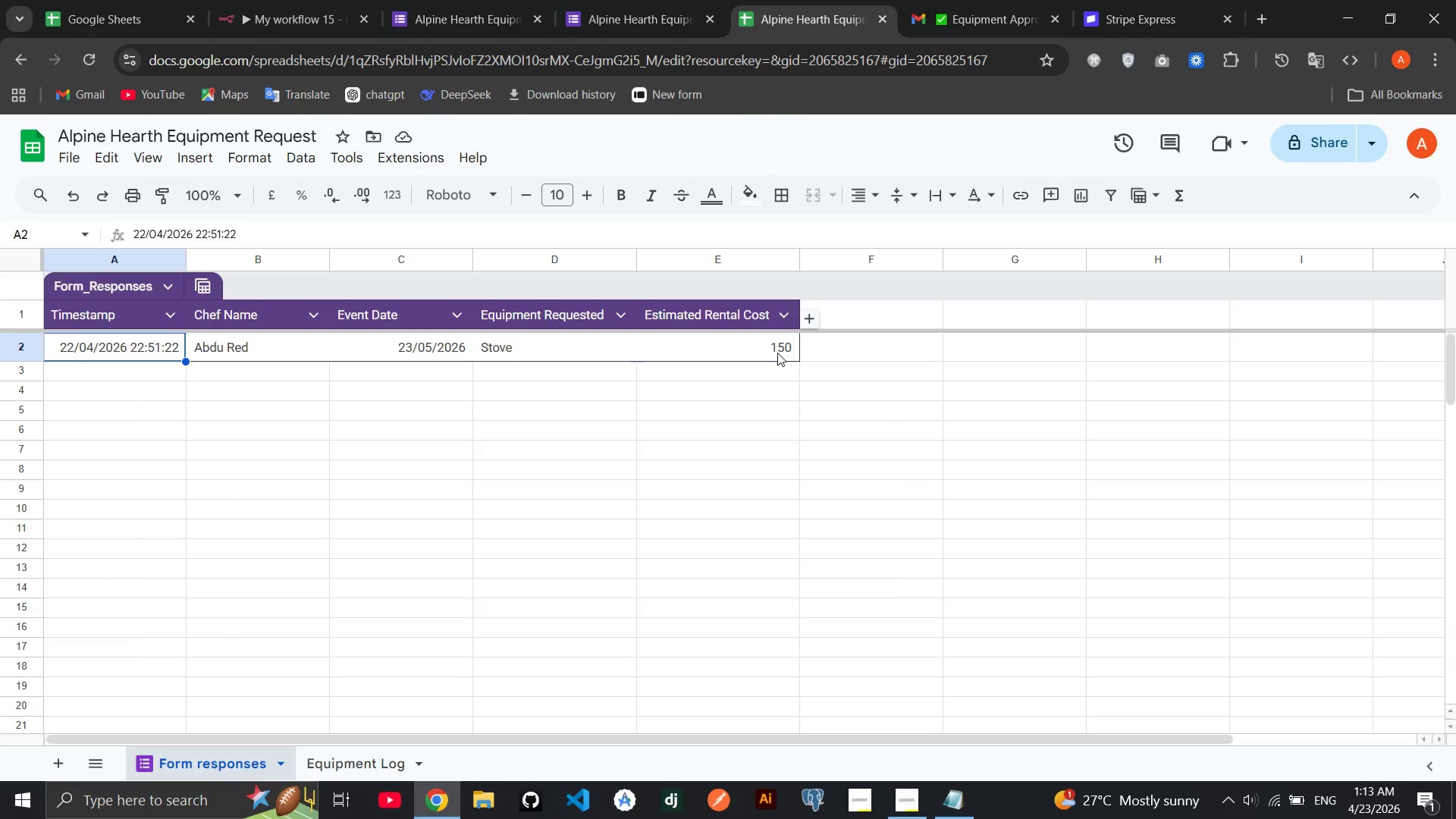 
double_click([777, 353])
 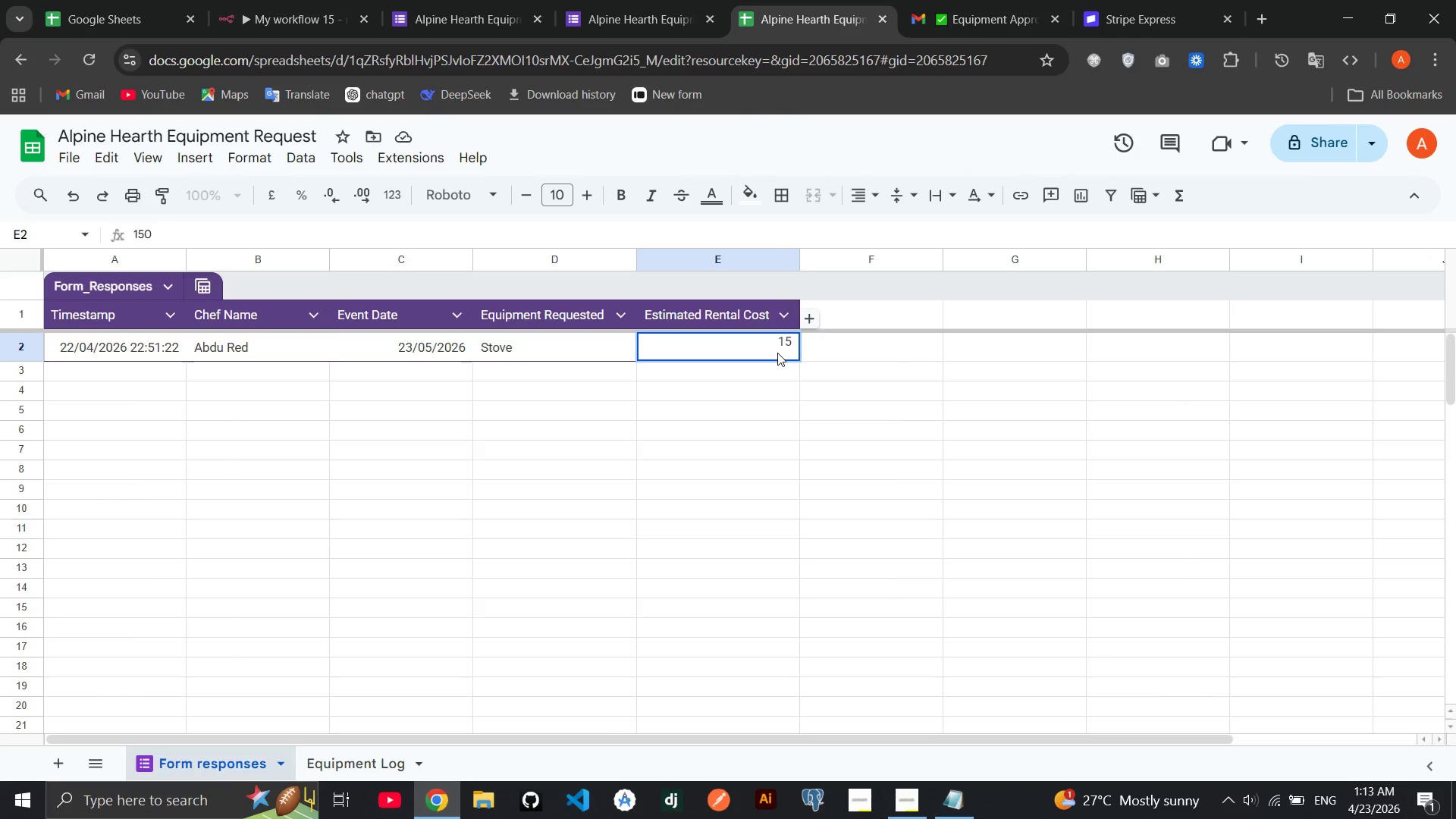 
key(Backspace)
key(Backspace)
key(Backspace)
type(20)
key(Backspace)
type(50)
 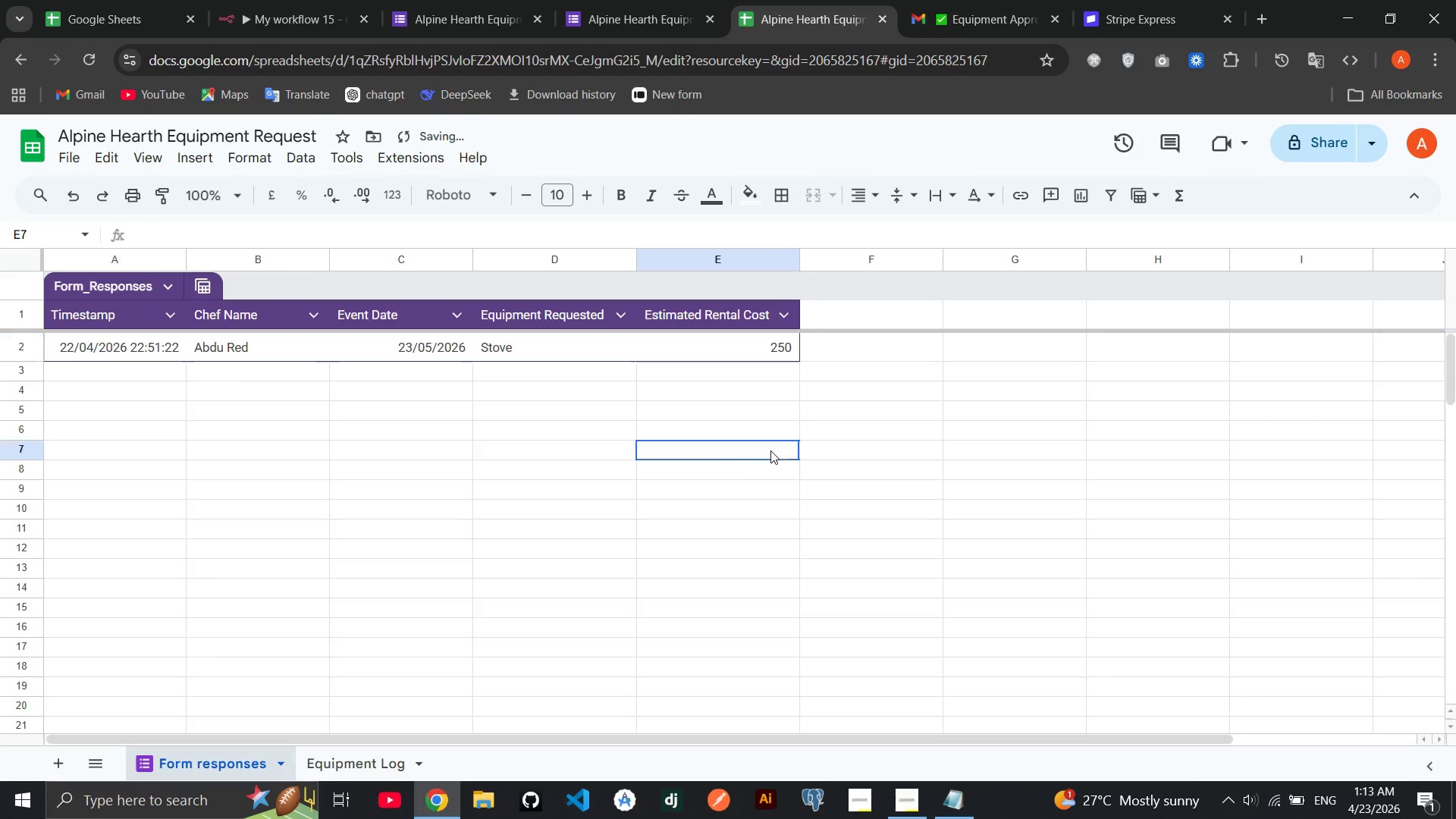 
left_click([770, 450])
 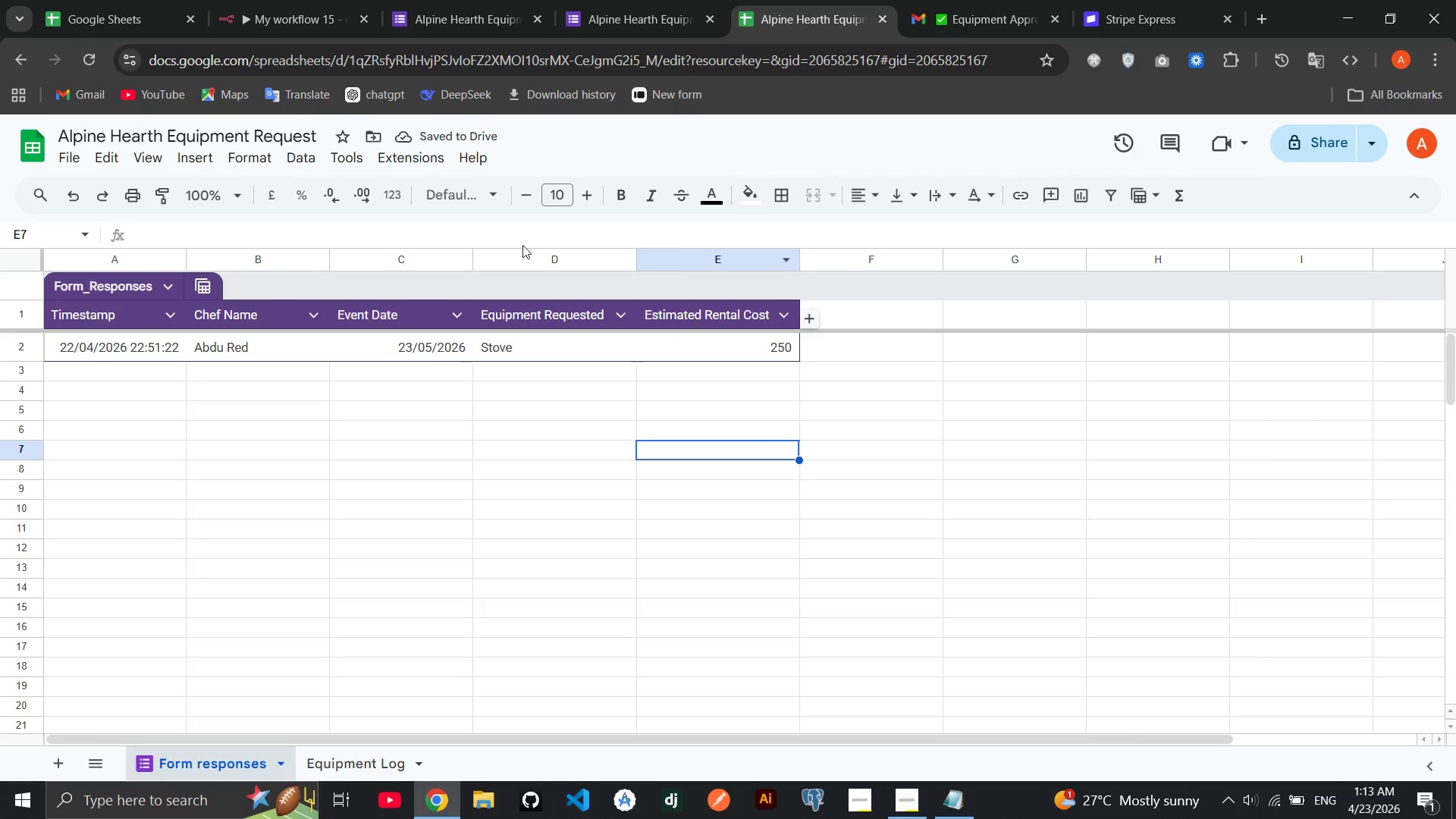 
left_click([290, 17])
 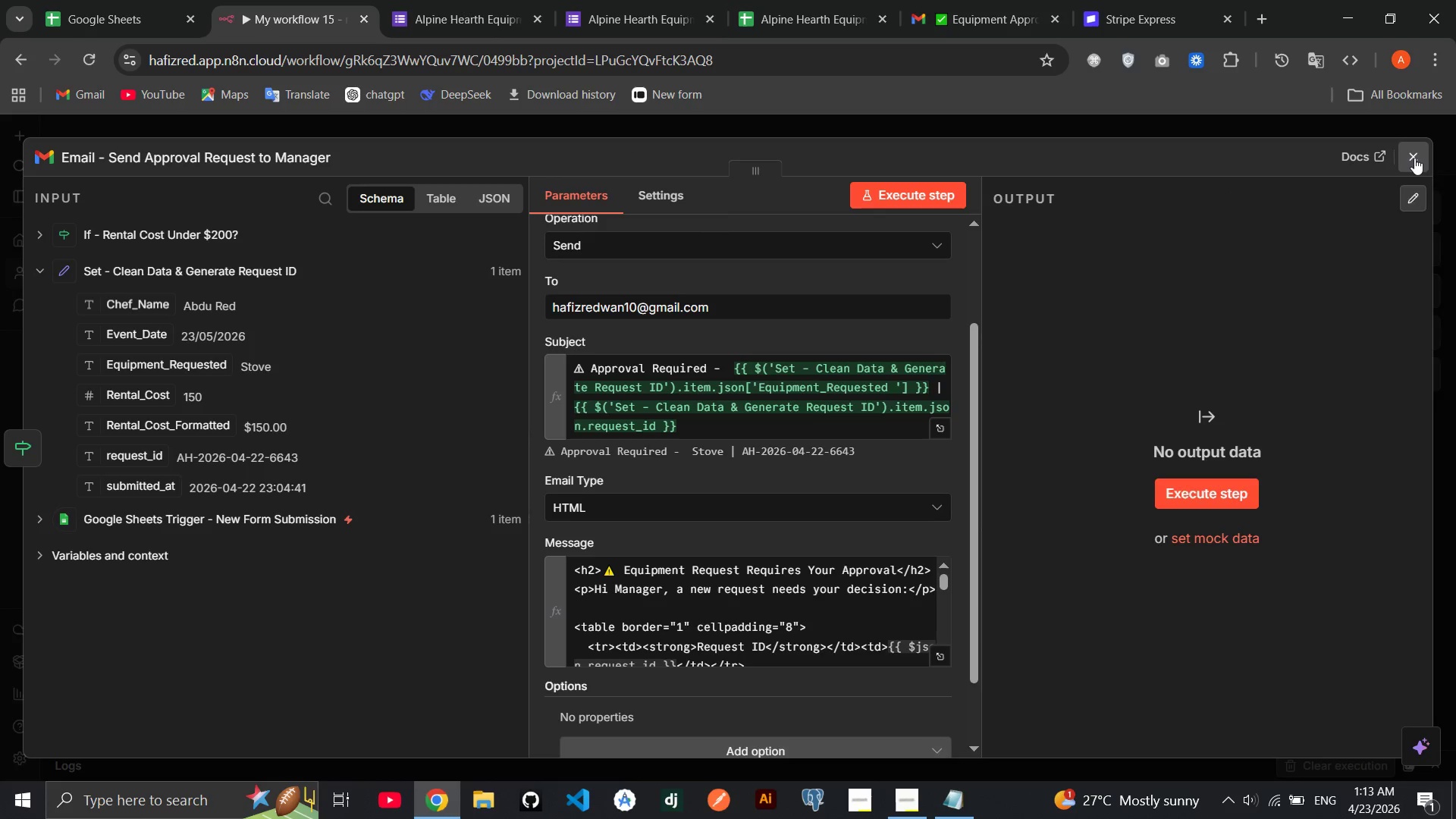 
left_click([1416, 158])
 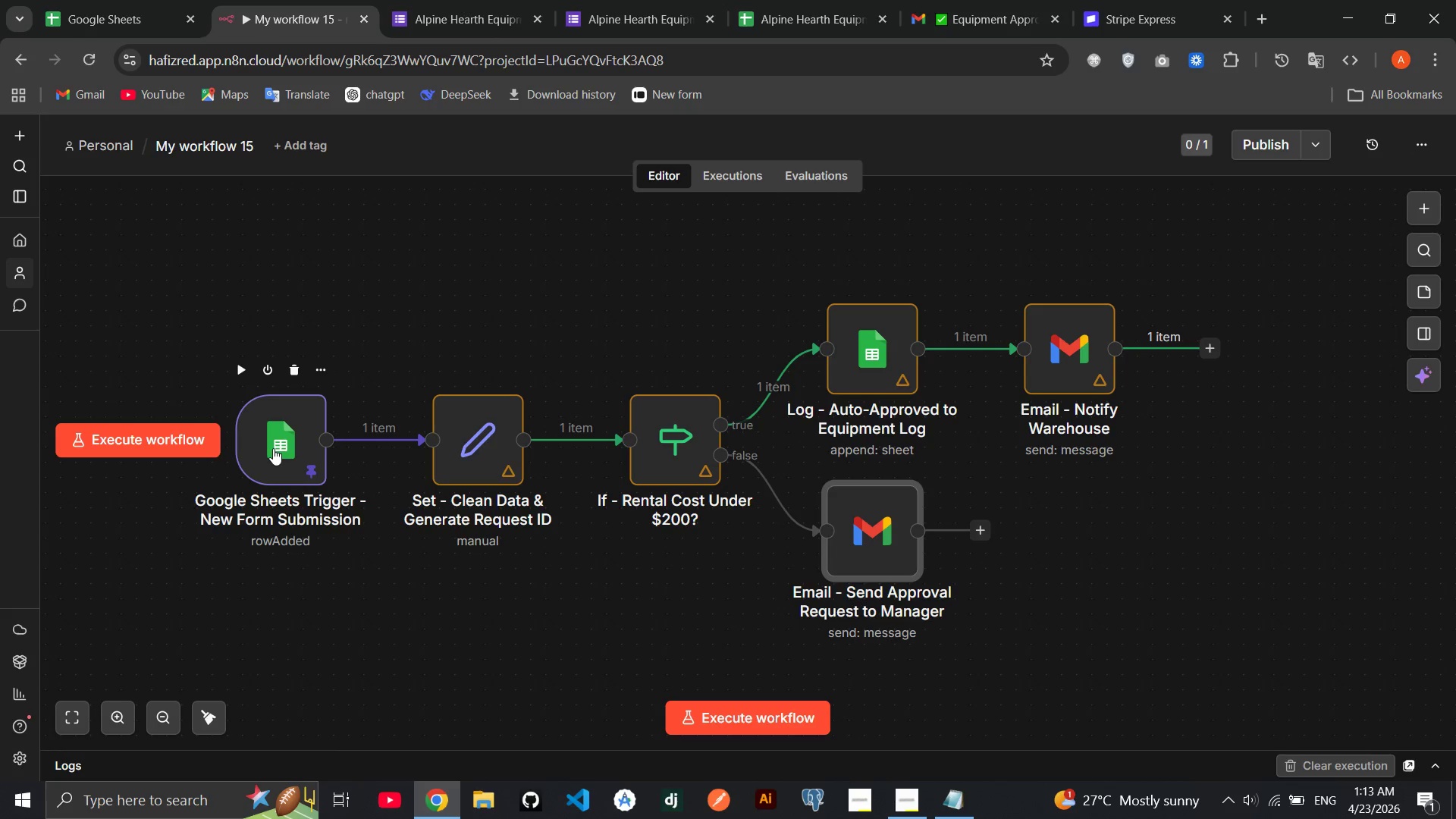 
double_click([273, 448])
 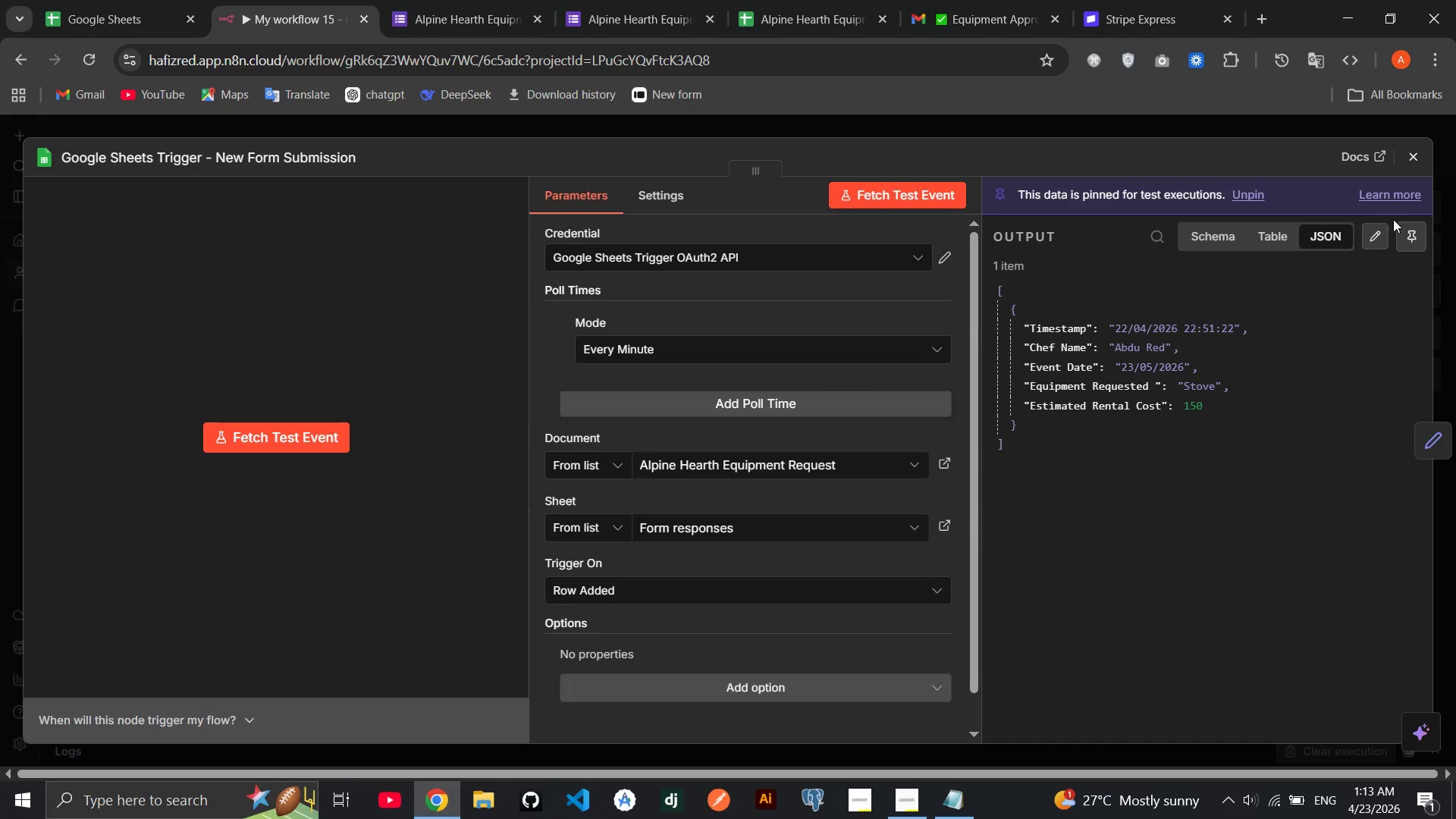 
left_click([1417, 229])
 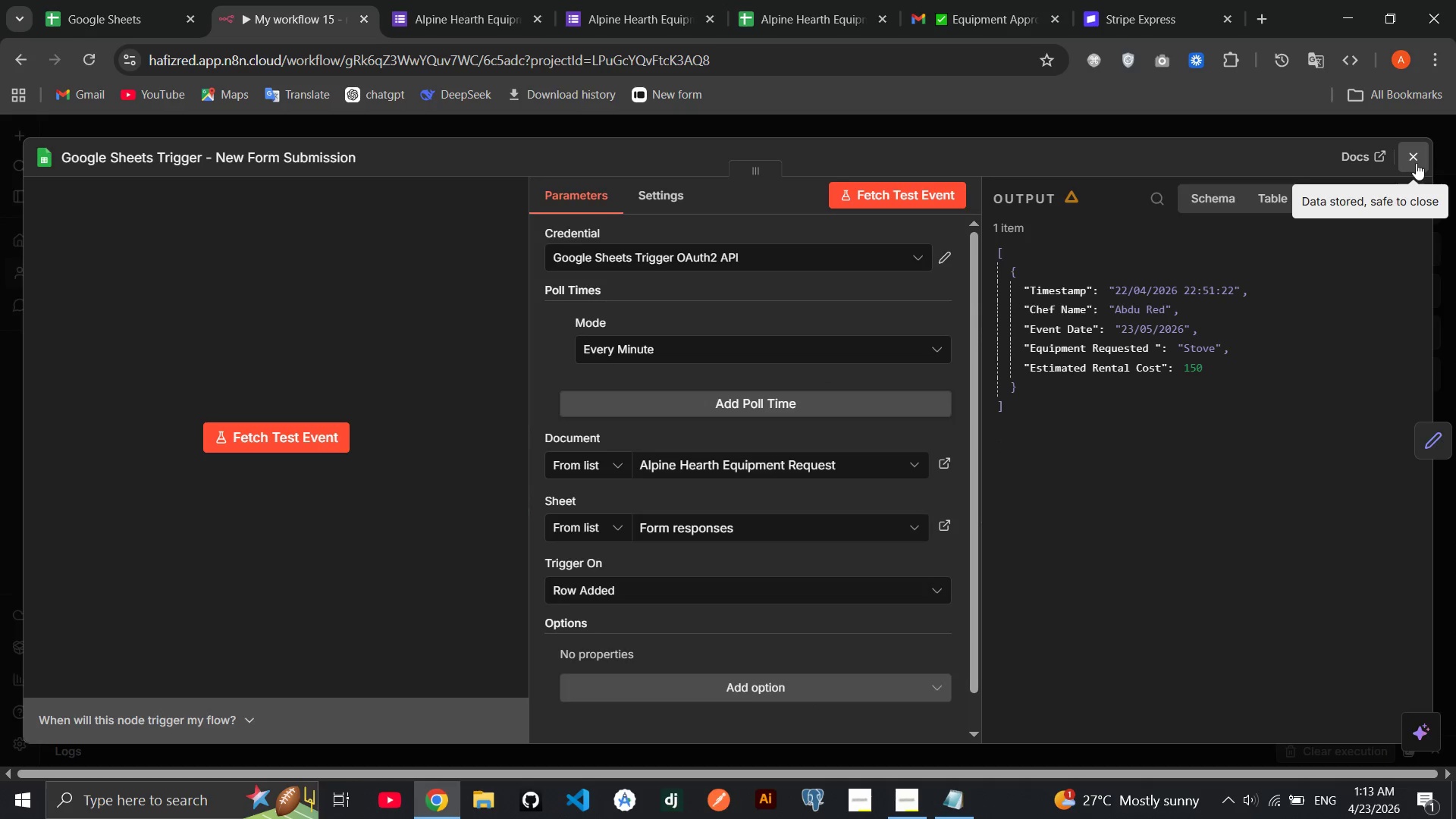 
left_click([1416, 163])
 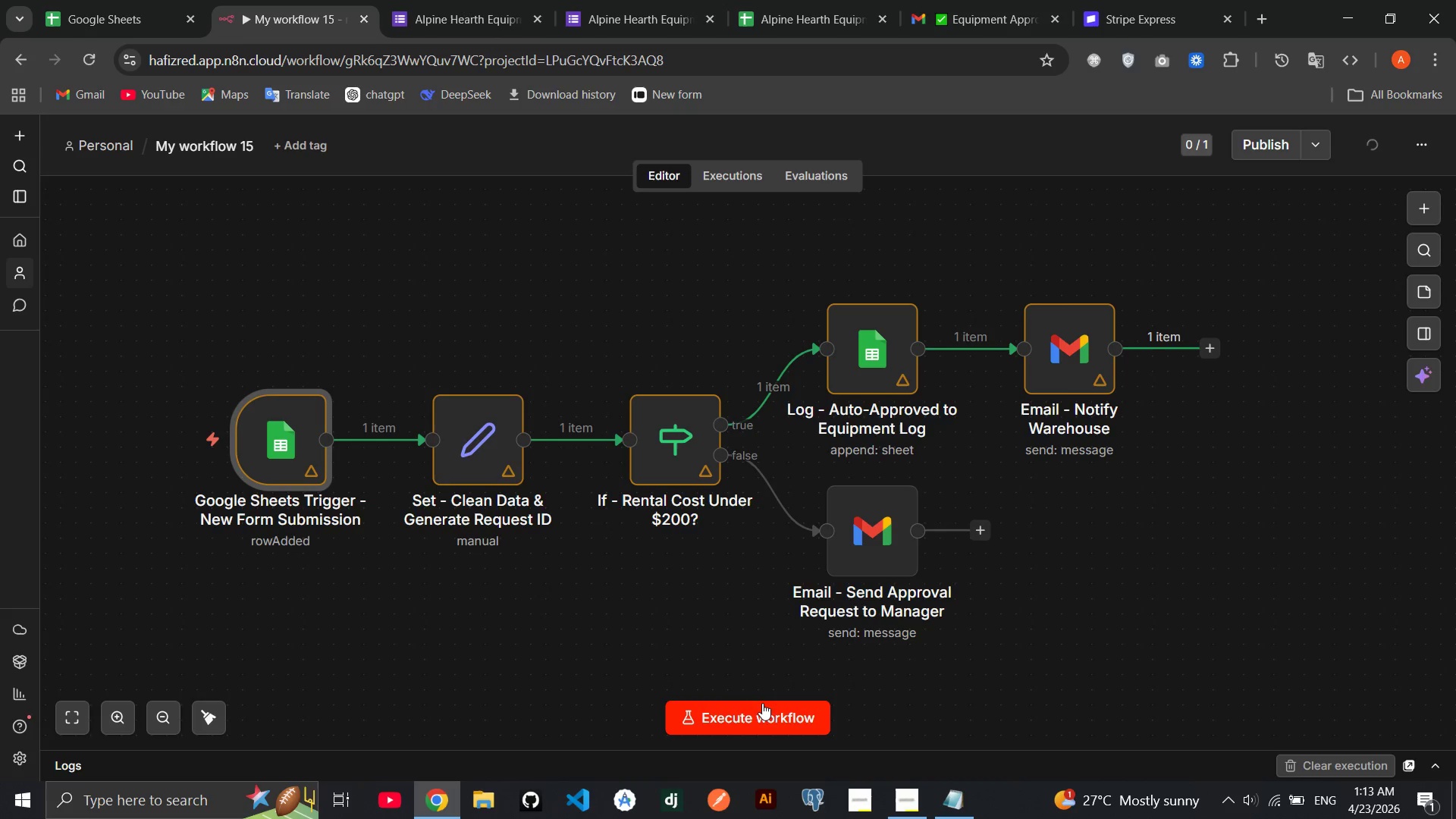 
left_click([762, 703])
 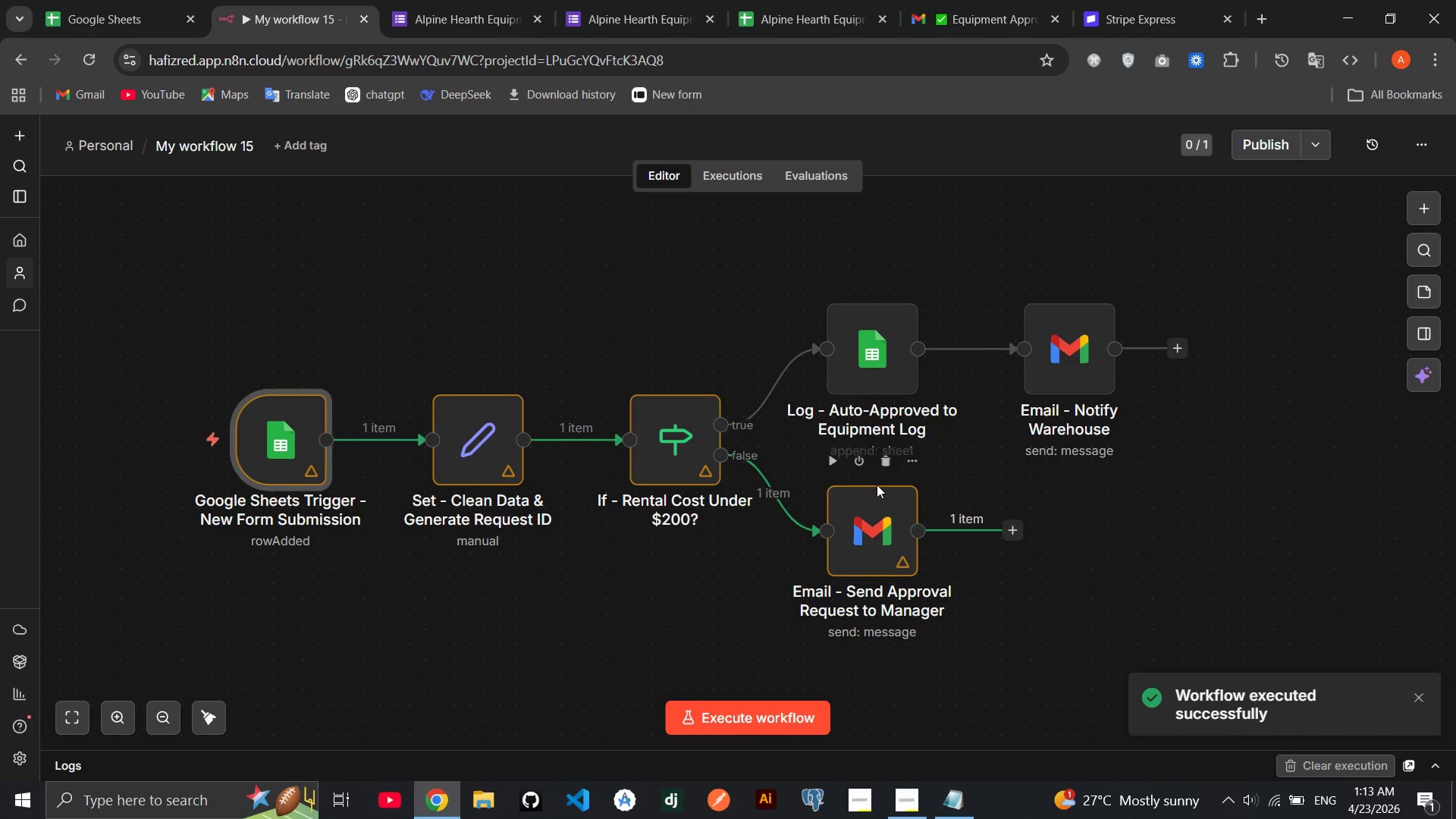 
double_click([875, 538])
 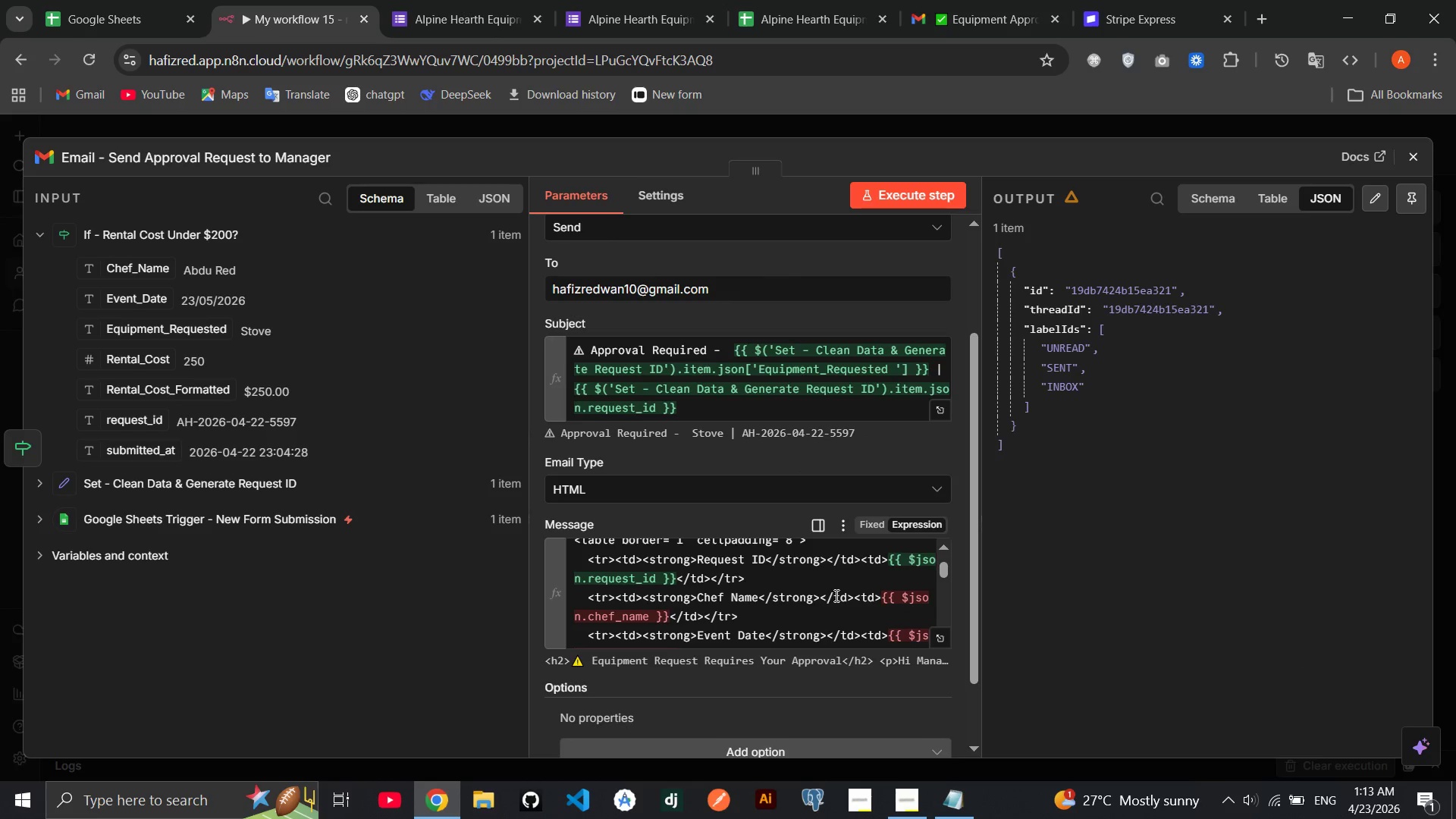 
wait(7.77)
 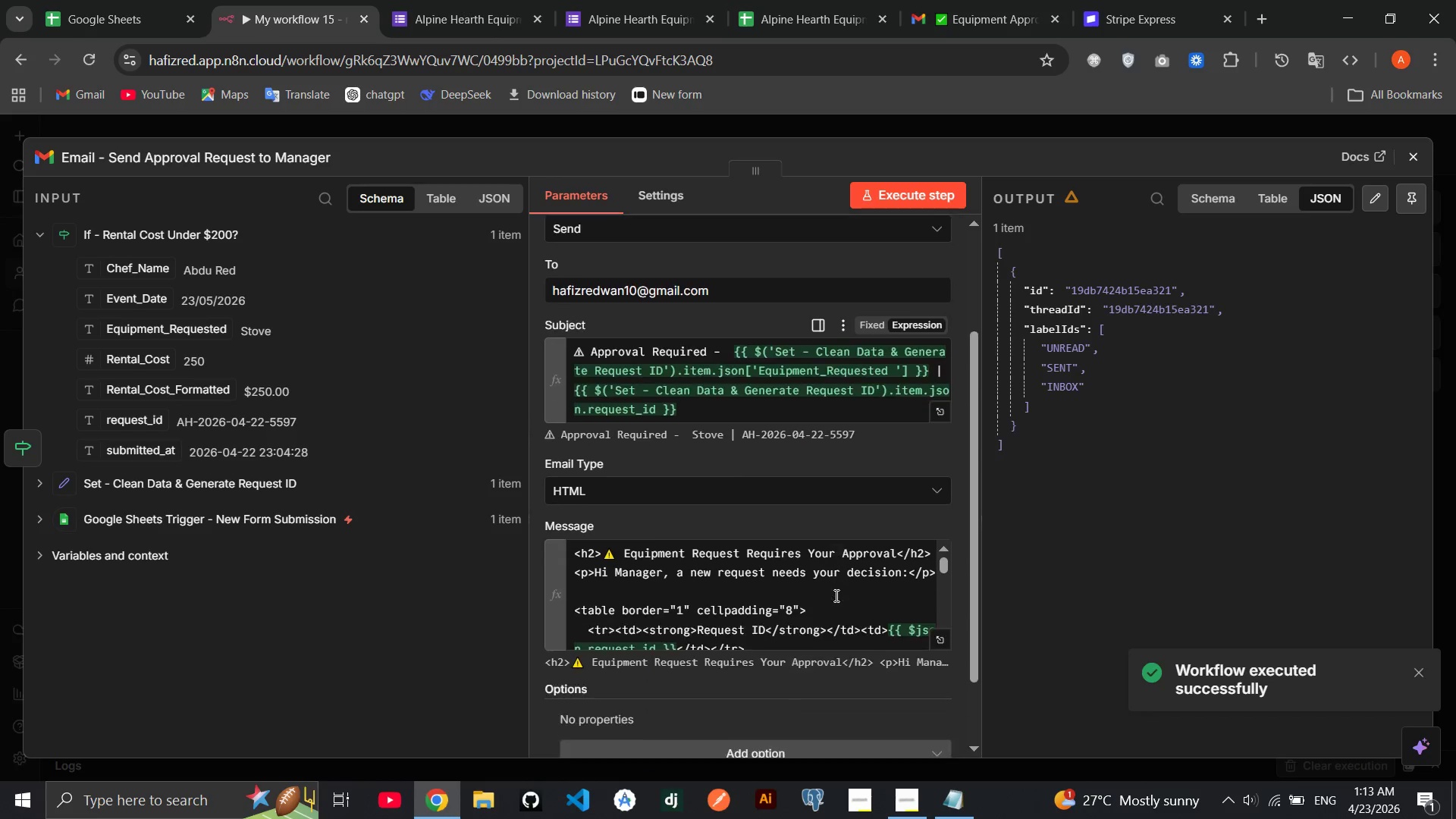 
left_click_drag(start_coordinate=[665, 602], to_coordinate=[884, 583])
 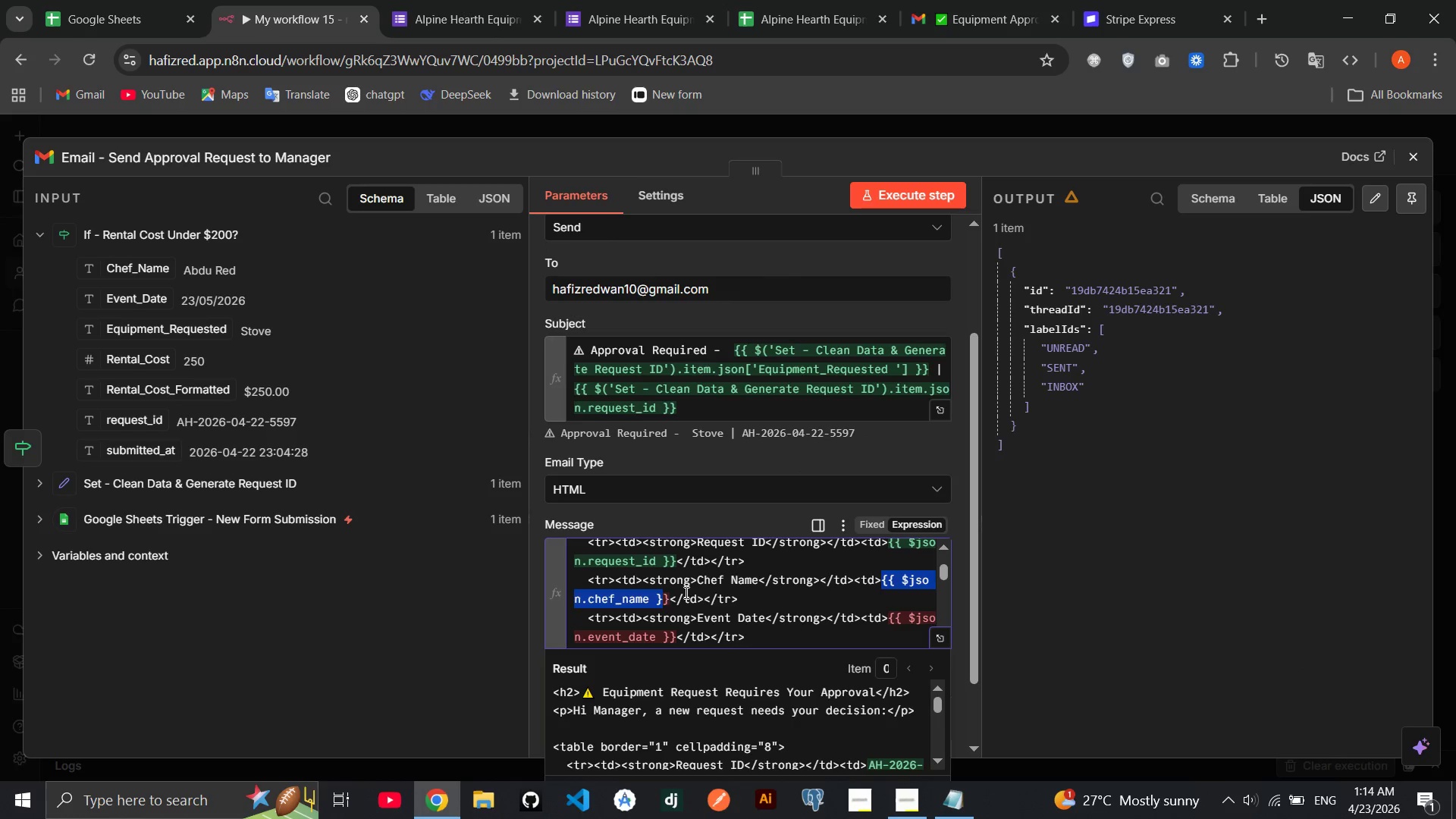 
left_click([670, 597])
 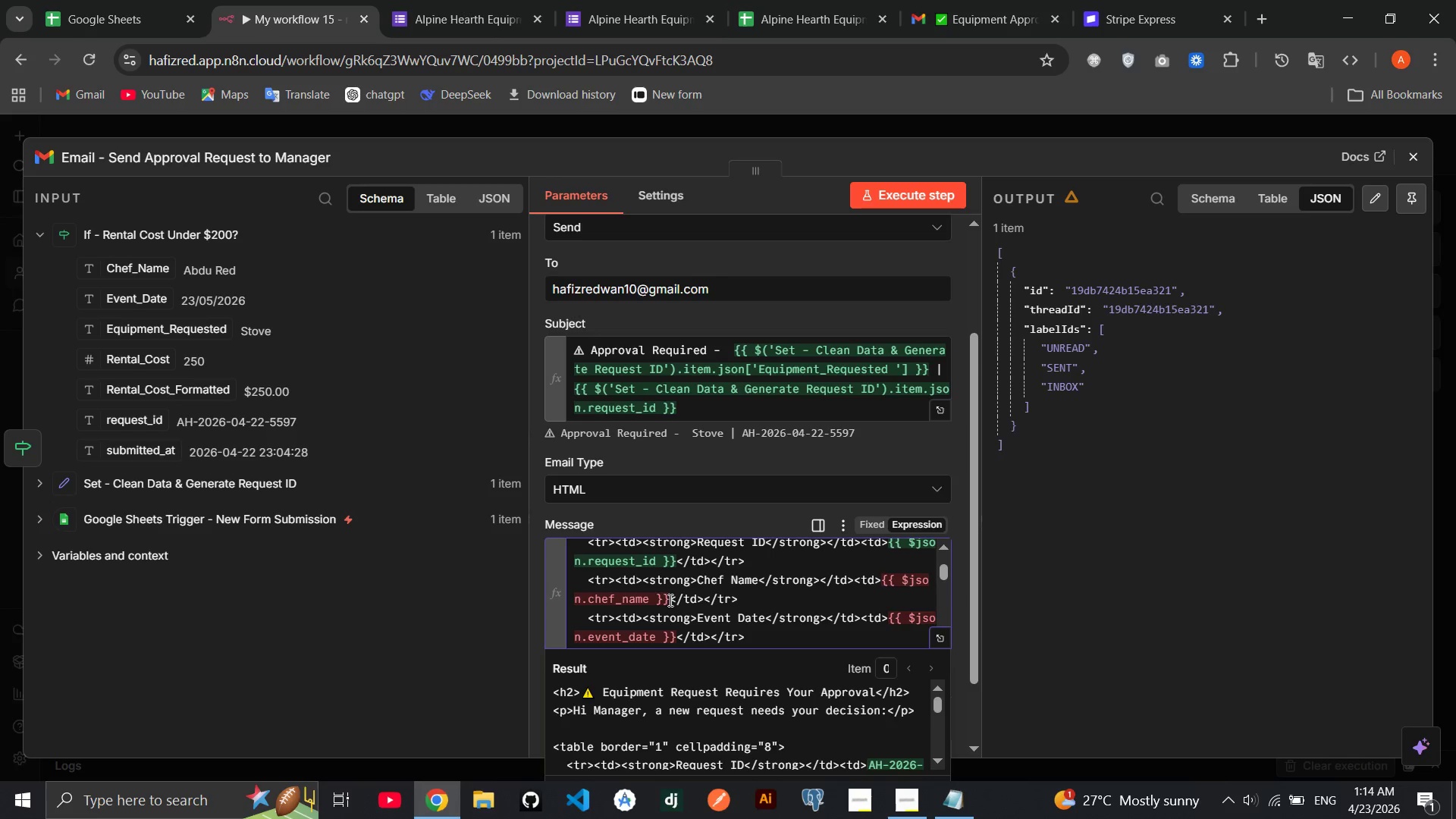 
left_click_drag(start_coordinate=[669, 600], to_coordinate=[883, 585])
 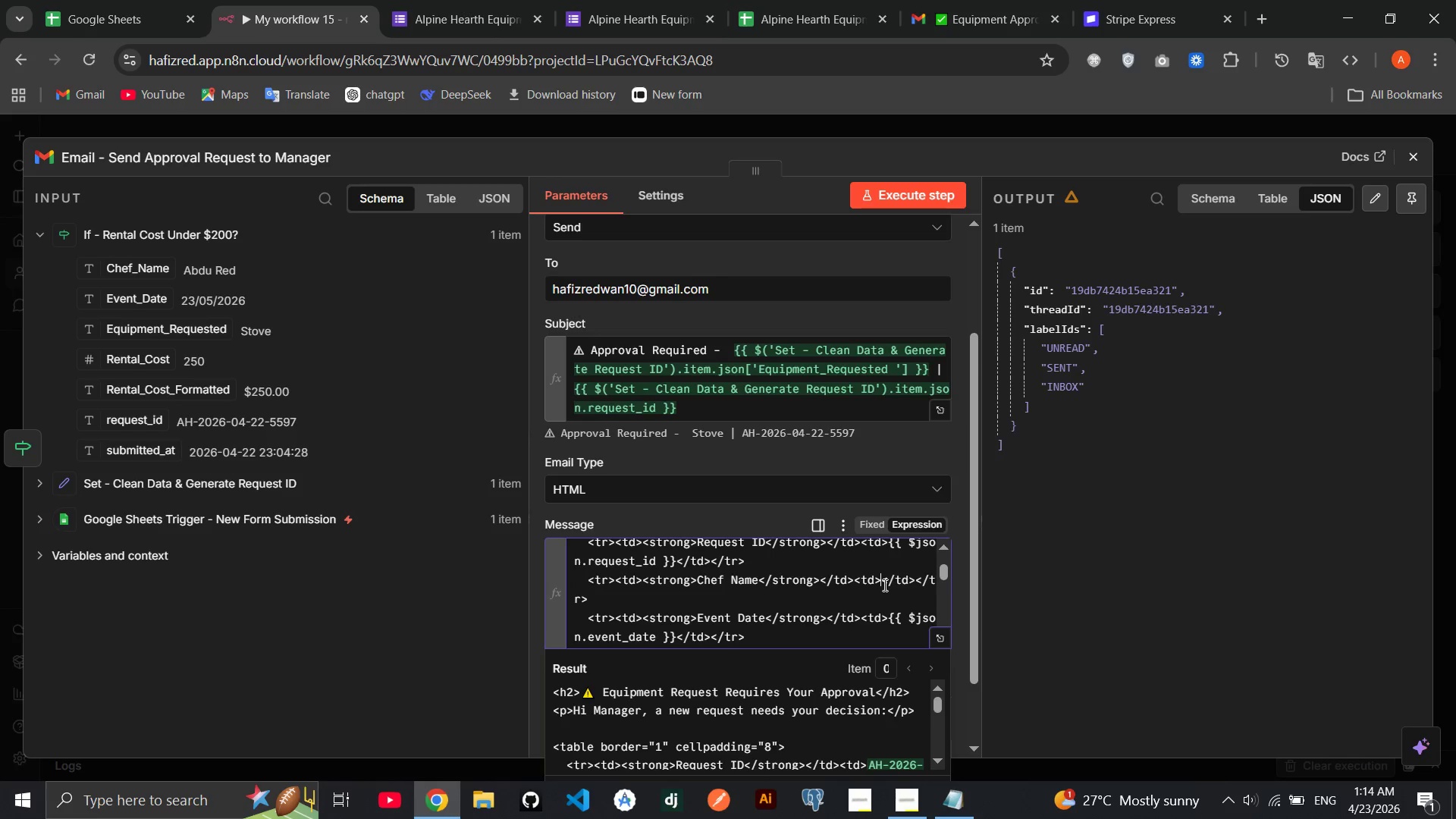 
key(Backspace)
 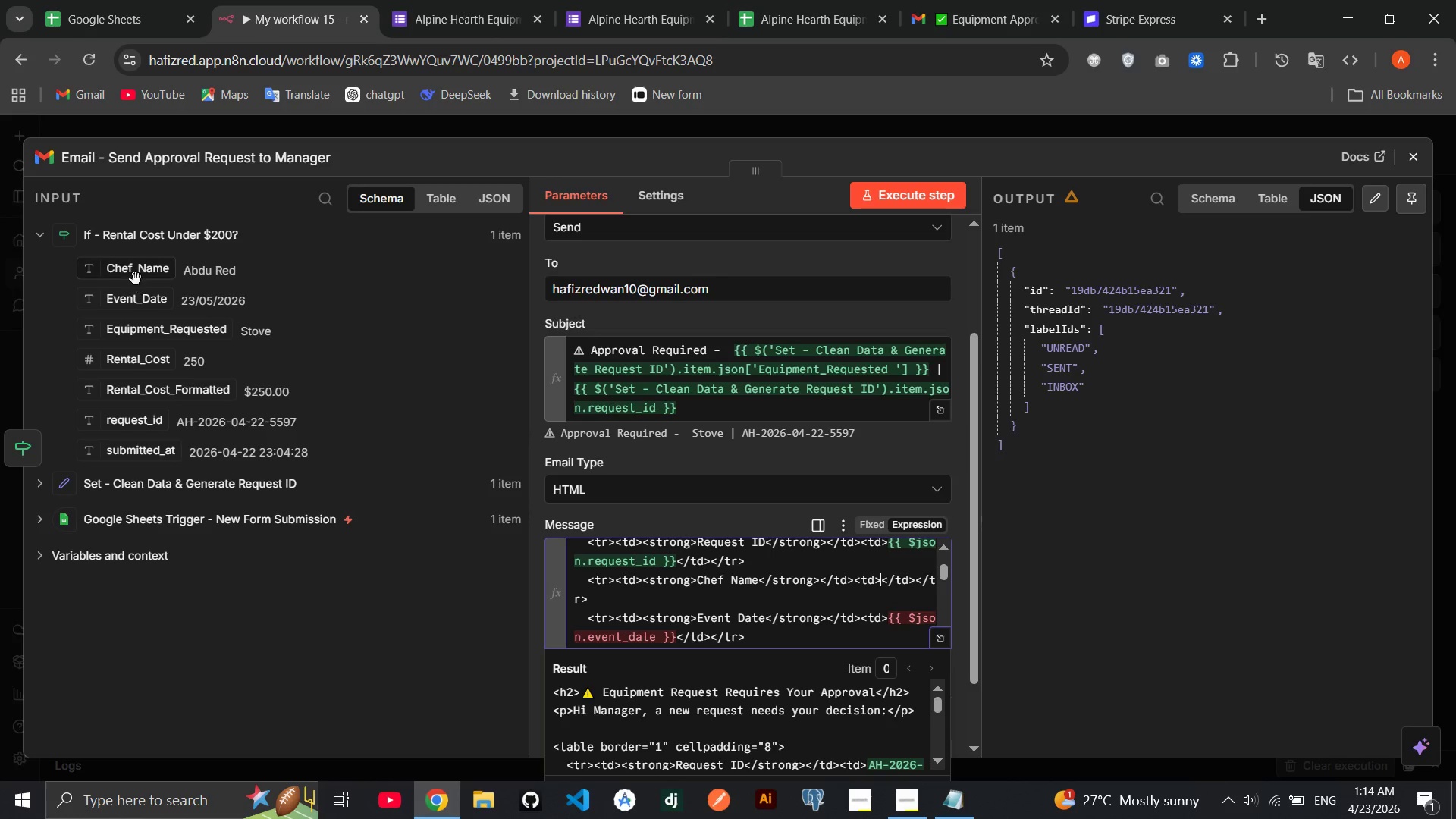 
left_click_drag(start_coordinate=[136, 274], to_coordinate=[240, 340])
 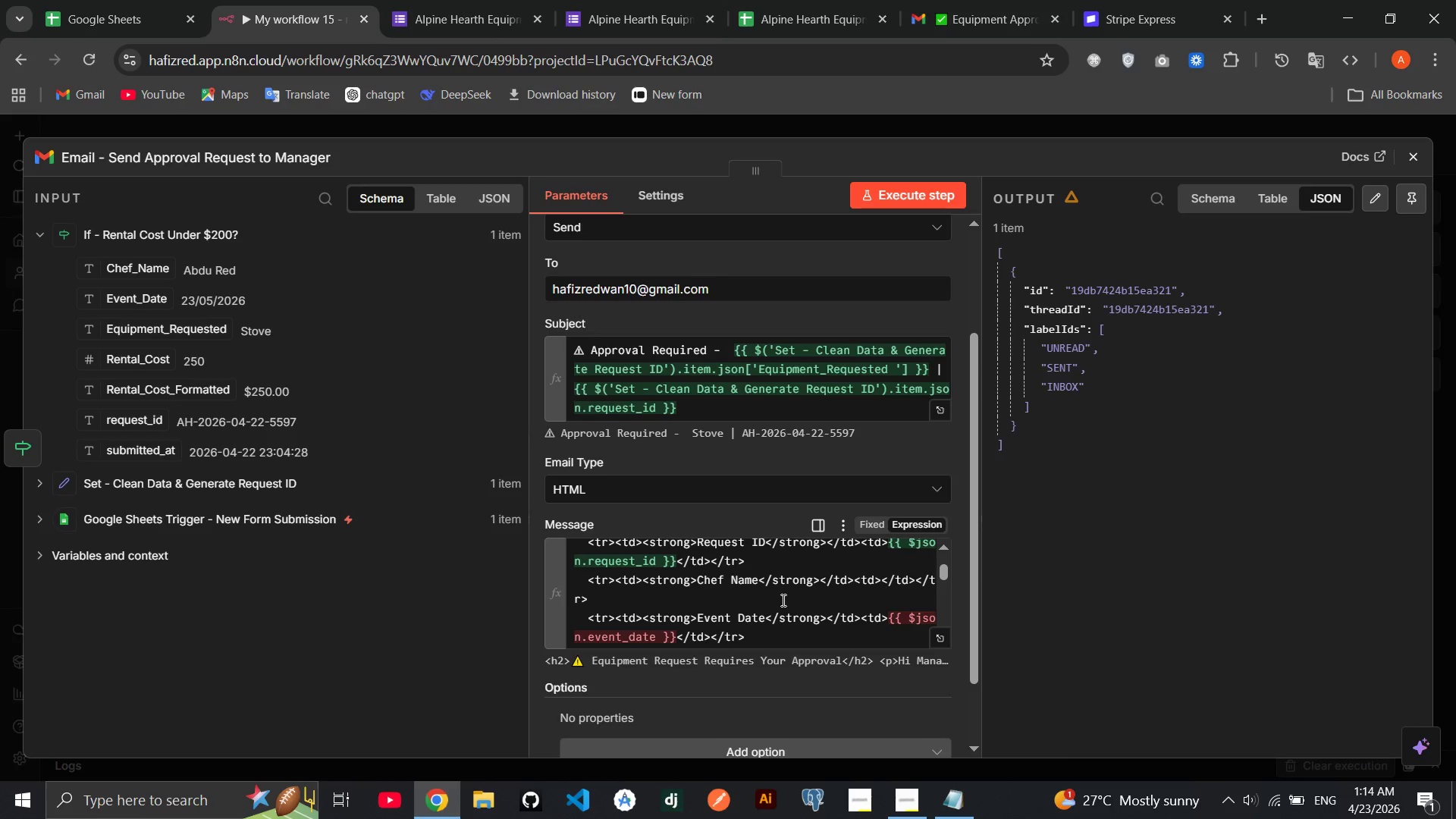 
wait(7.95)
 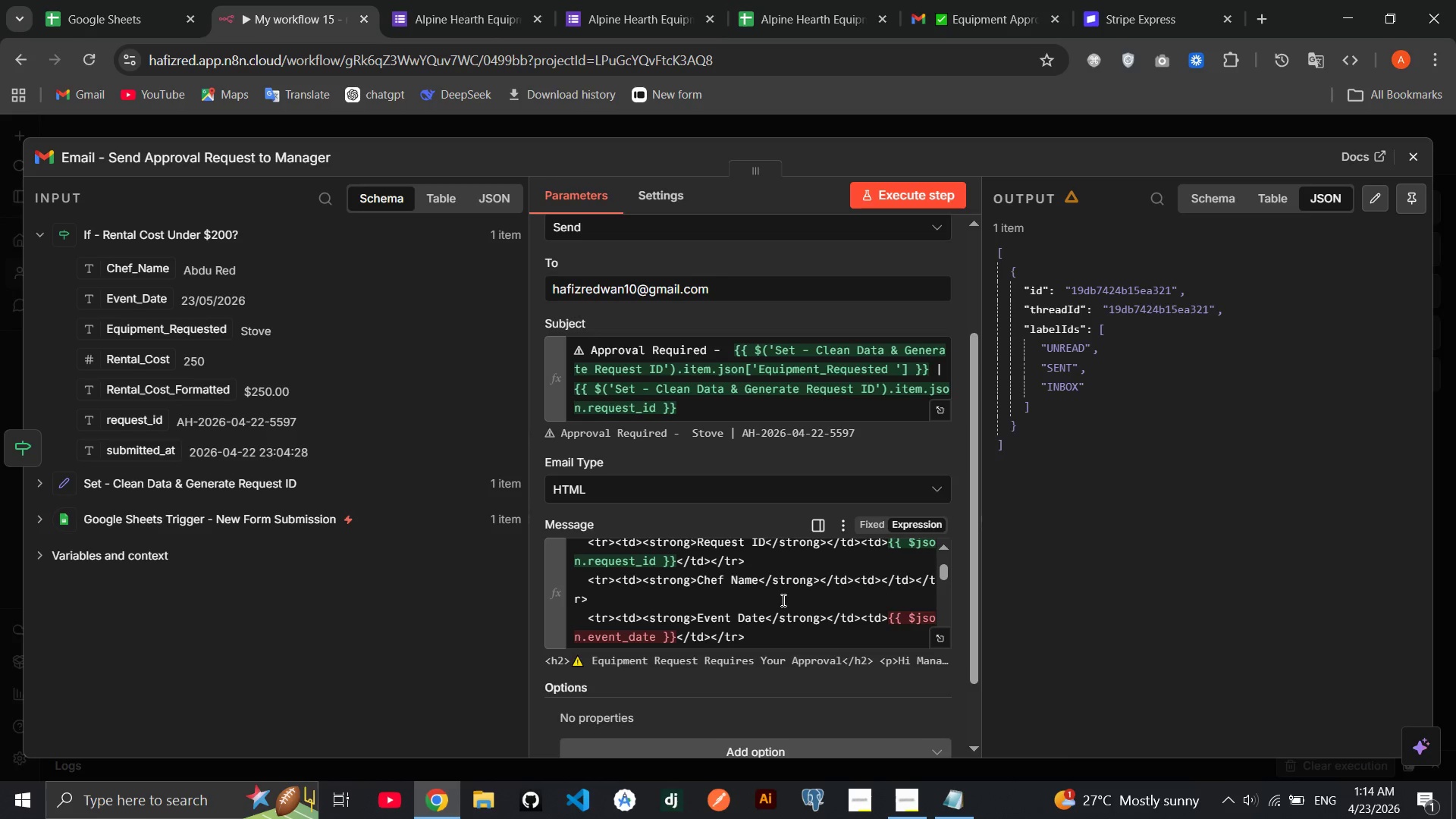 
key(Control+Z)
 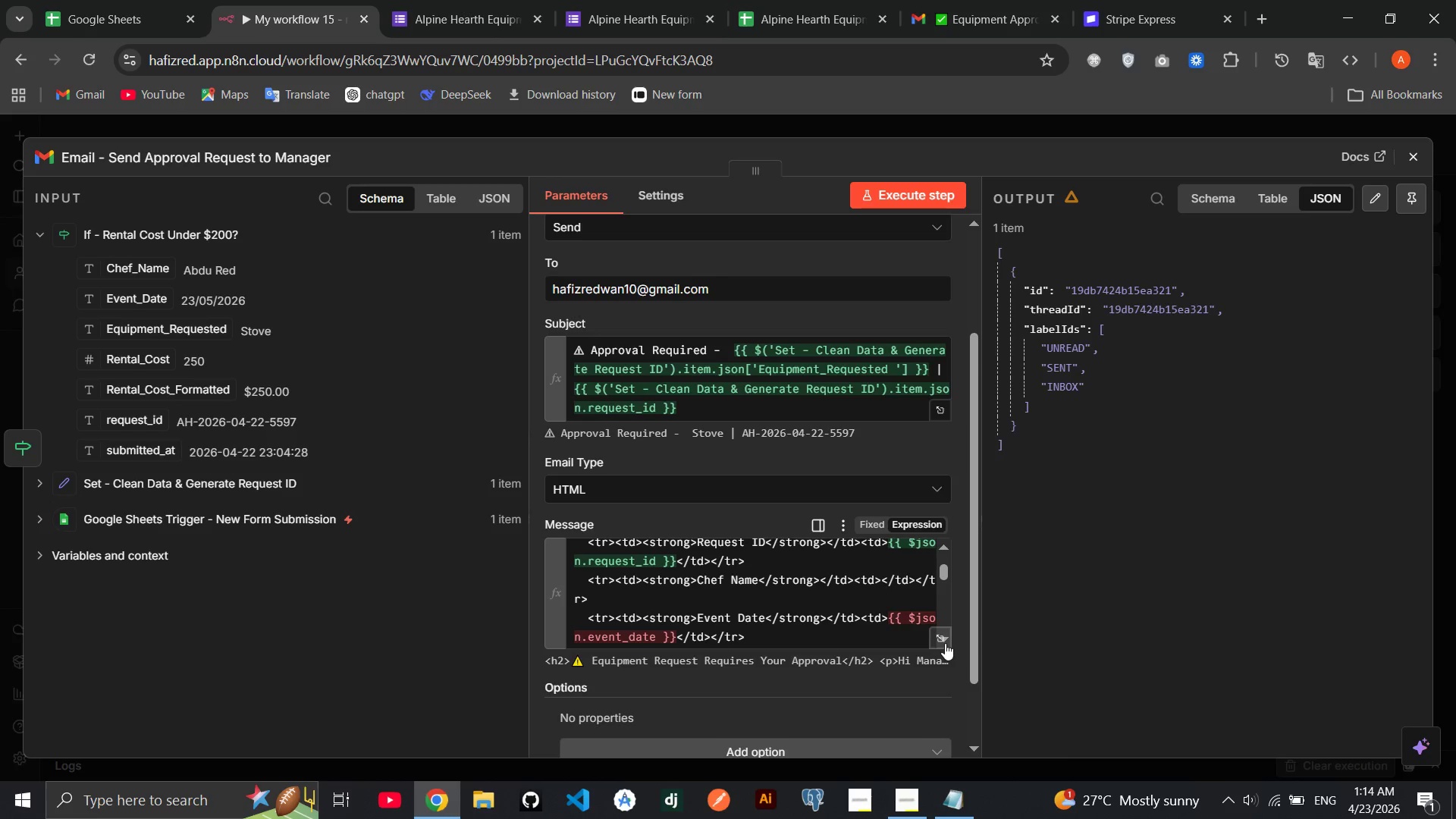 
left_click([945, 643])
 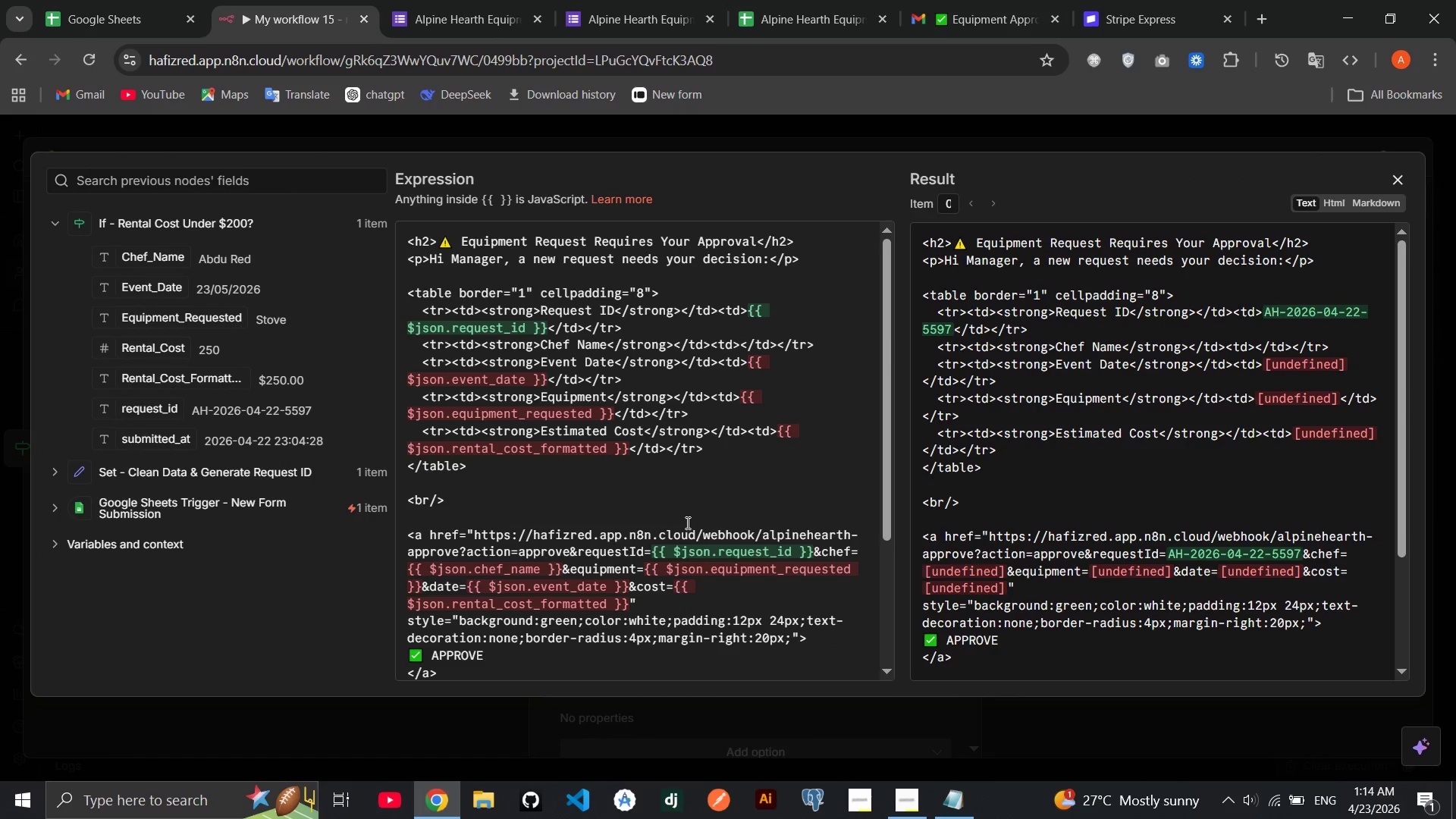 
left_click([686, 522])
 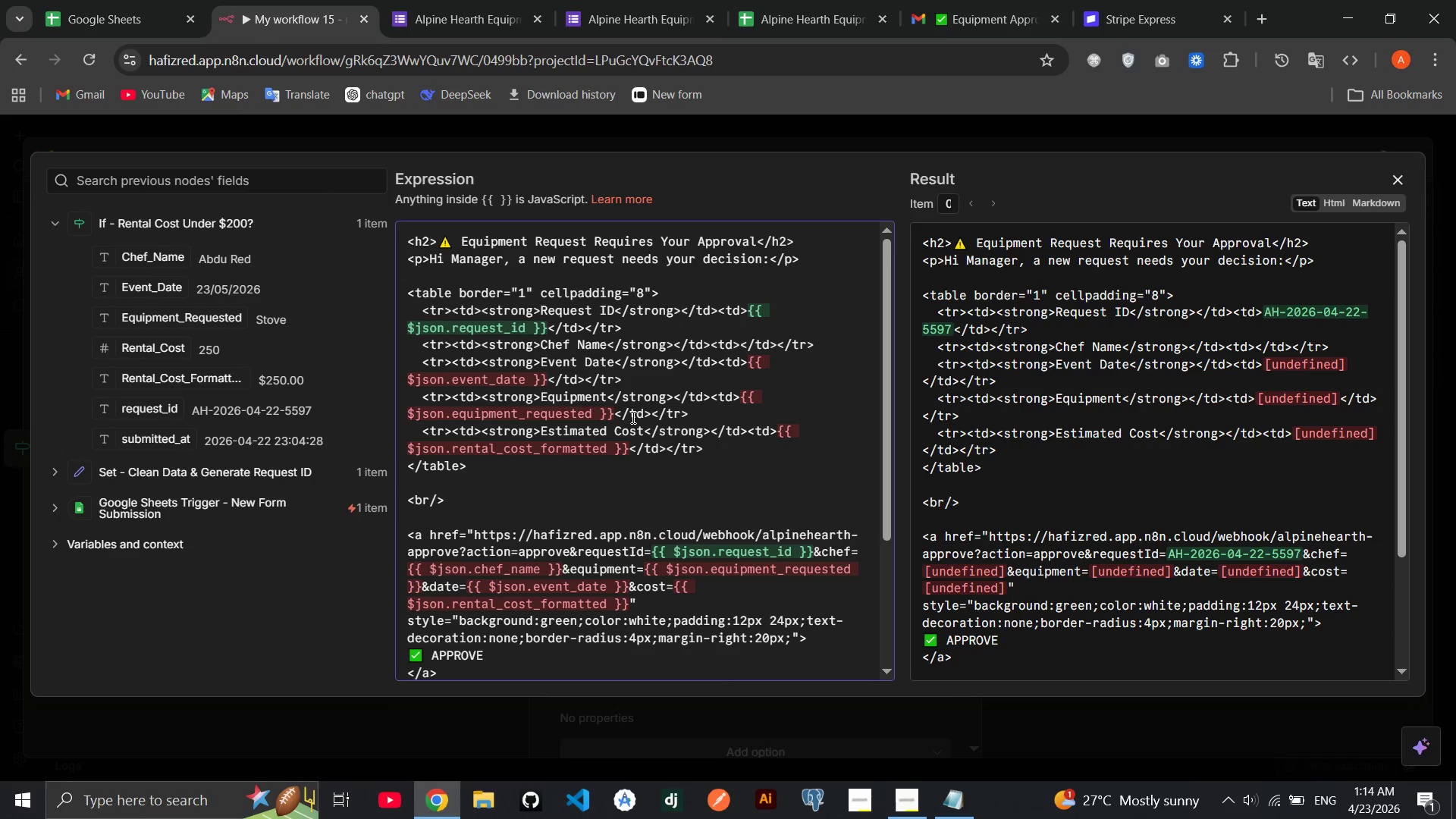 
wait(8.72)
 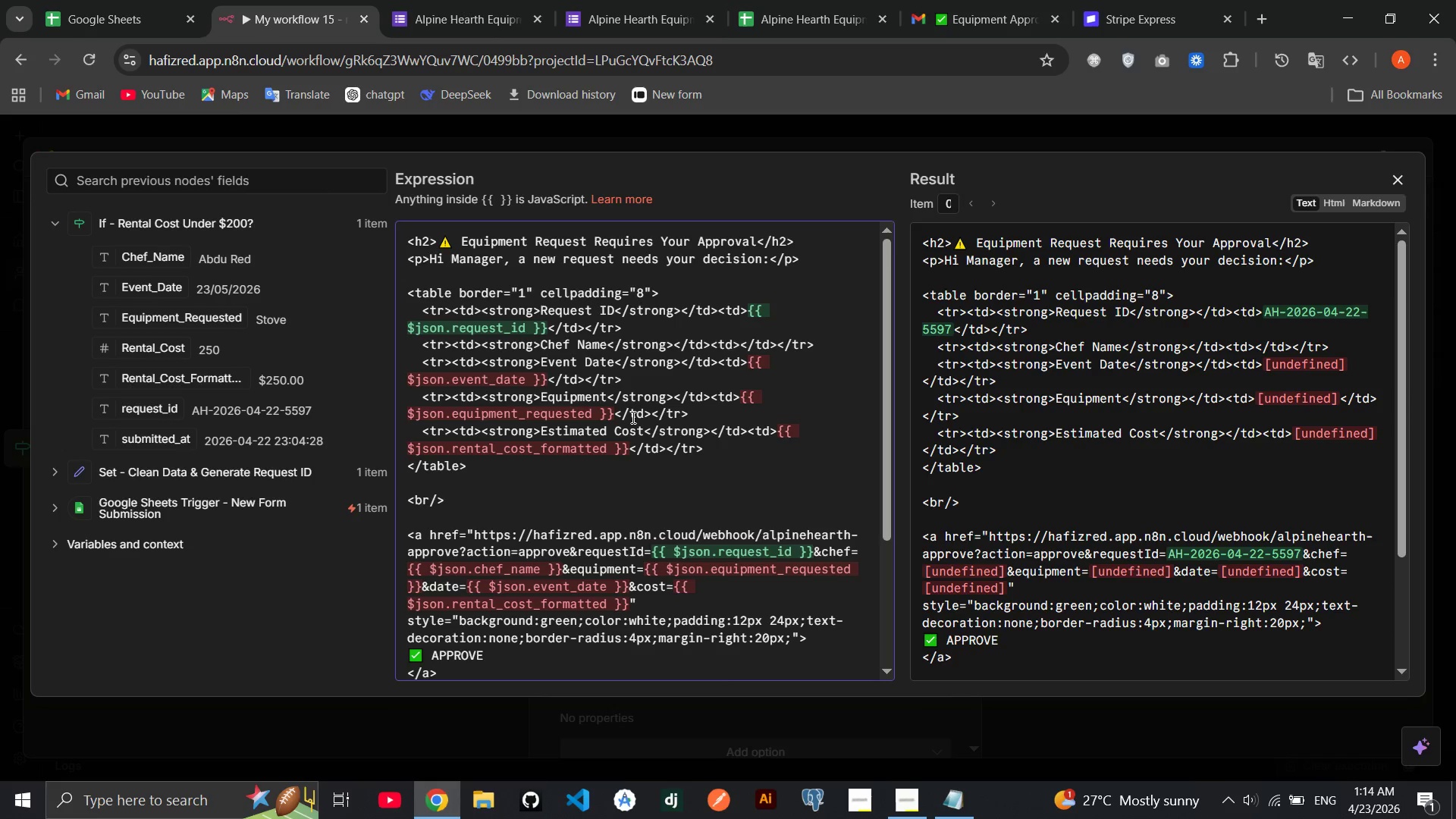 
left_click([742, 340])
 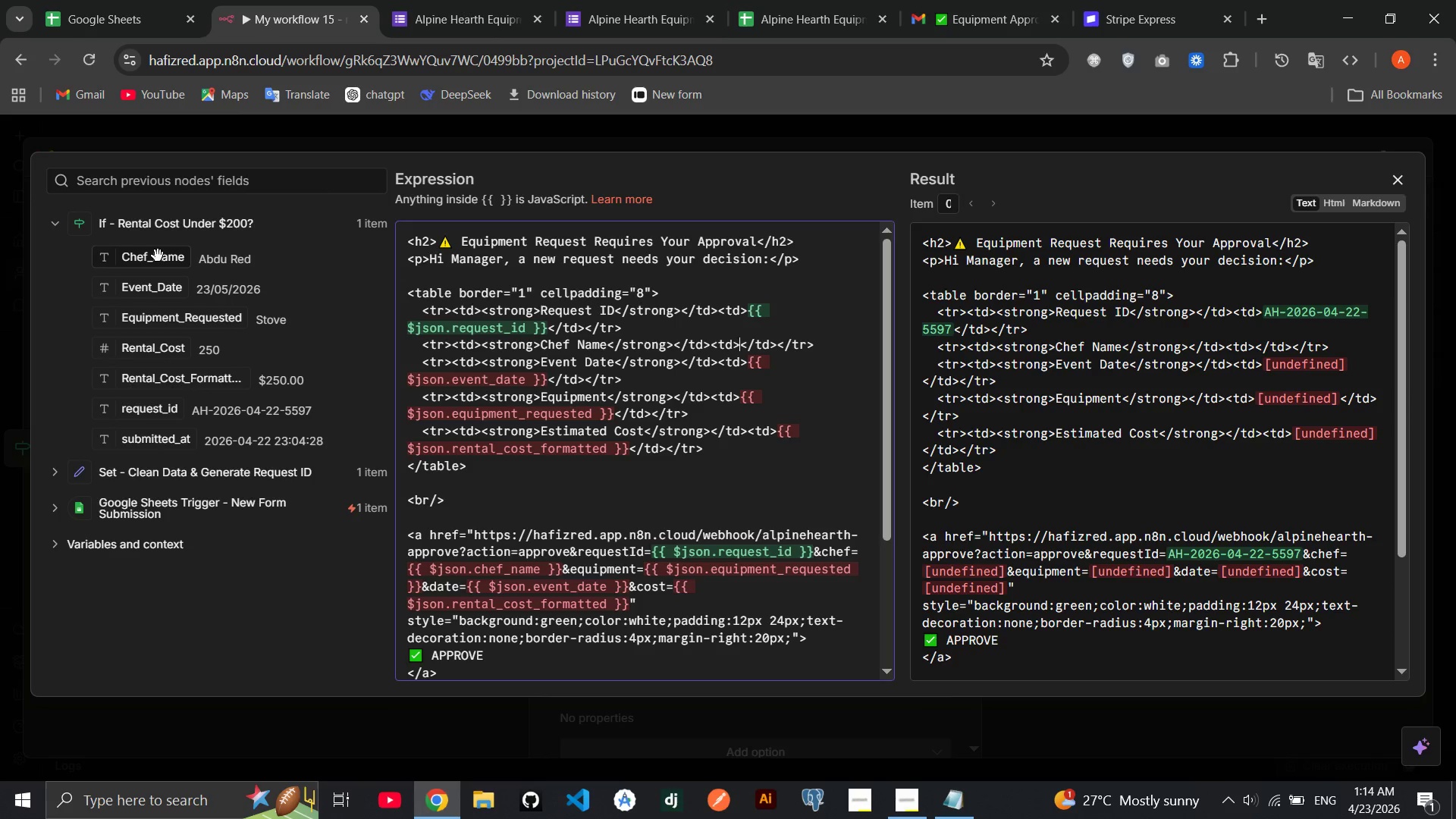 
left_click_drag(start_coordinate=[158, 256], to_coordinate=[744, 349])
 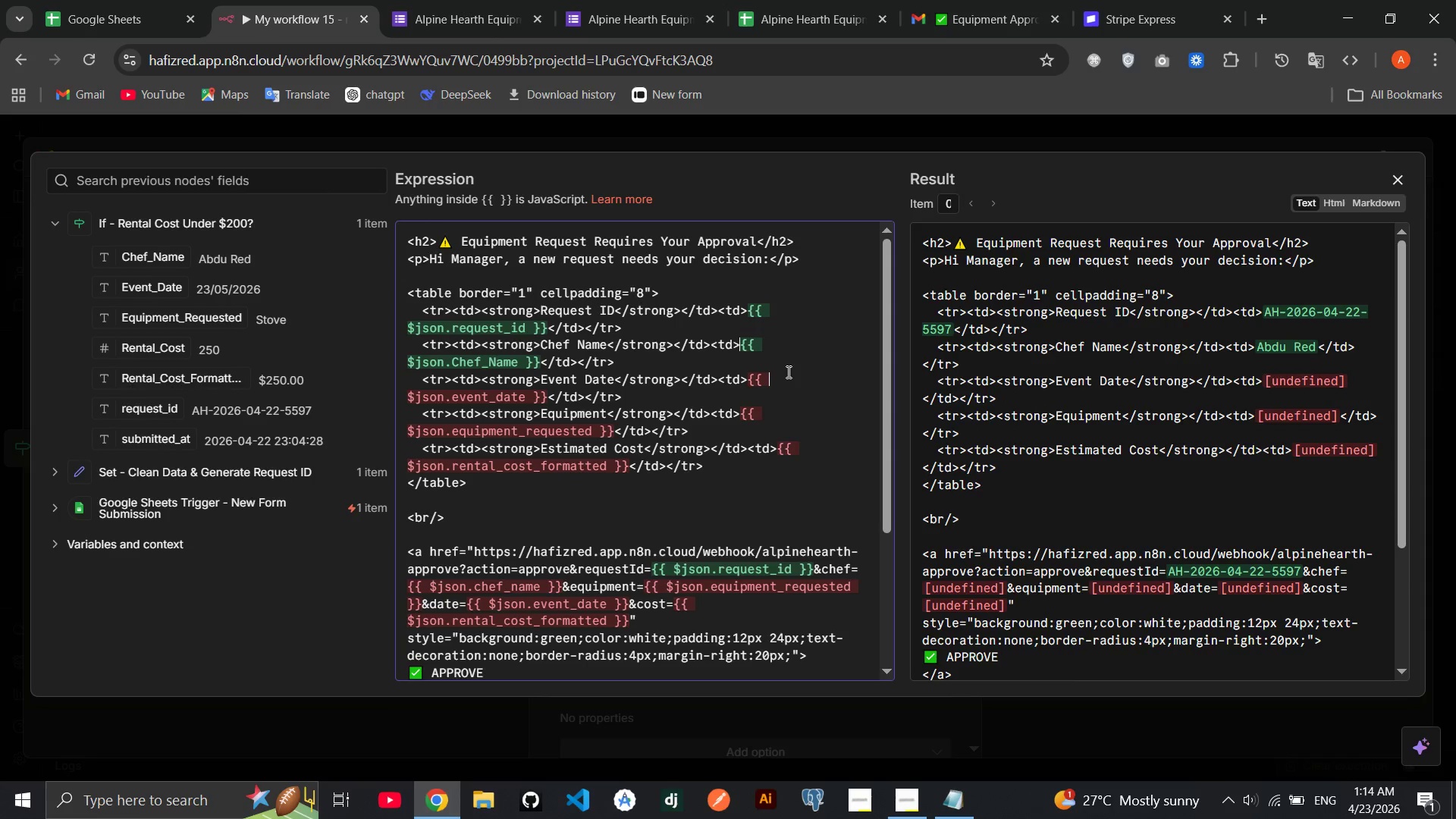 
left_click([787, 372])
 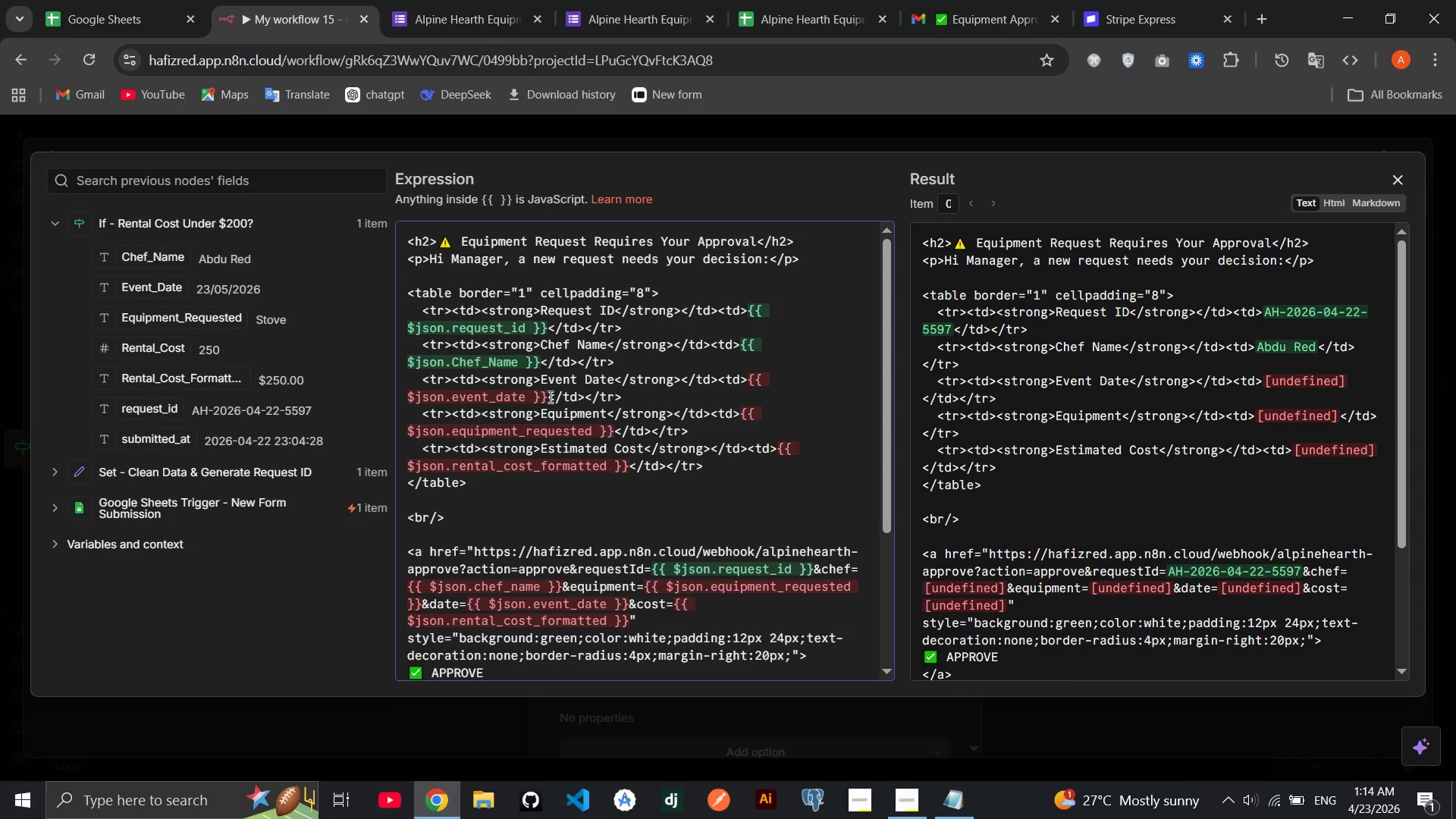 
left_click_drag(start_coordinate=[544, 397], to_coordinate=[747, 381])
 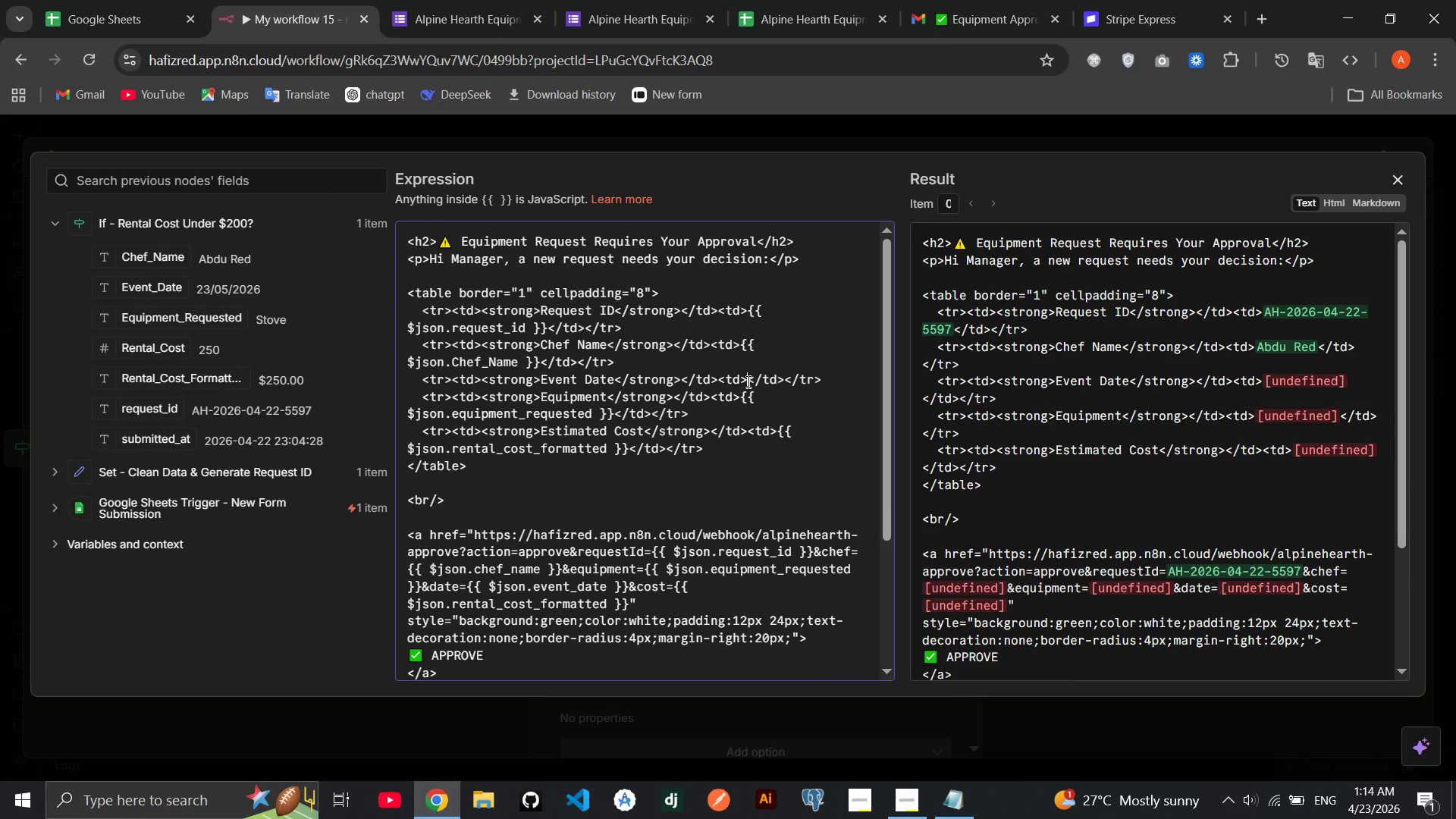 
key(Backspace)
 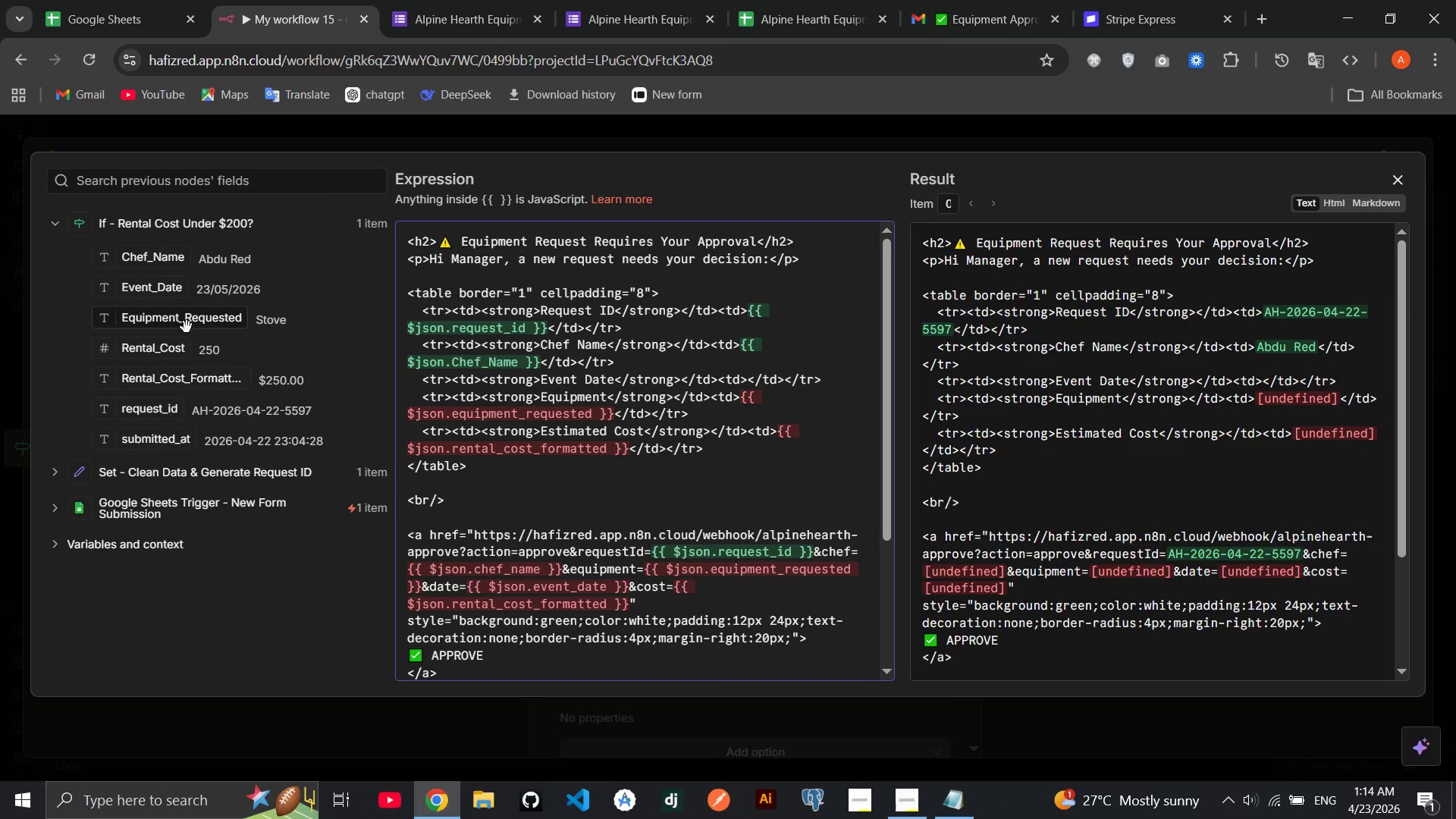 
left_click_drag(start_coordinate=[158, 292], to_coordinate=[748, 384])
 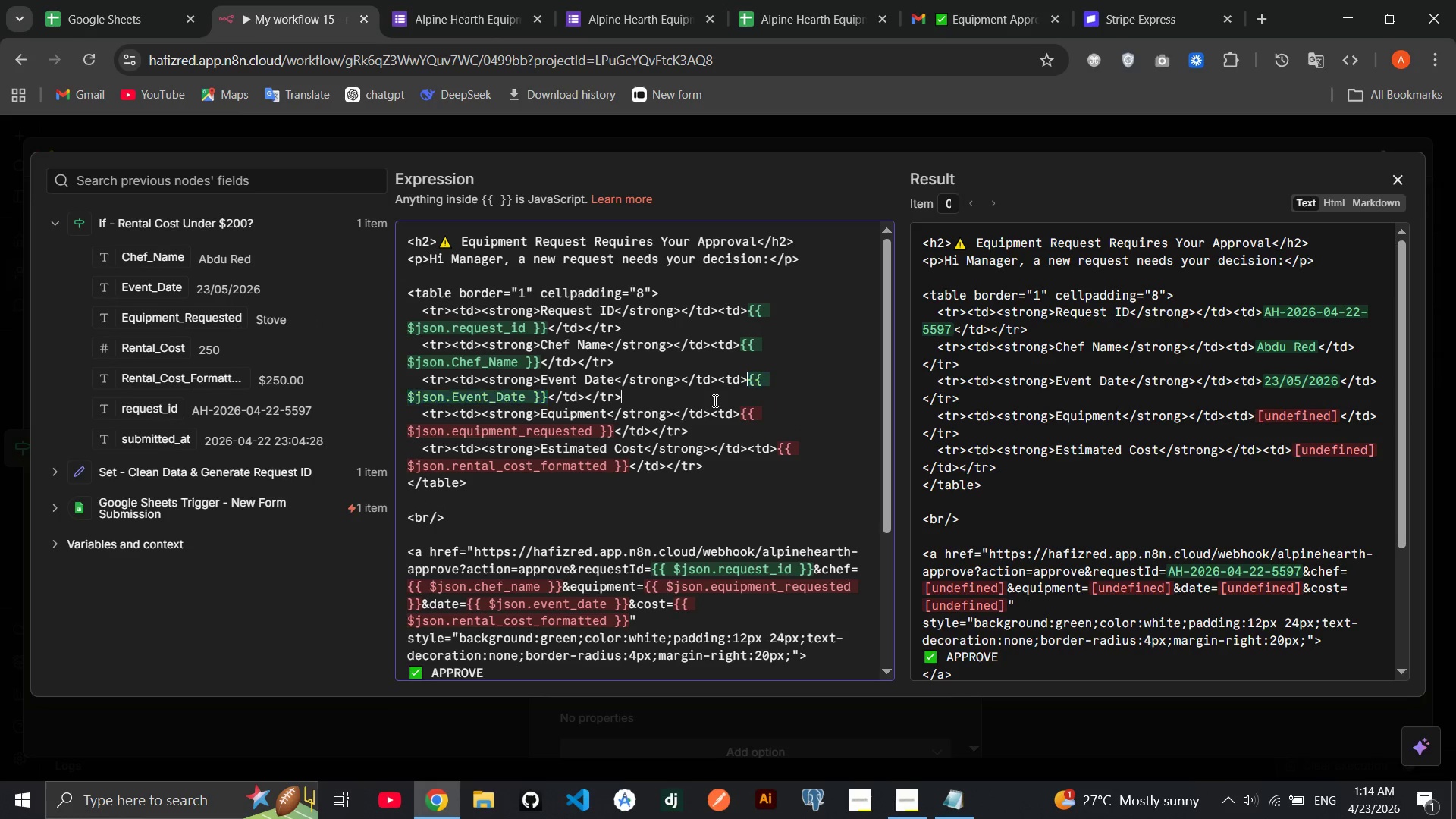 
left_click([714, 400])
 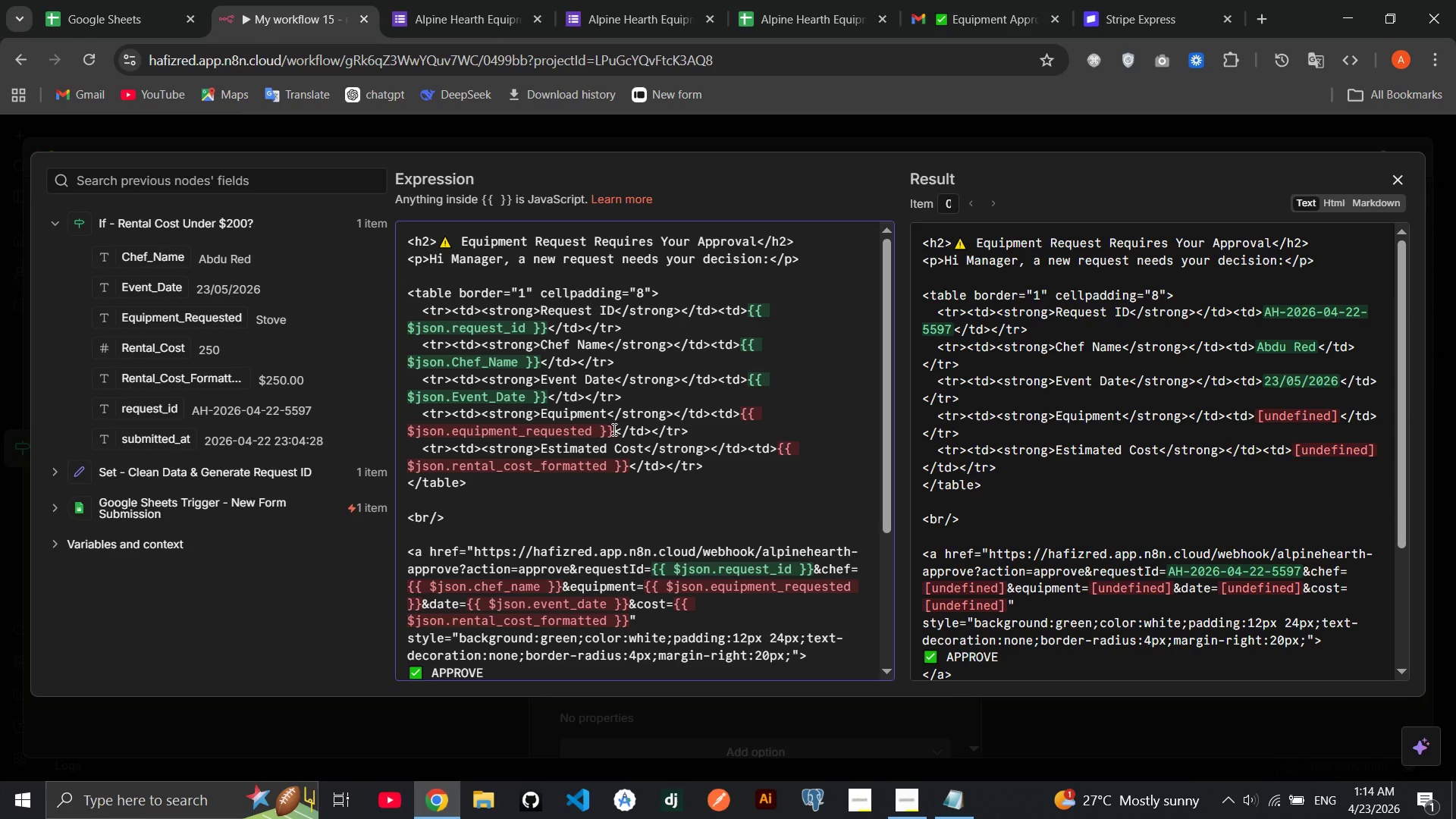 
left_click_drag(start_coordinate=[613, 429], to_coordinate=[741, 411])
 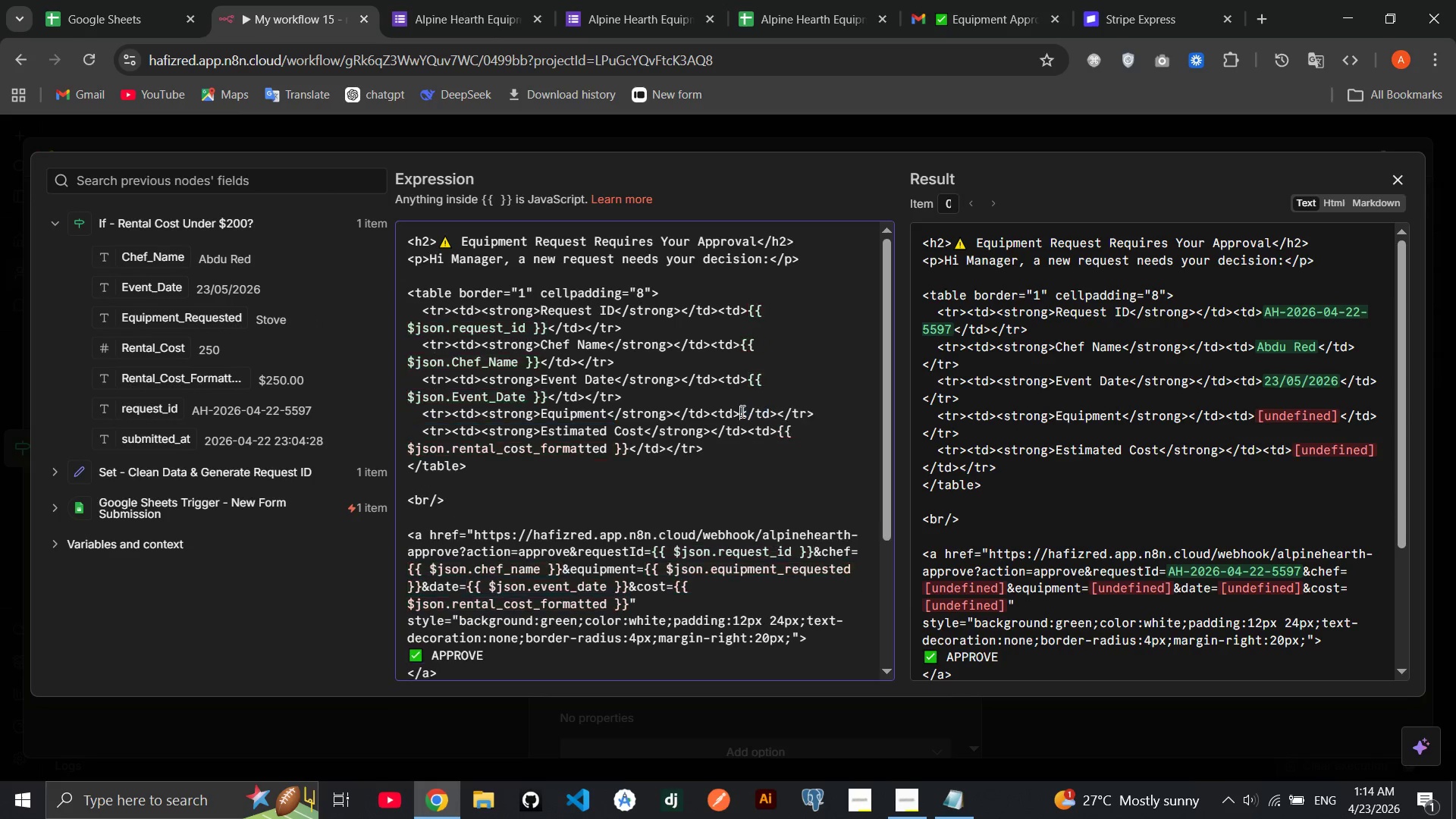 
key(Backspace)
 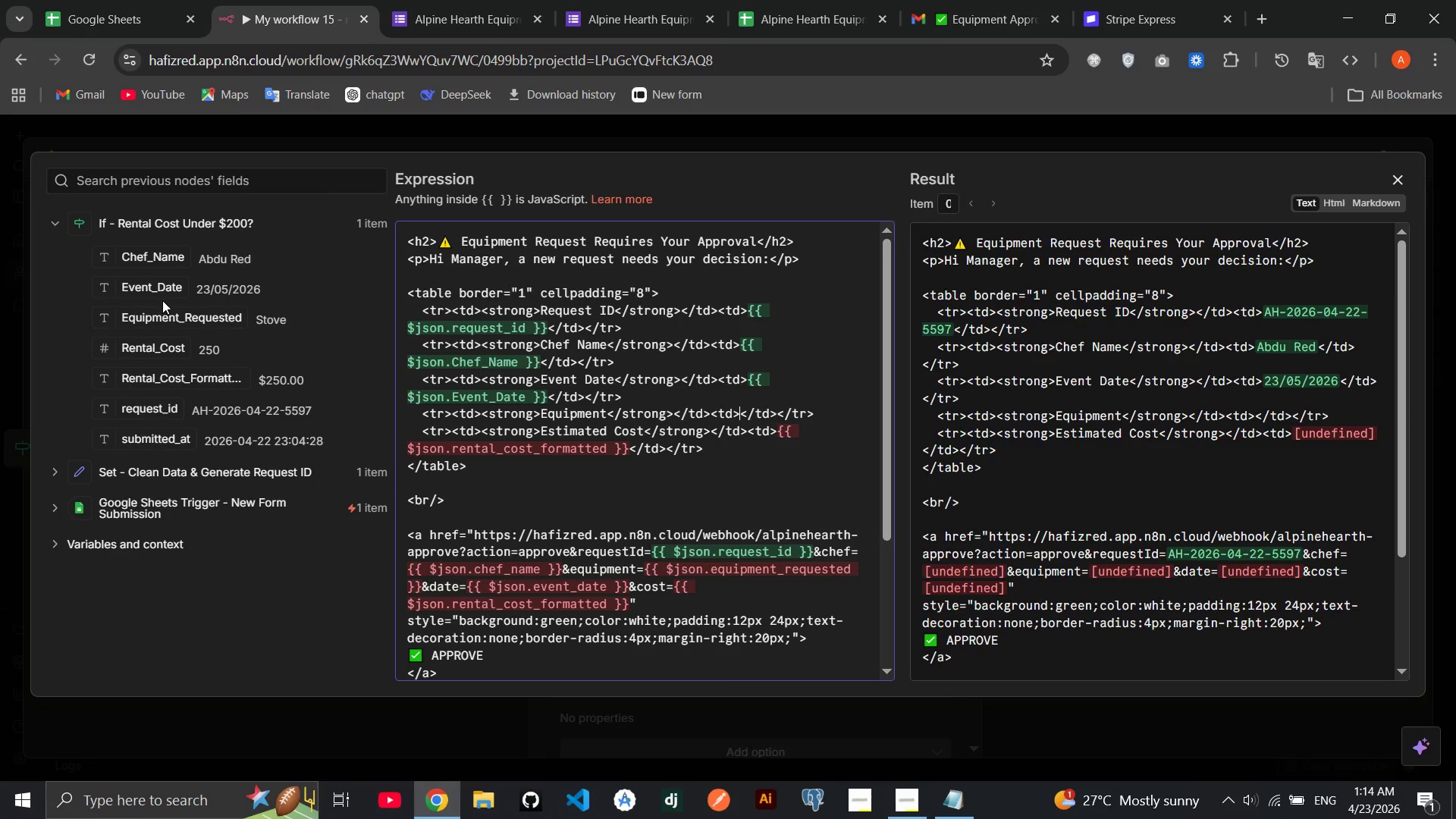 
left_click_drag(start_coordinate=[169, 315], to_coordinate=[737, 419])
 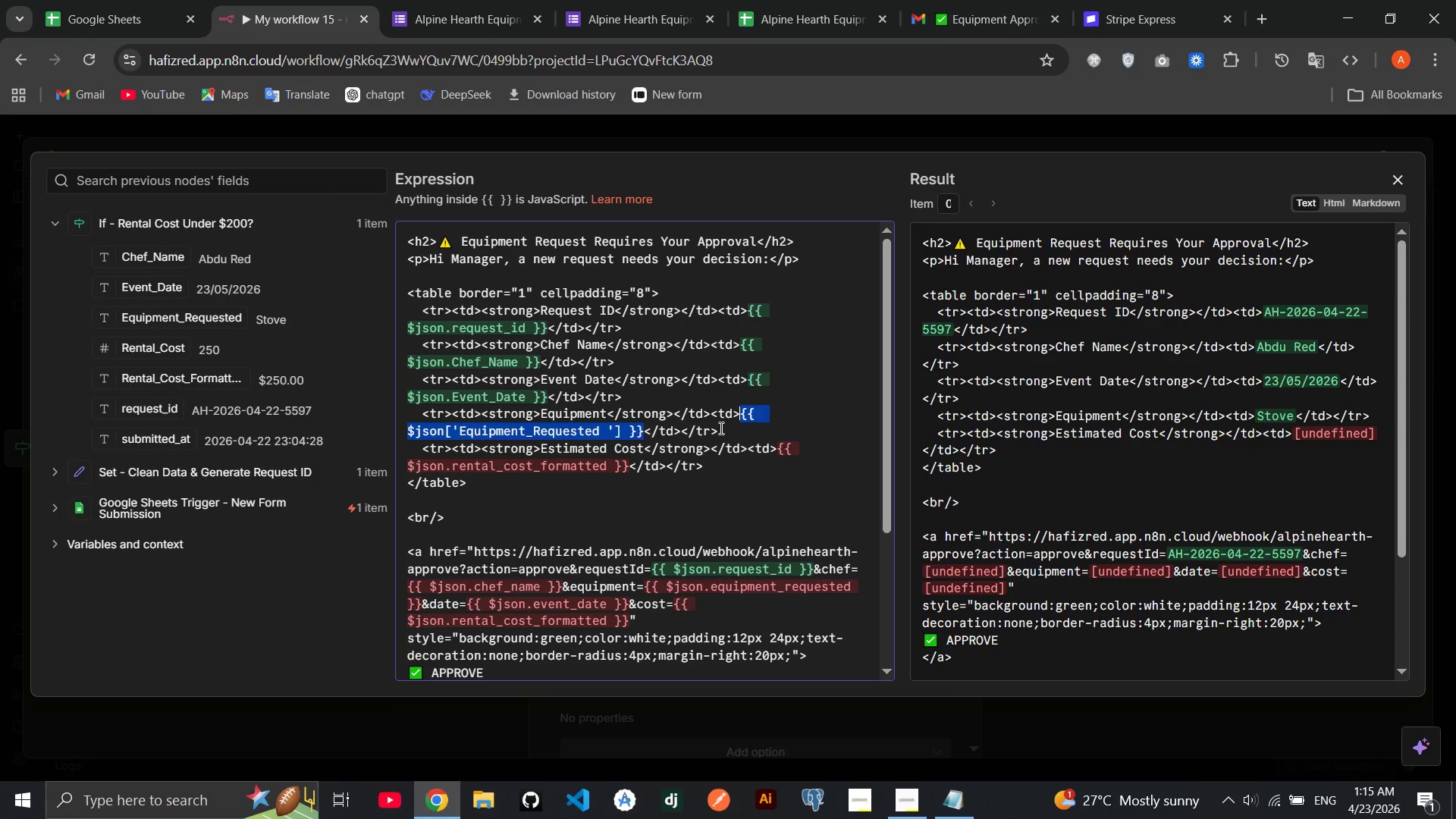 
left_click([720, 428])
 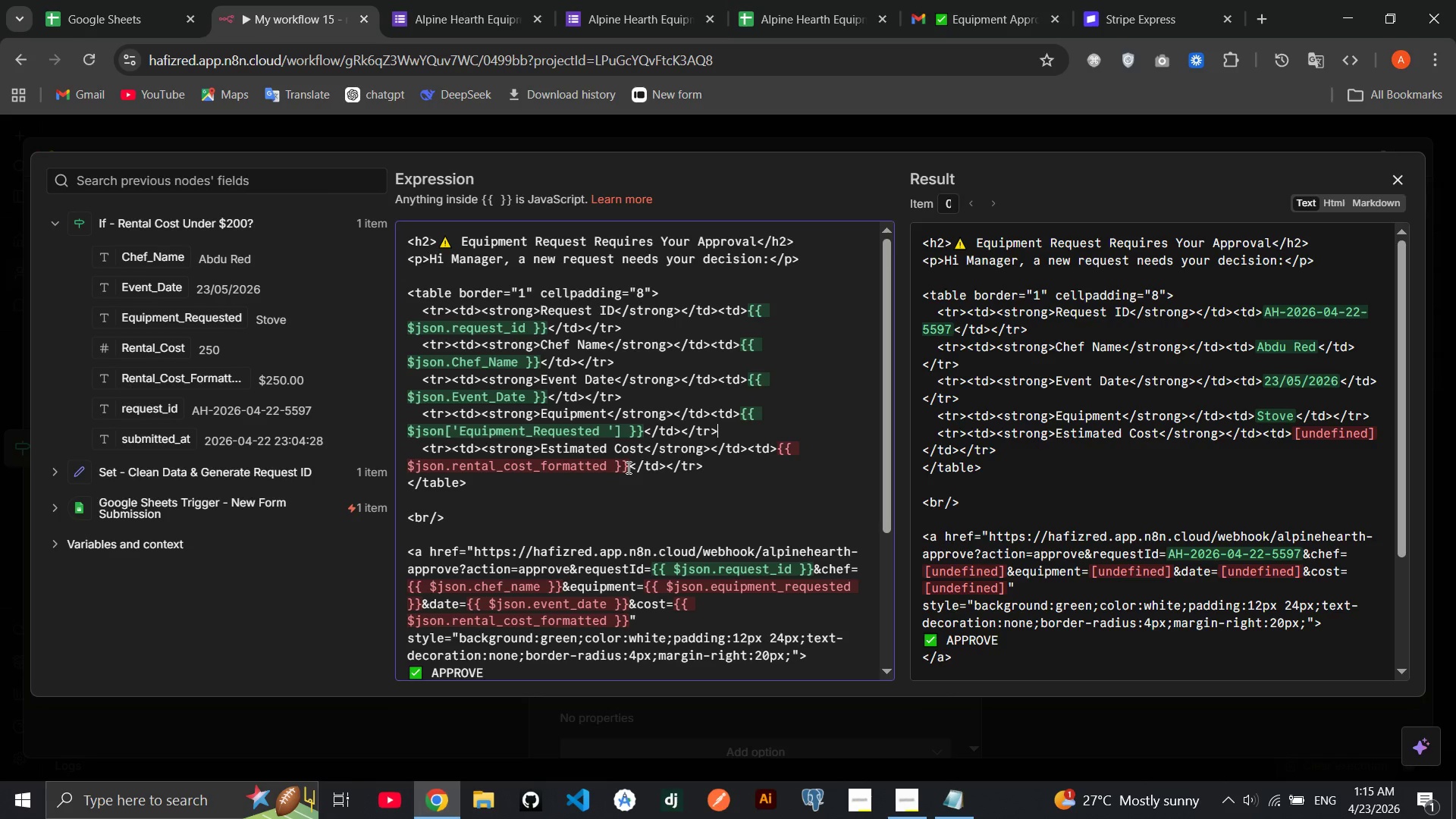 
left_click_drag(start_coordinate=[627, 467], to_coordinate=[780, 451])
 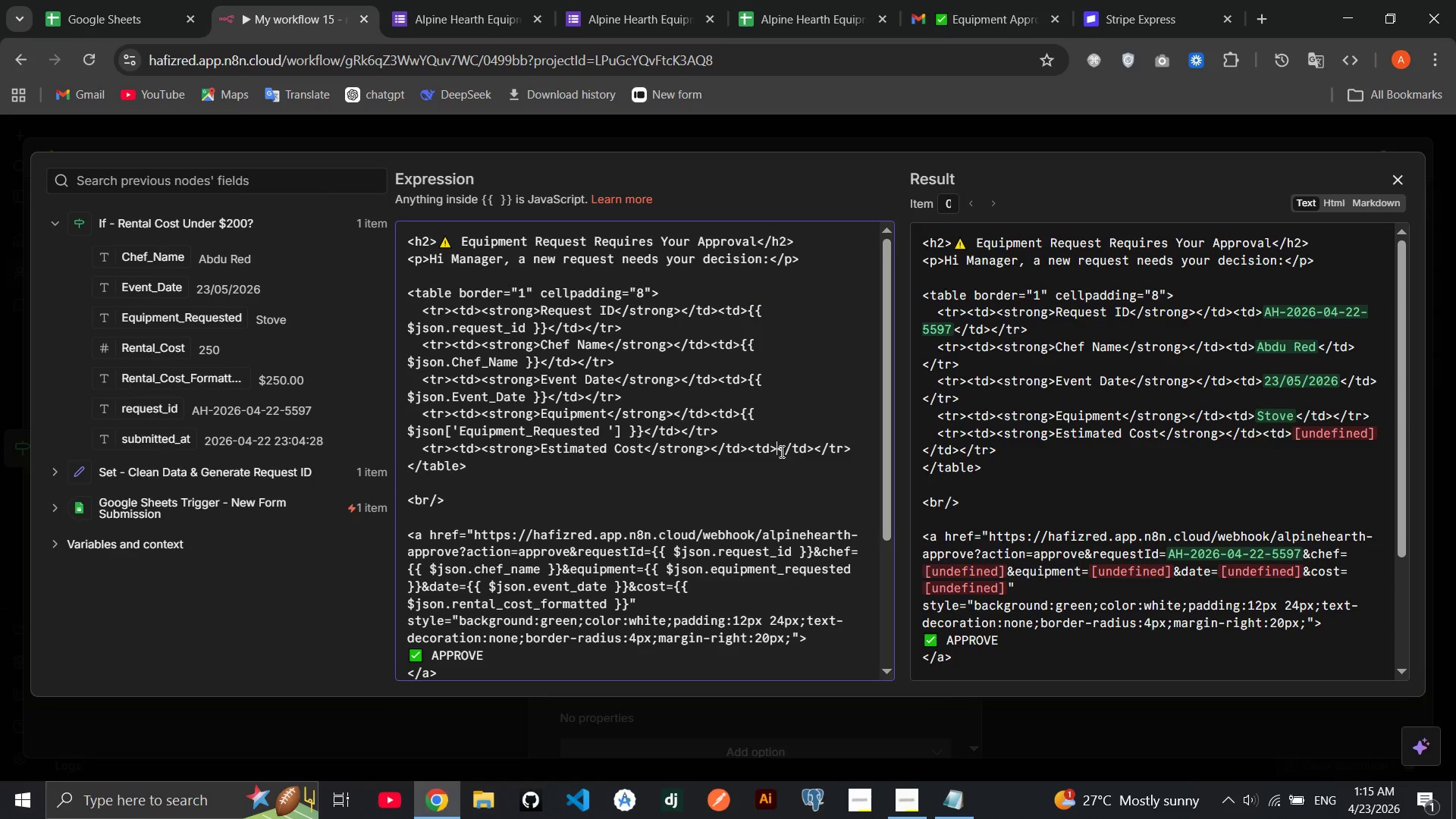 
key(Backspace)
 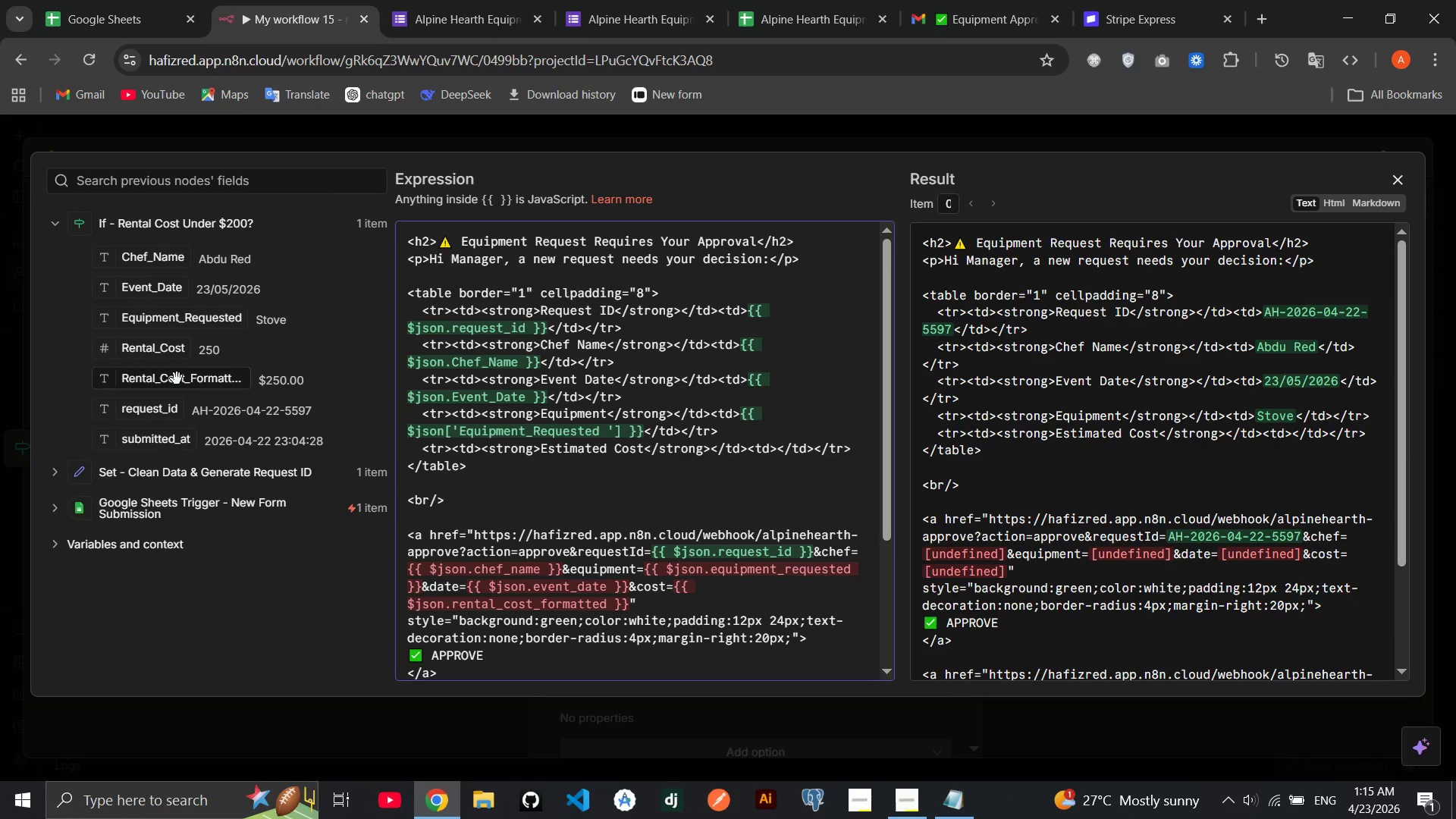 
left_click_drag(start_coordinate=[176, 379], to_coordinate=[781, 453])
 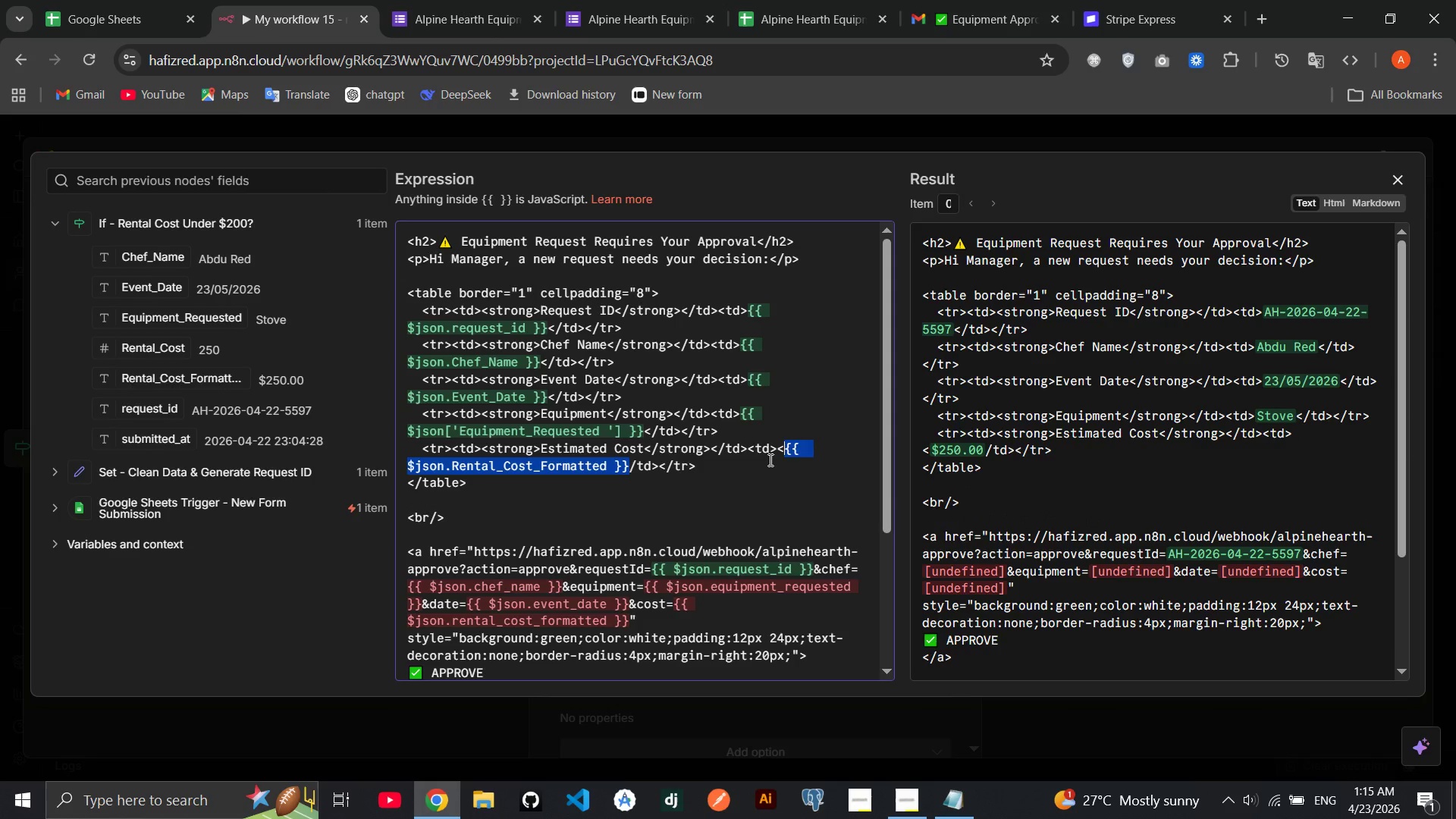 
key(Control+Z)
 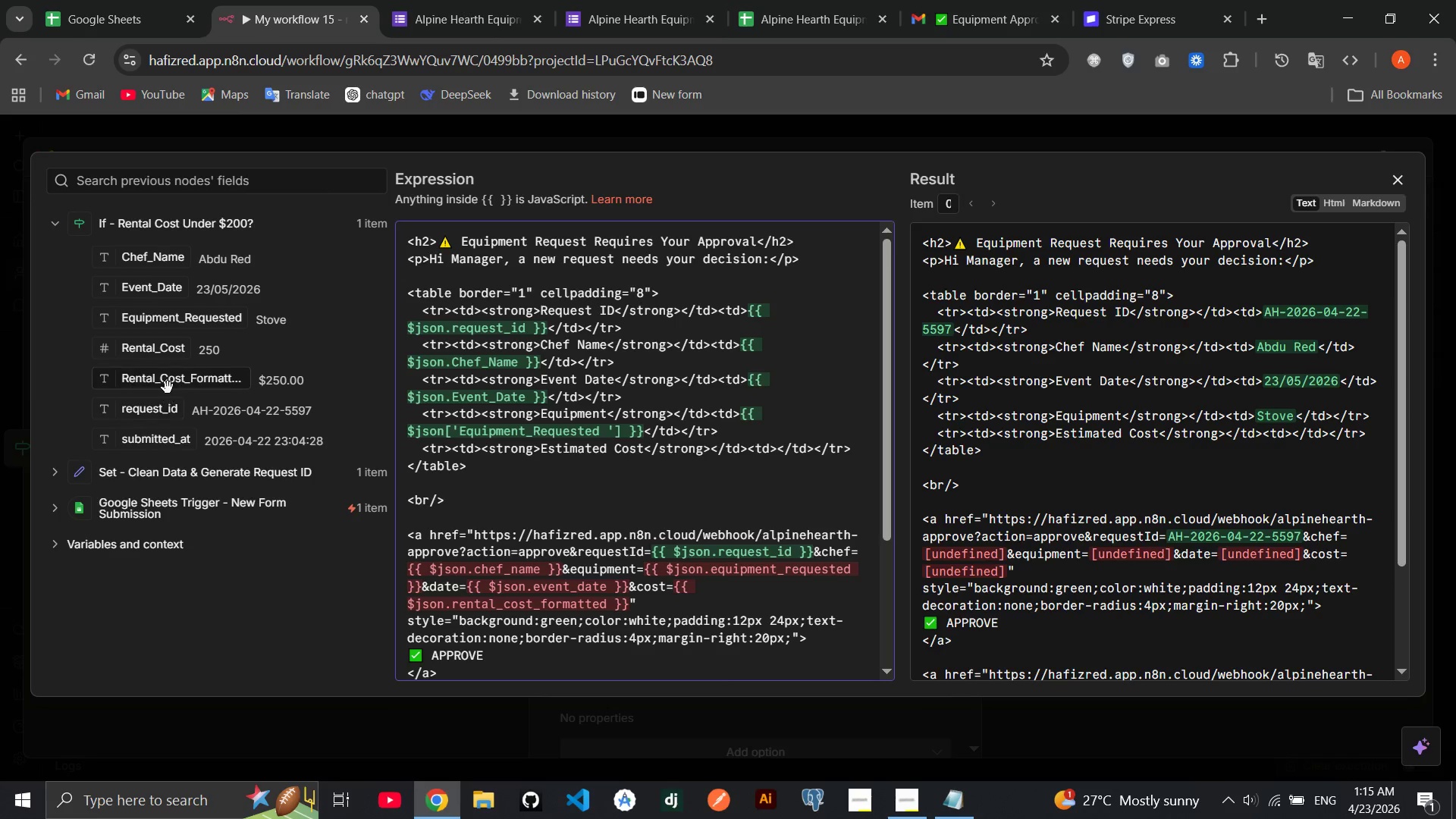 
left_click_drag(start_coordinate=[168, 383], to_coordinate=[775, 453])
 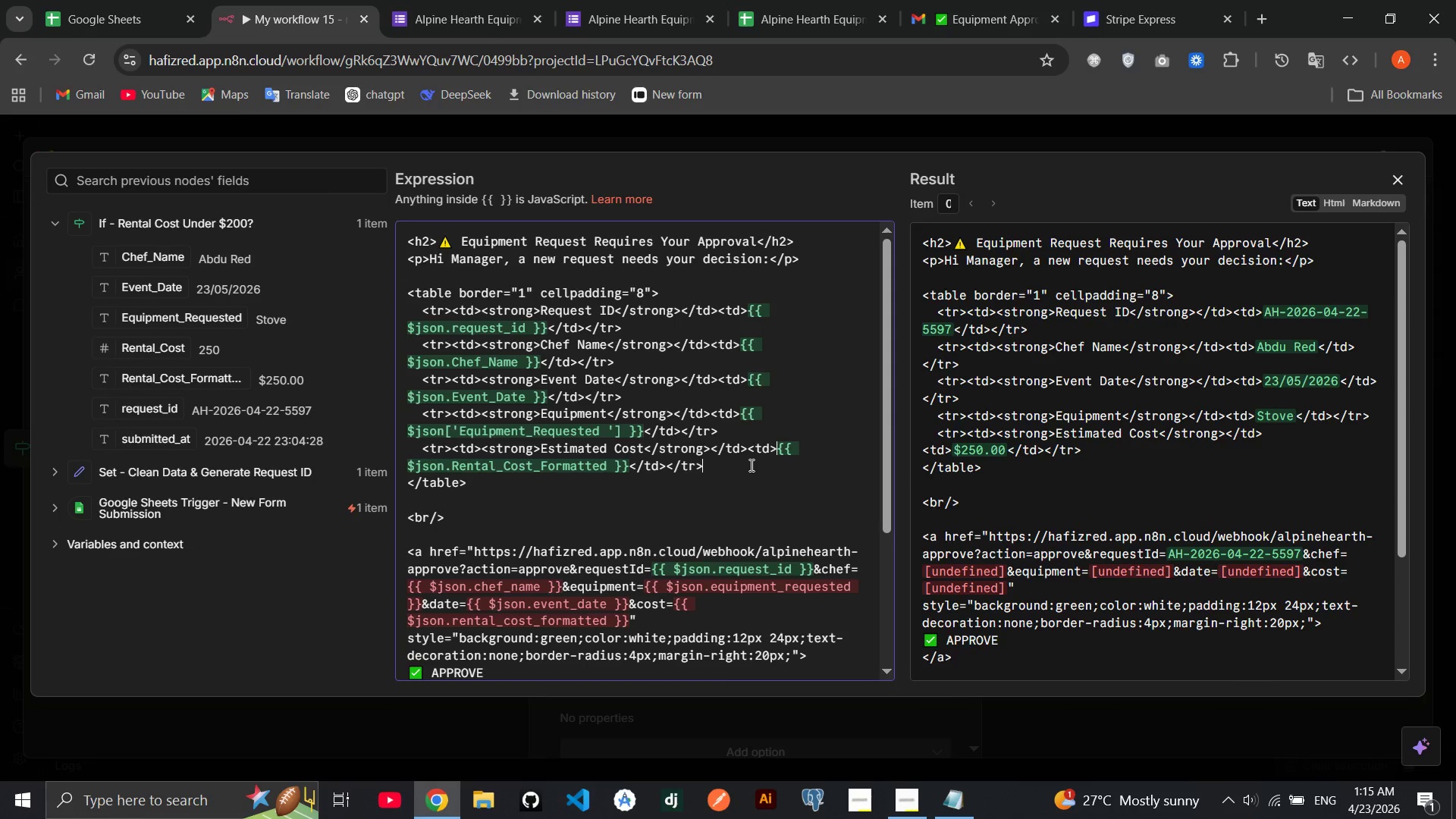 
left_click([750, 465])
 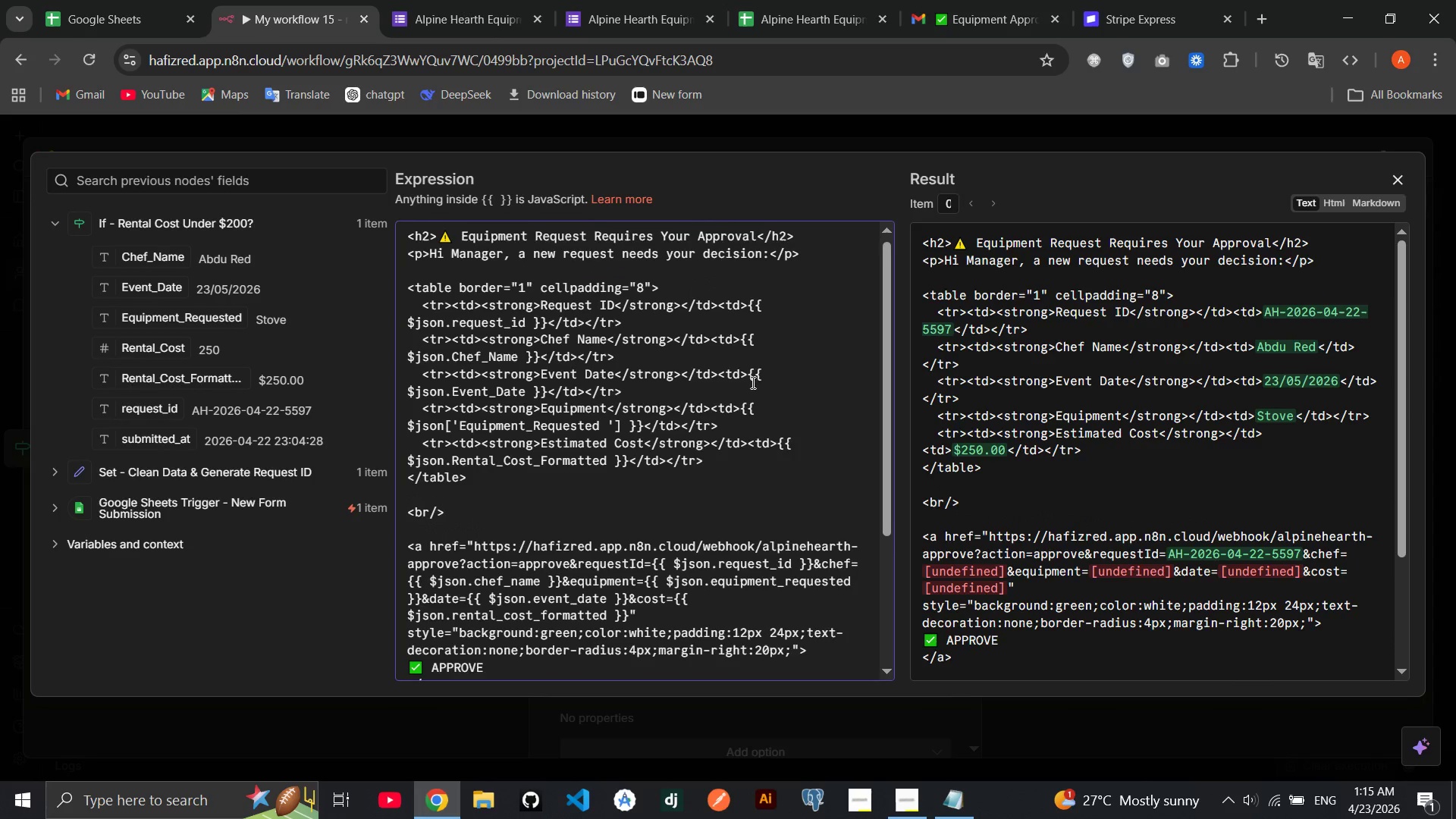 
left_click([780, 380])
 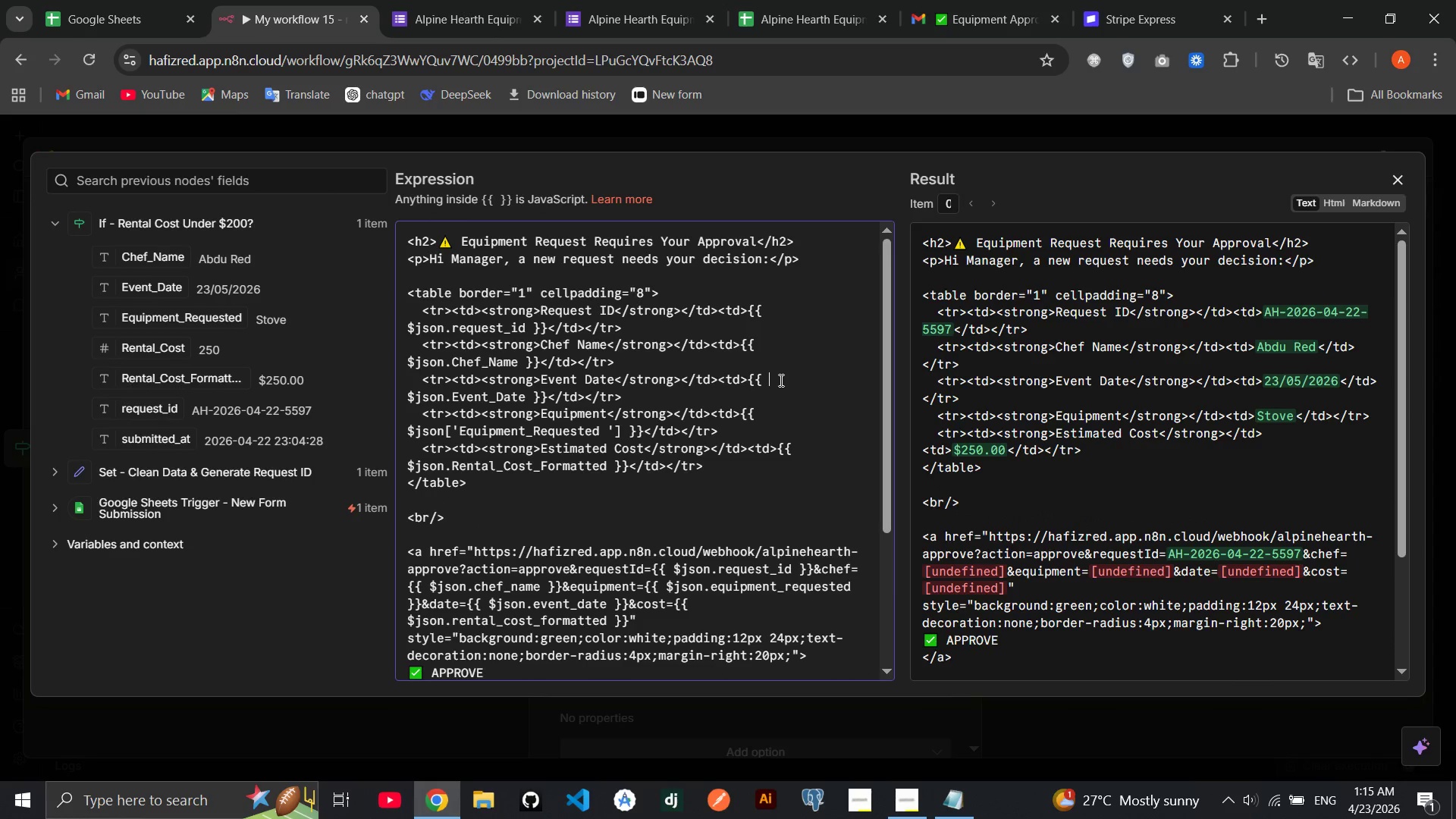 
left_click([780, 380])
 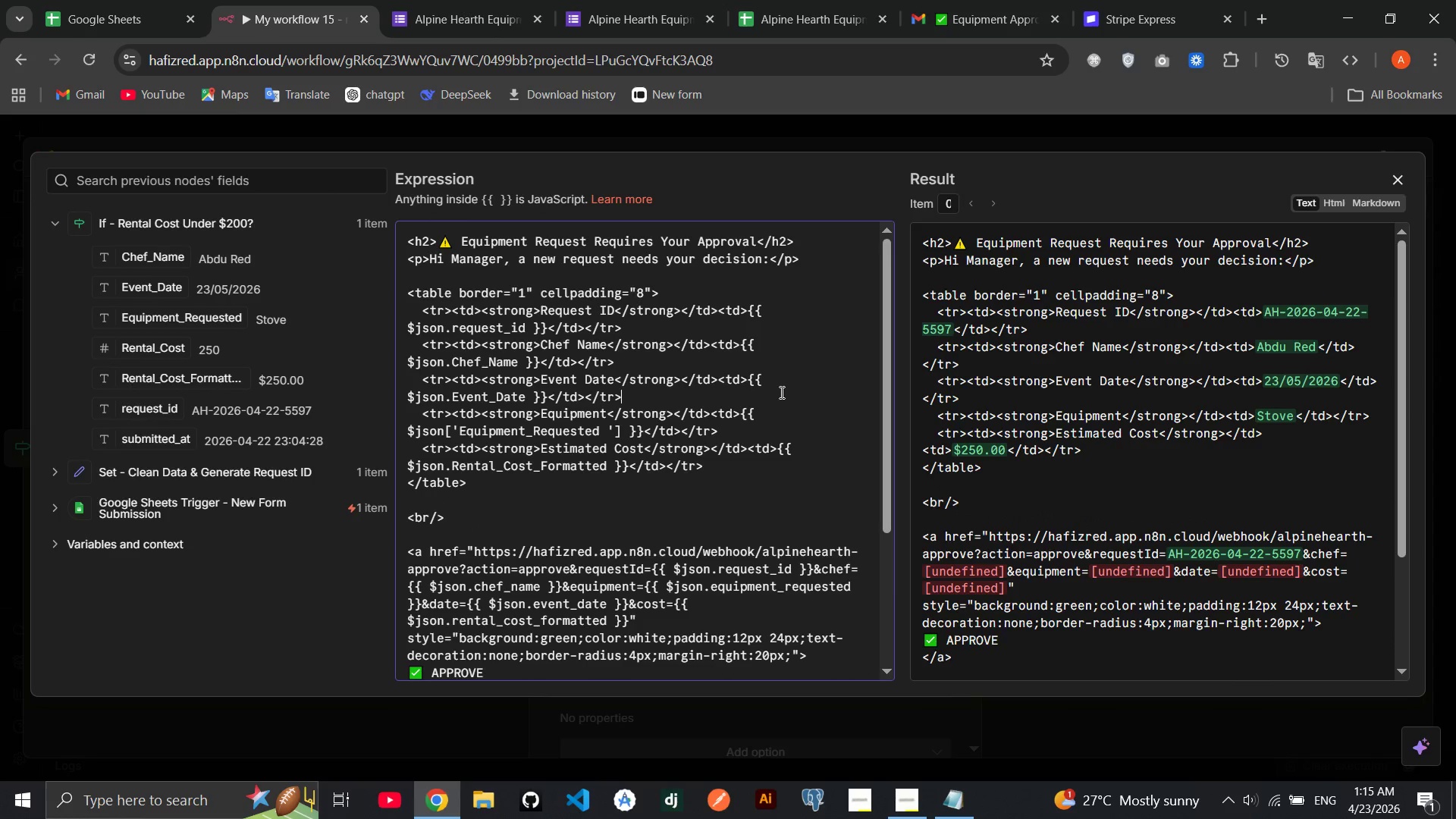 
left_click([780, 392])
 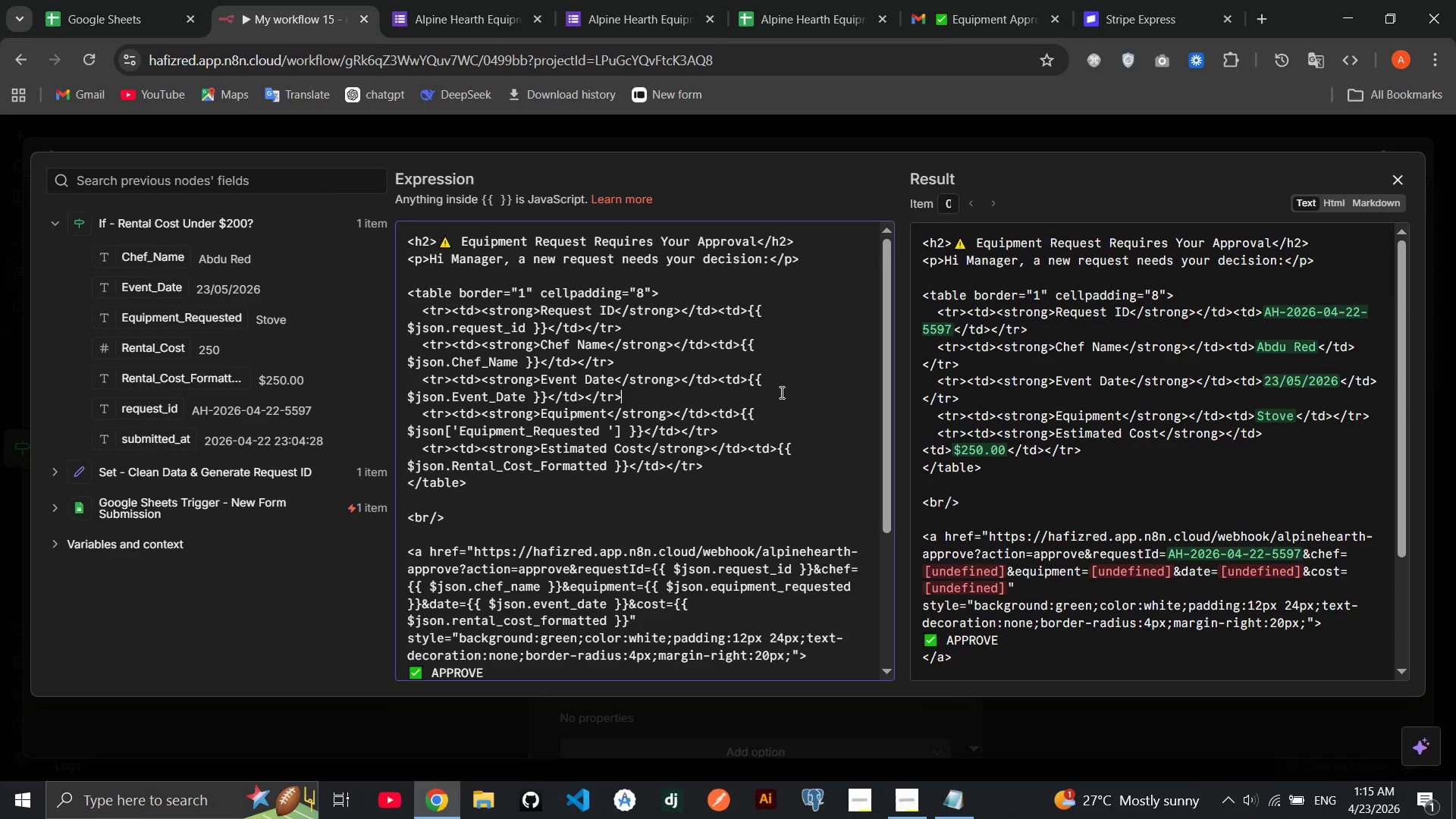 
left_click([780, 392])
 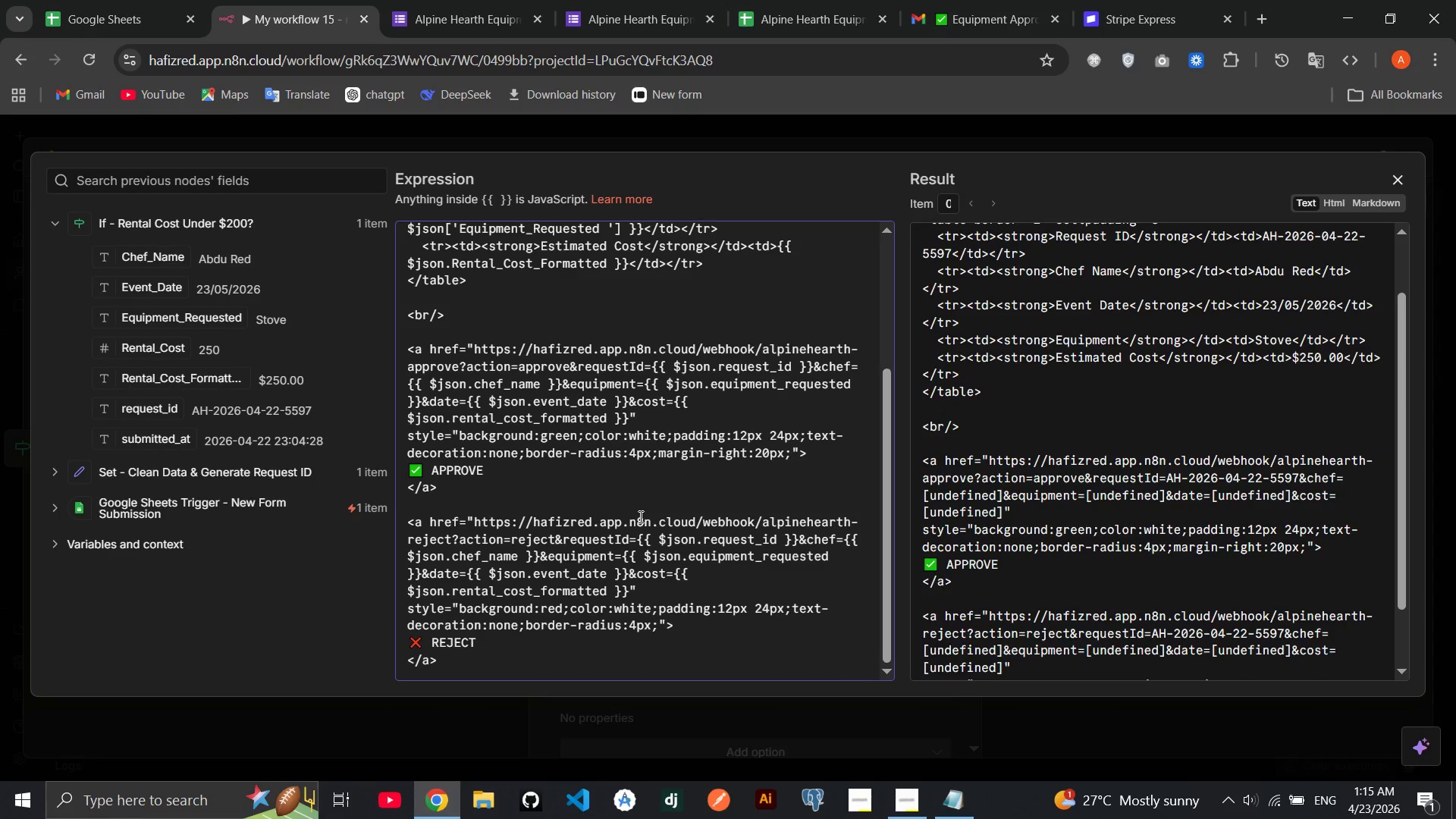 
wait(7.61)
 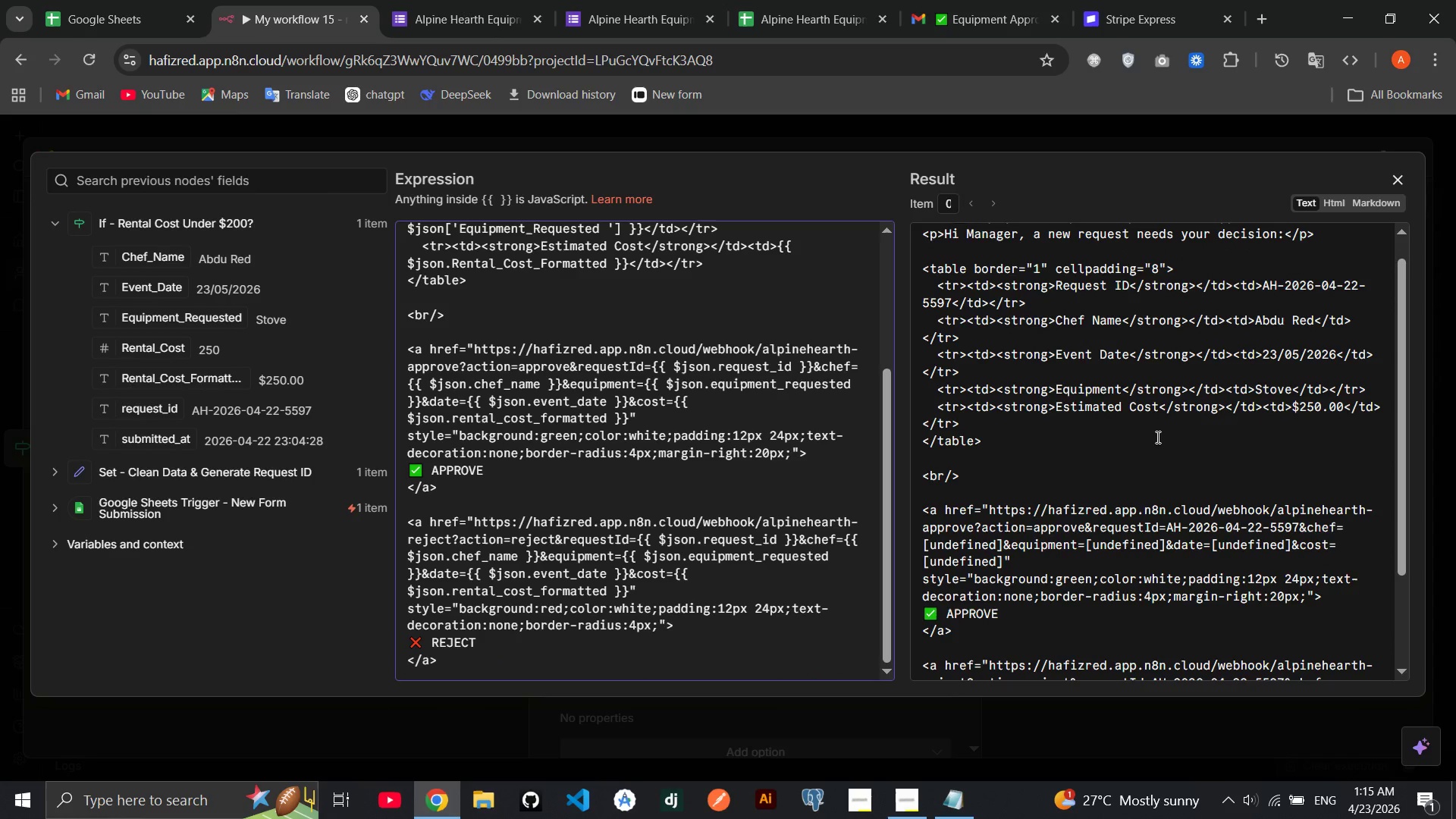 
left_click([676, 458])
 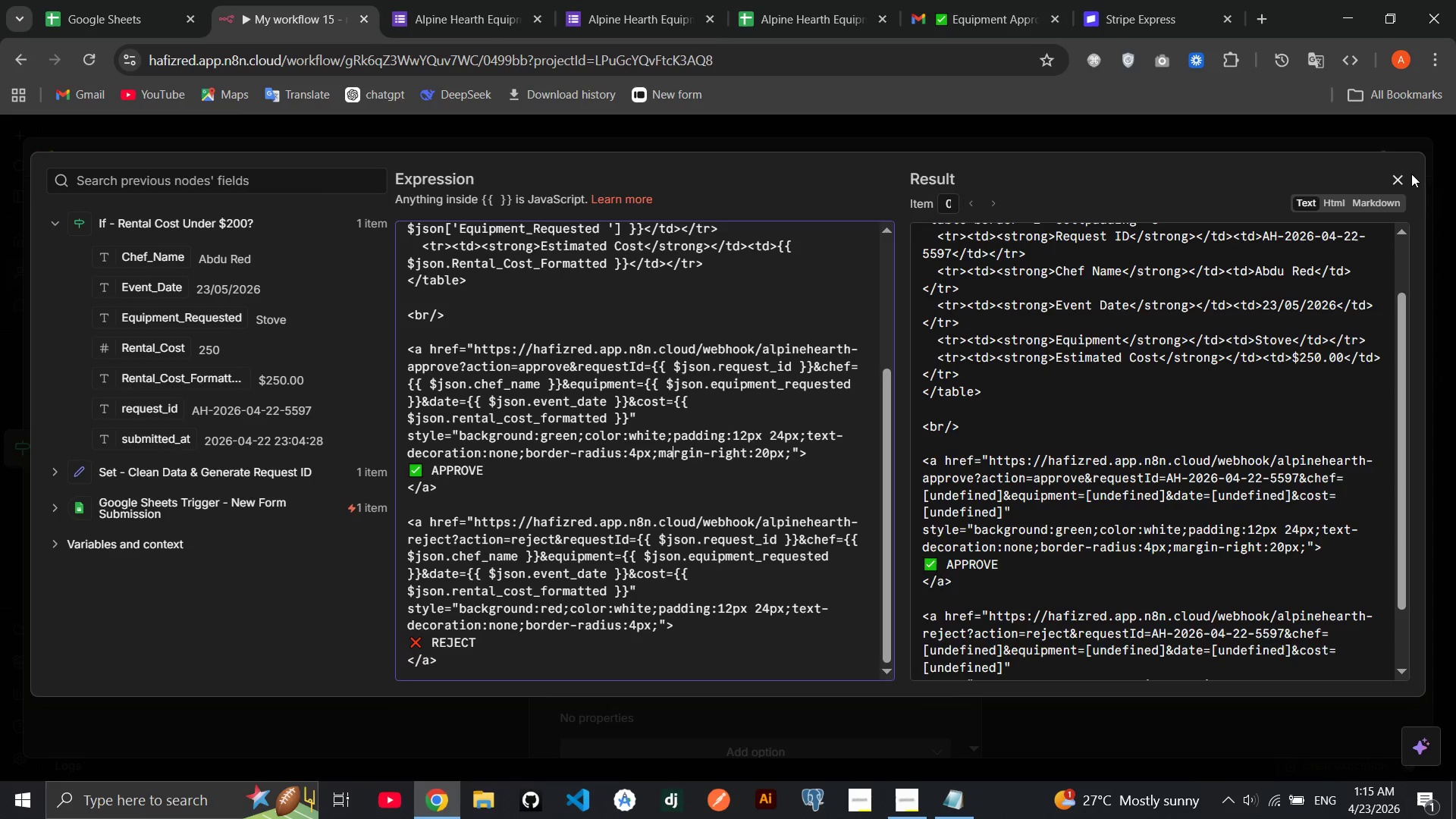 
left_click([1411, 174])
 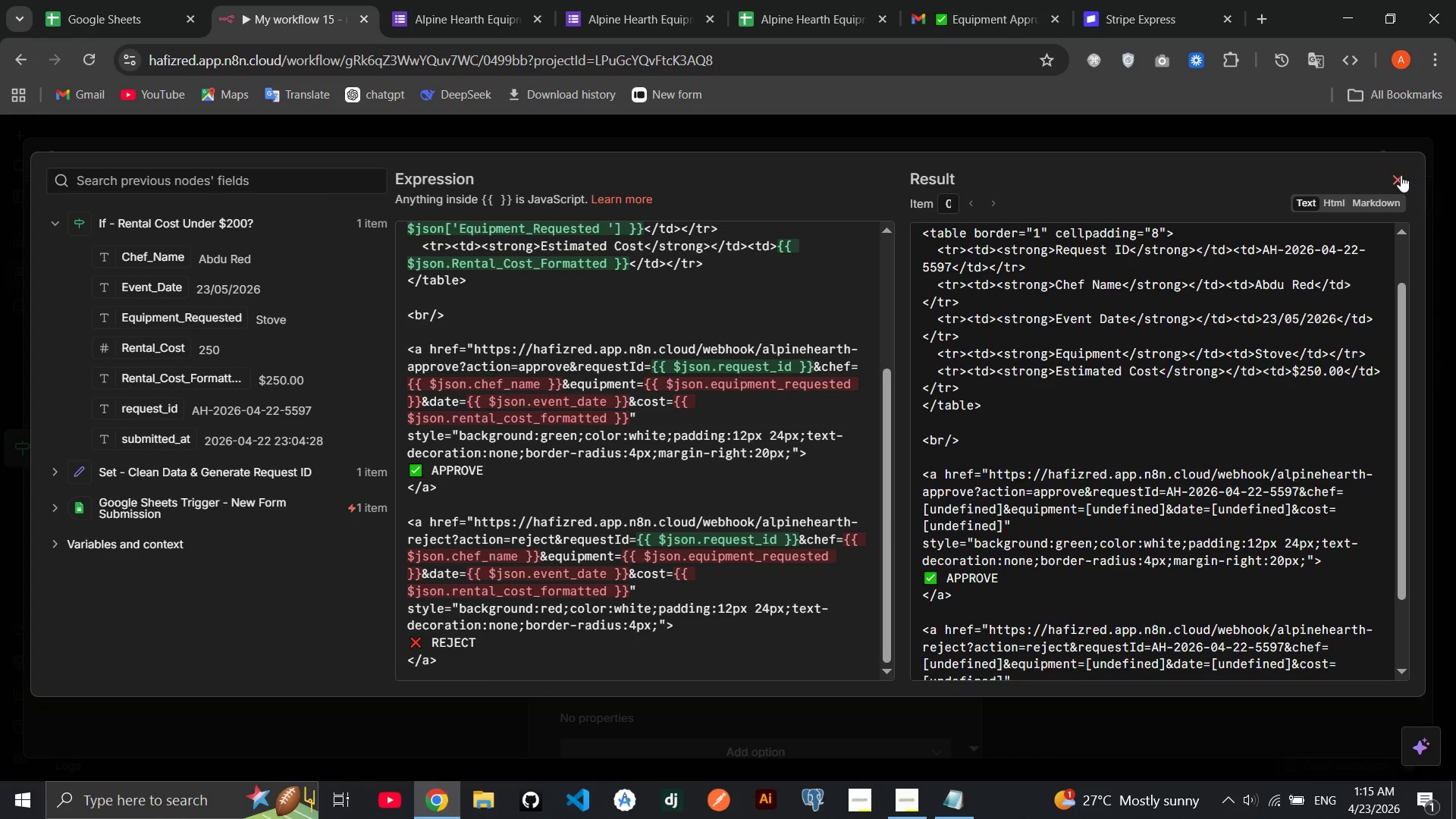 
left_click([1401, 175])
 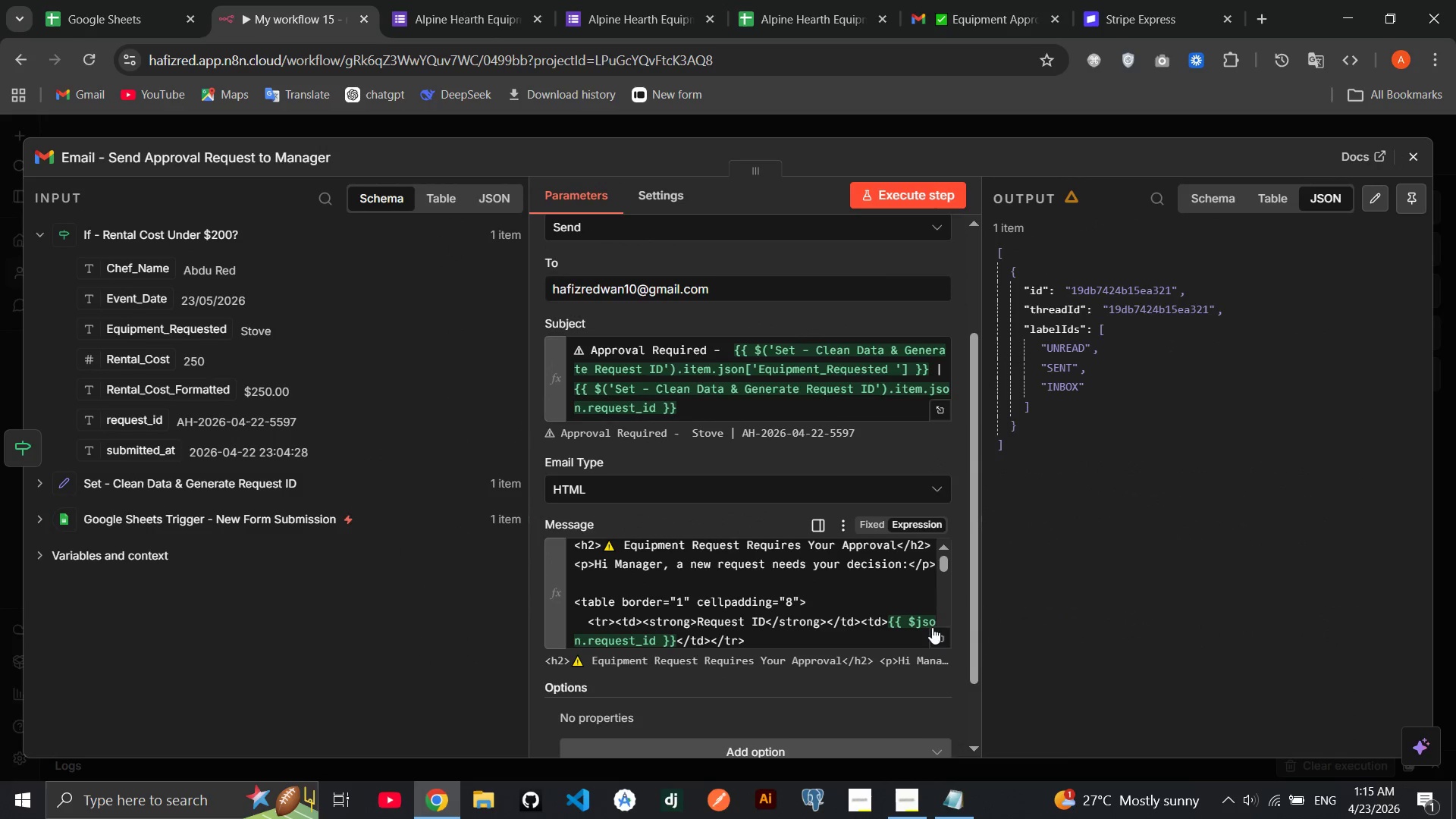 
left_click([934, 639])
 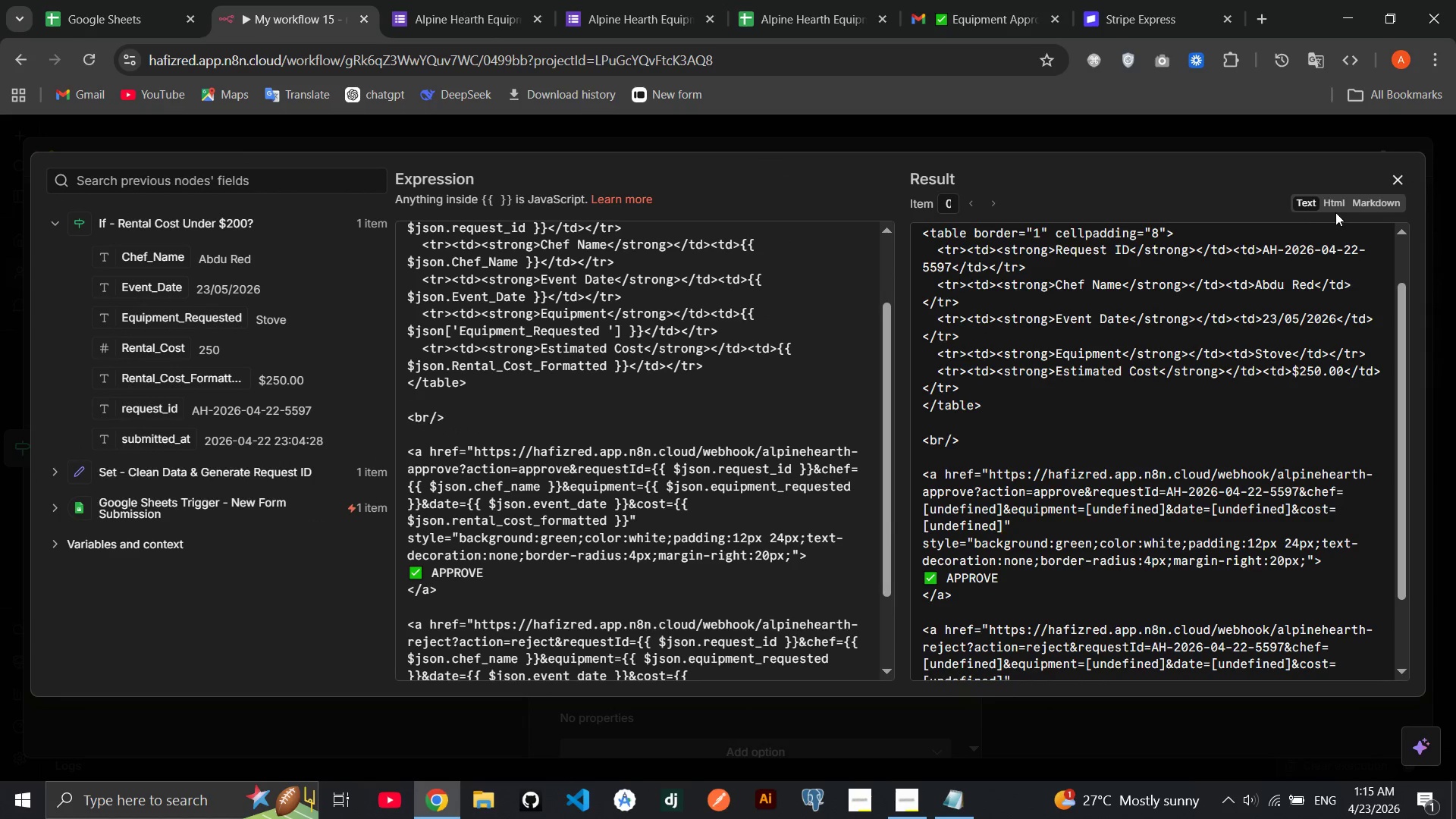 
left_click([1335, 204])
 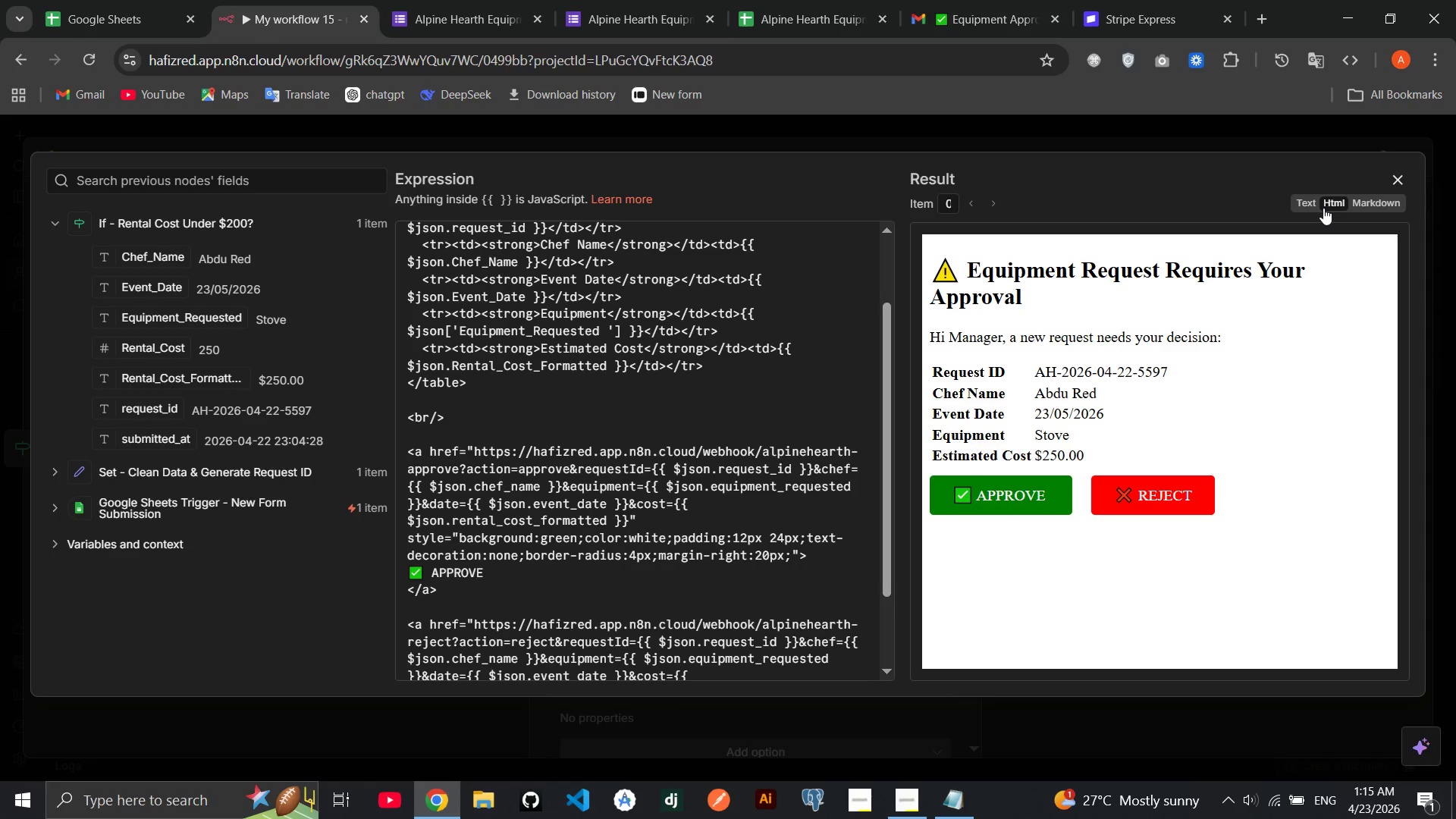 
left_click([1316, 208])
 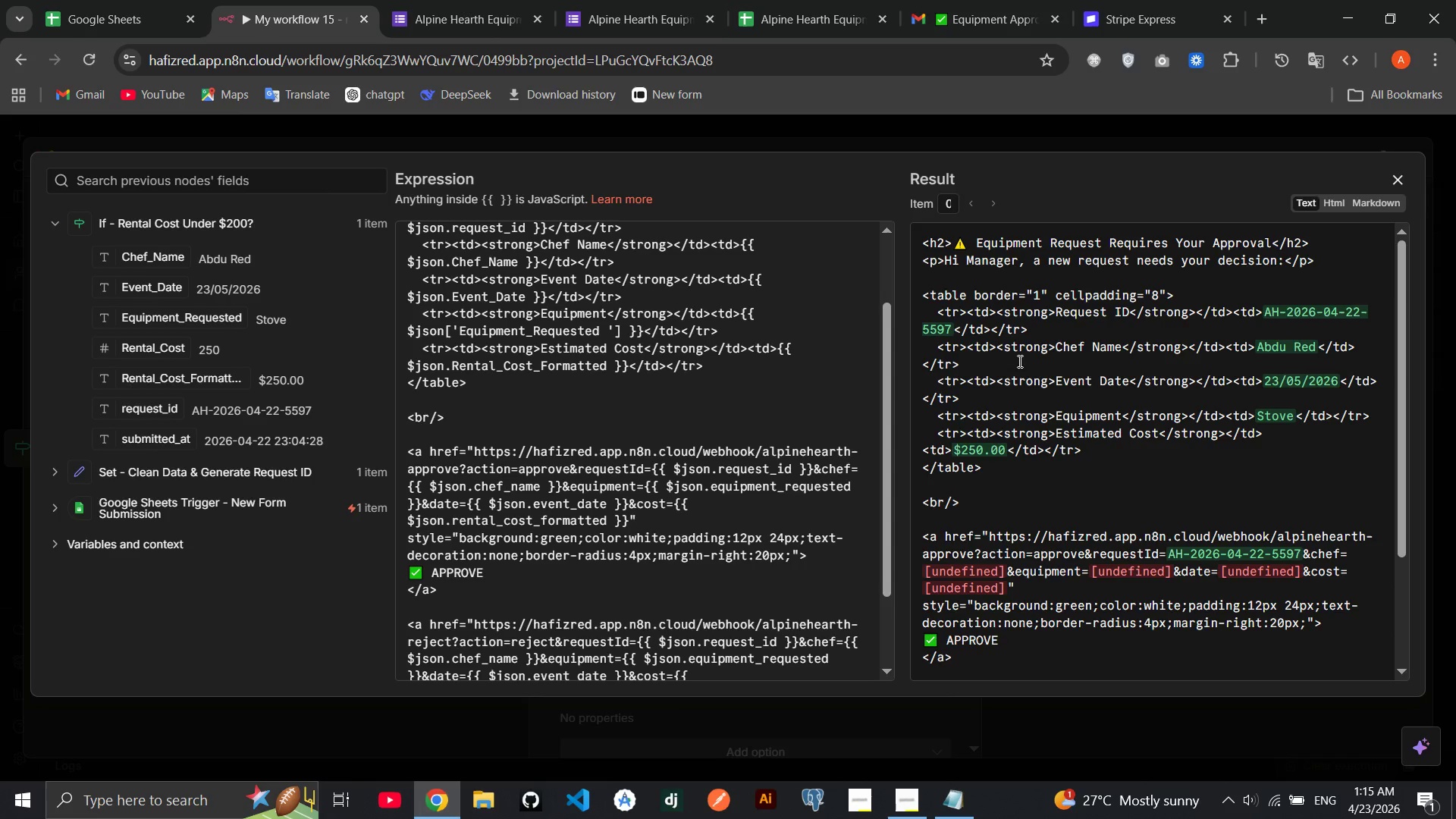 
mouse_move([556, 465])
 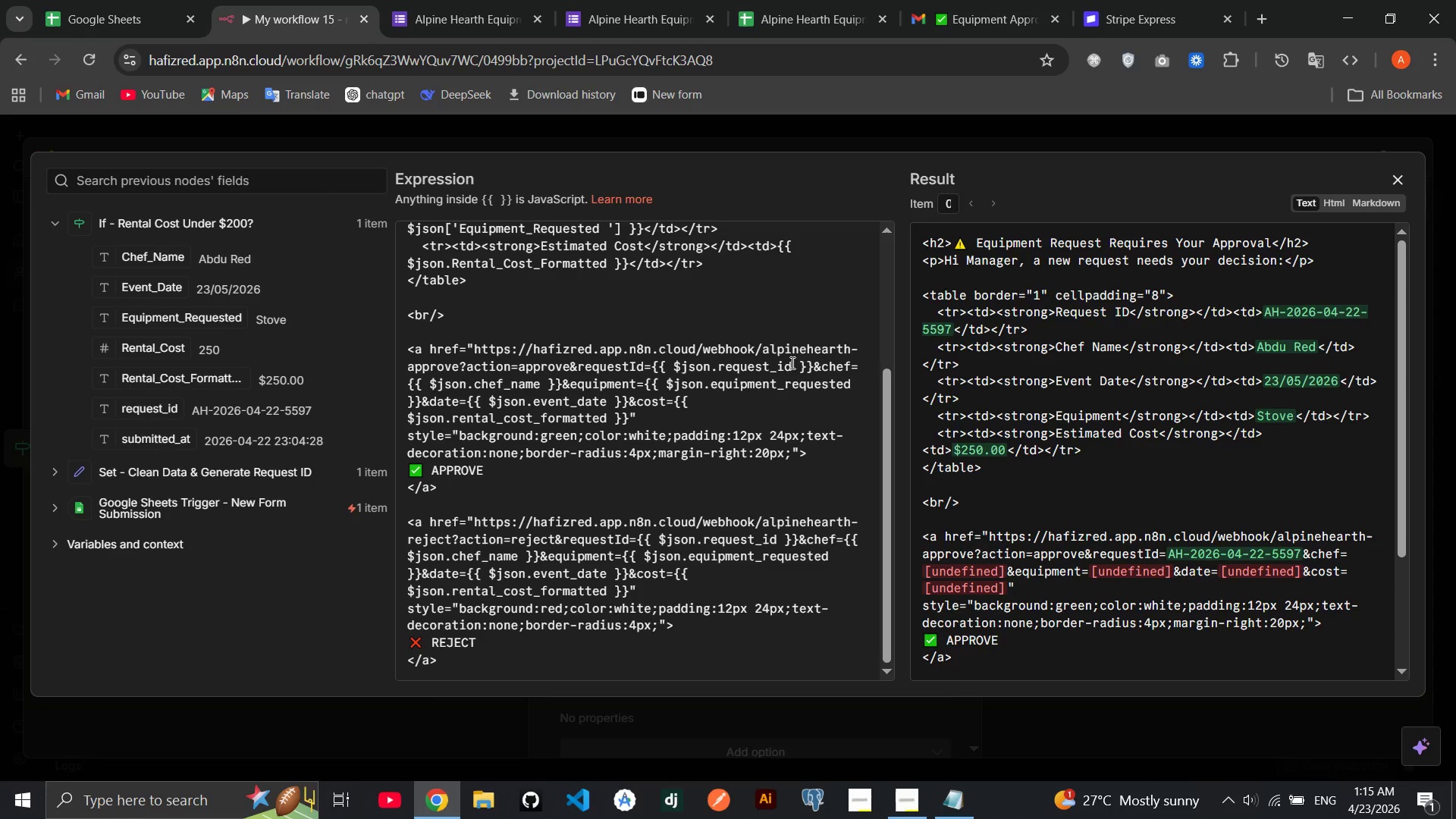 
left_click_drag(start_coordinate=[812, 366], to_coordinate=[651, 368])
 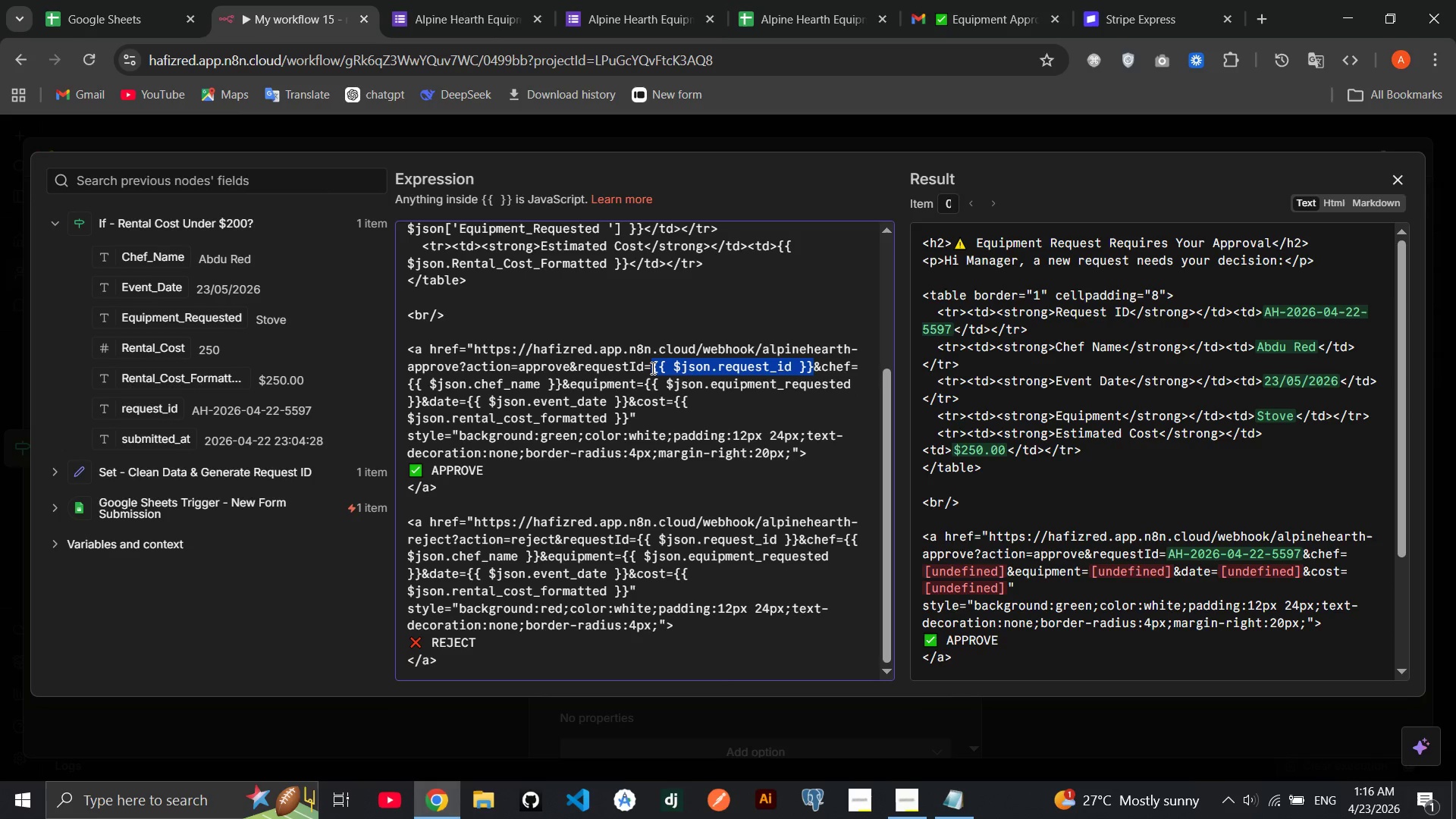 
key(Backspace)
 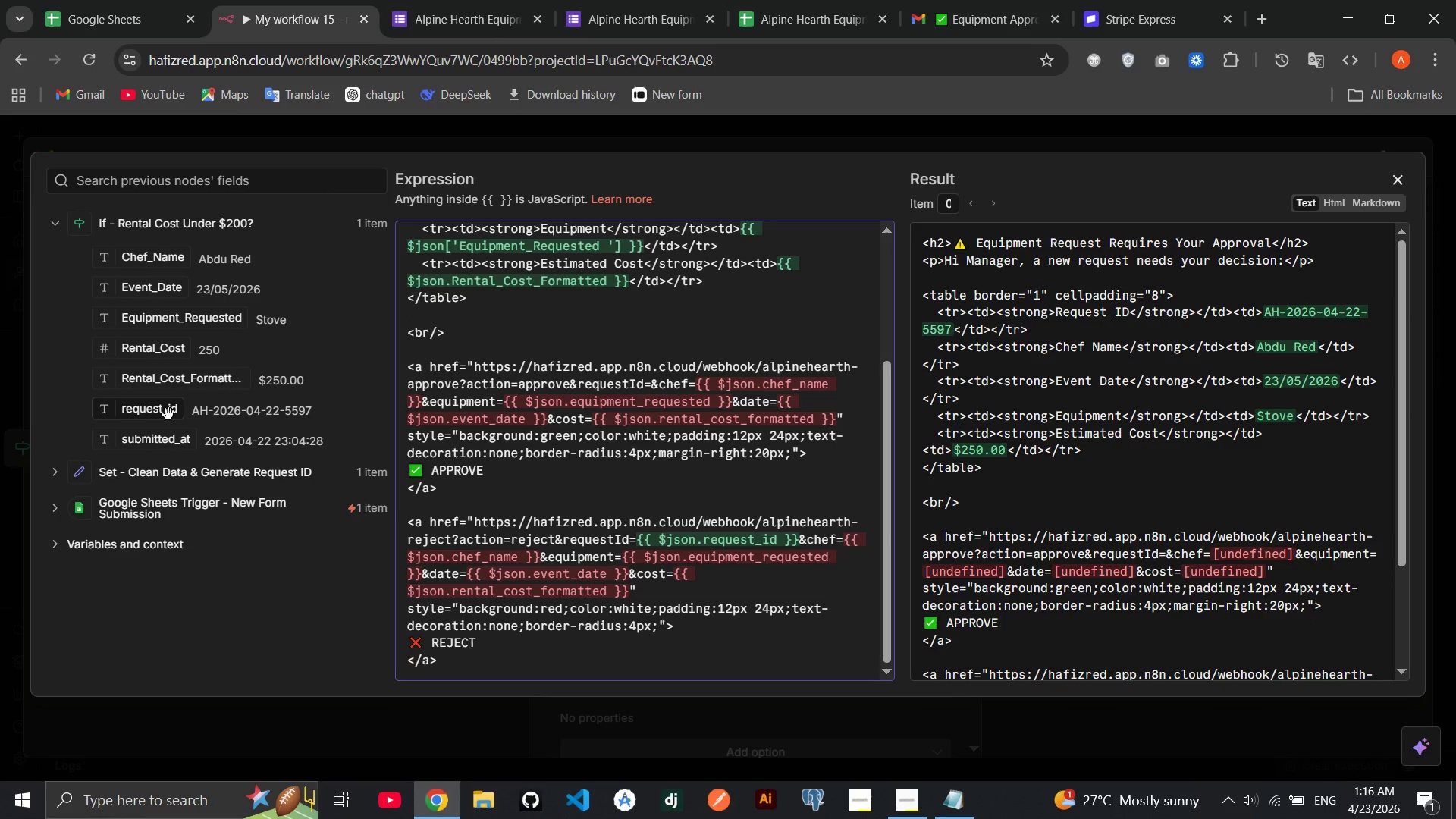 
left_click_drag(start_coordinate=[162, 414], to_coordinate=[651, 389])
 